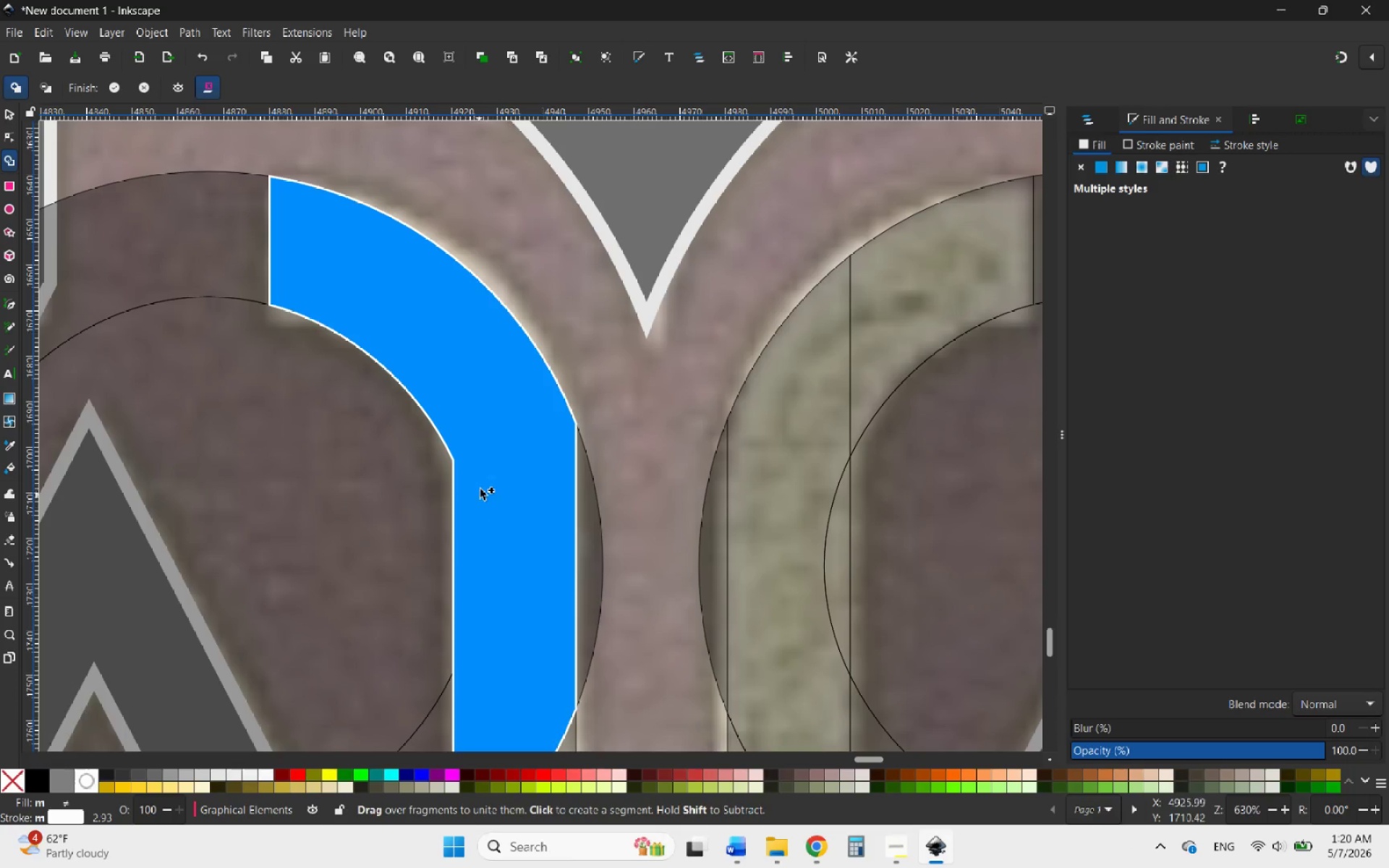 
hold_key(key=ControlLeft, duration=0.42)
 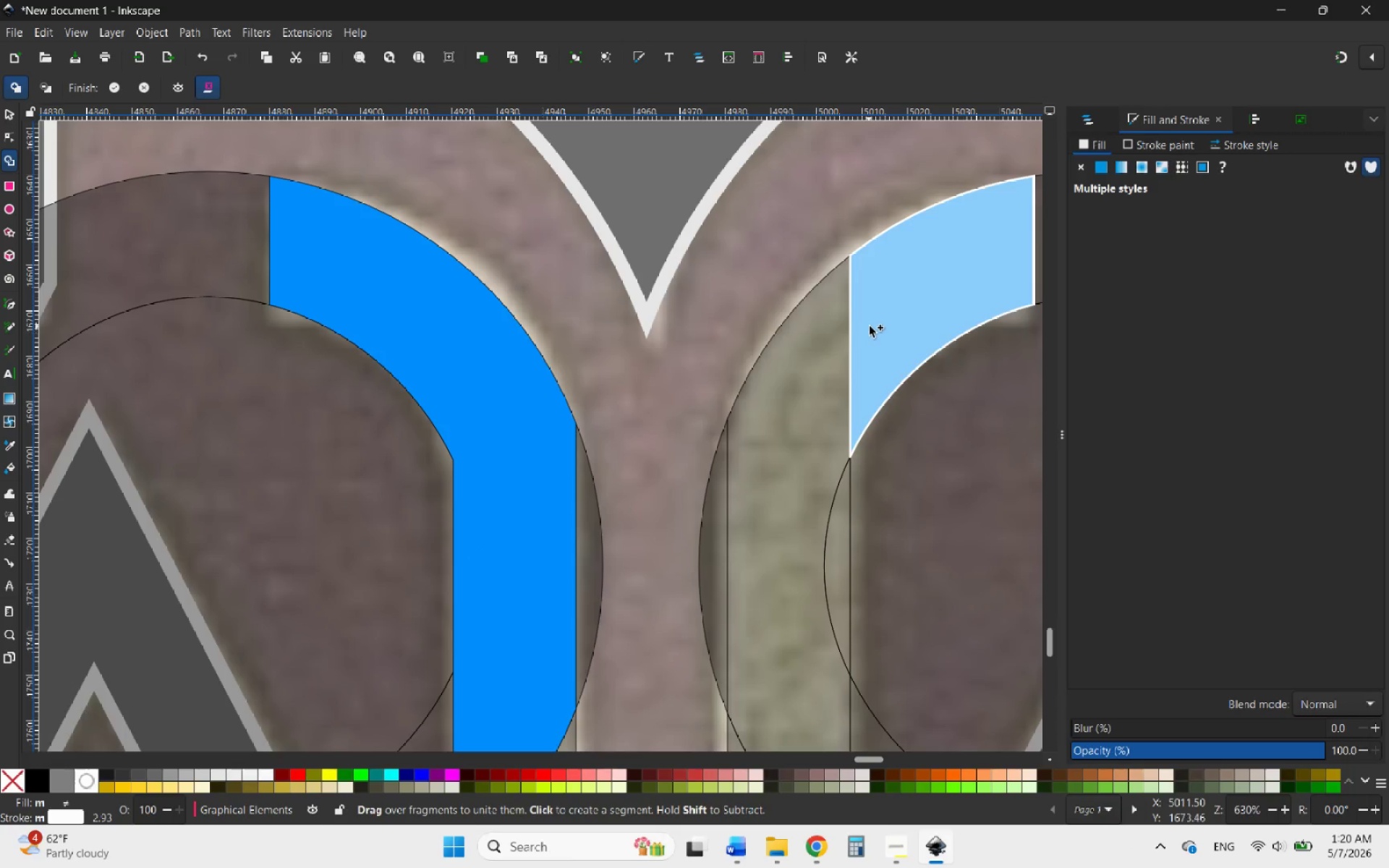 
left_click_drag(start_coordinate=[872, 326], to_coordinate=[836, 535])
 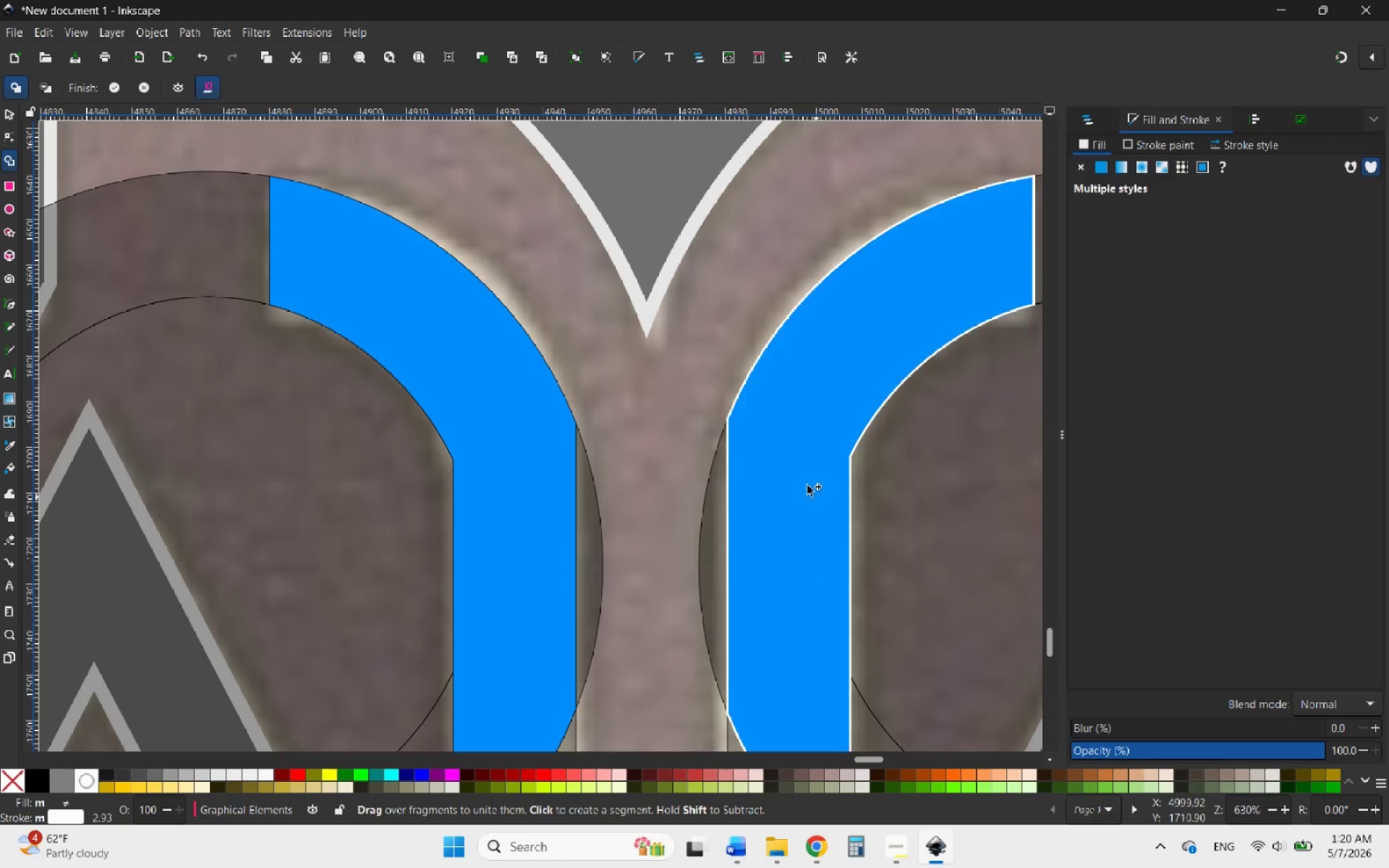 
hold_key(key=ControlLeft, duration=0.94)
scroll: coordinate [739, 441], scroll_direction: down, amount: 6.0
 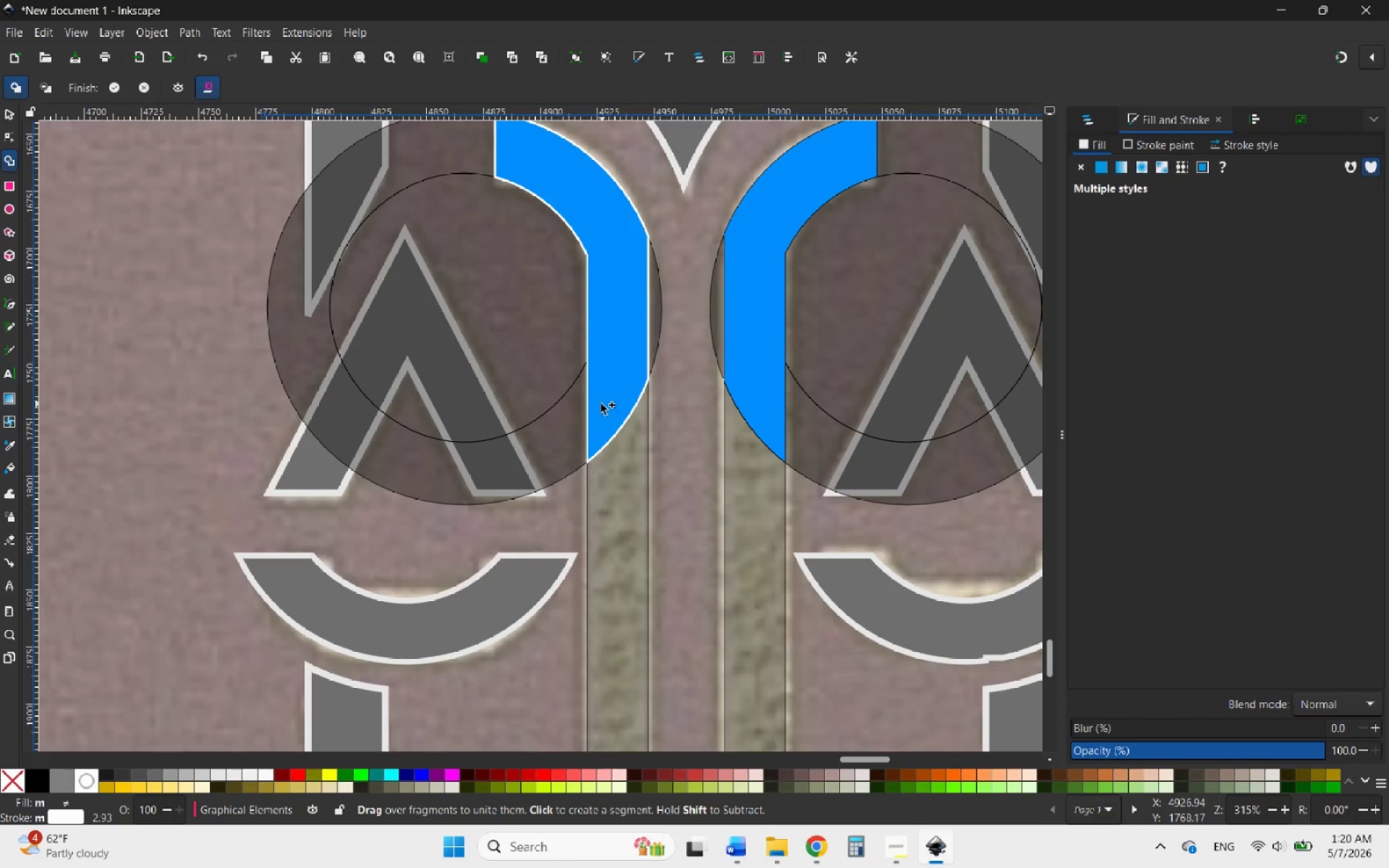 
left_click_drag(start_coordinate=[601, 403], to_coordinate=[621, 458])
 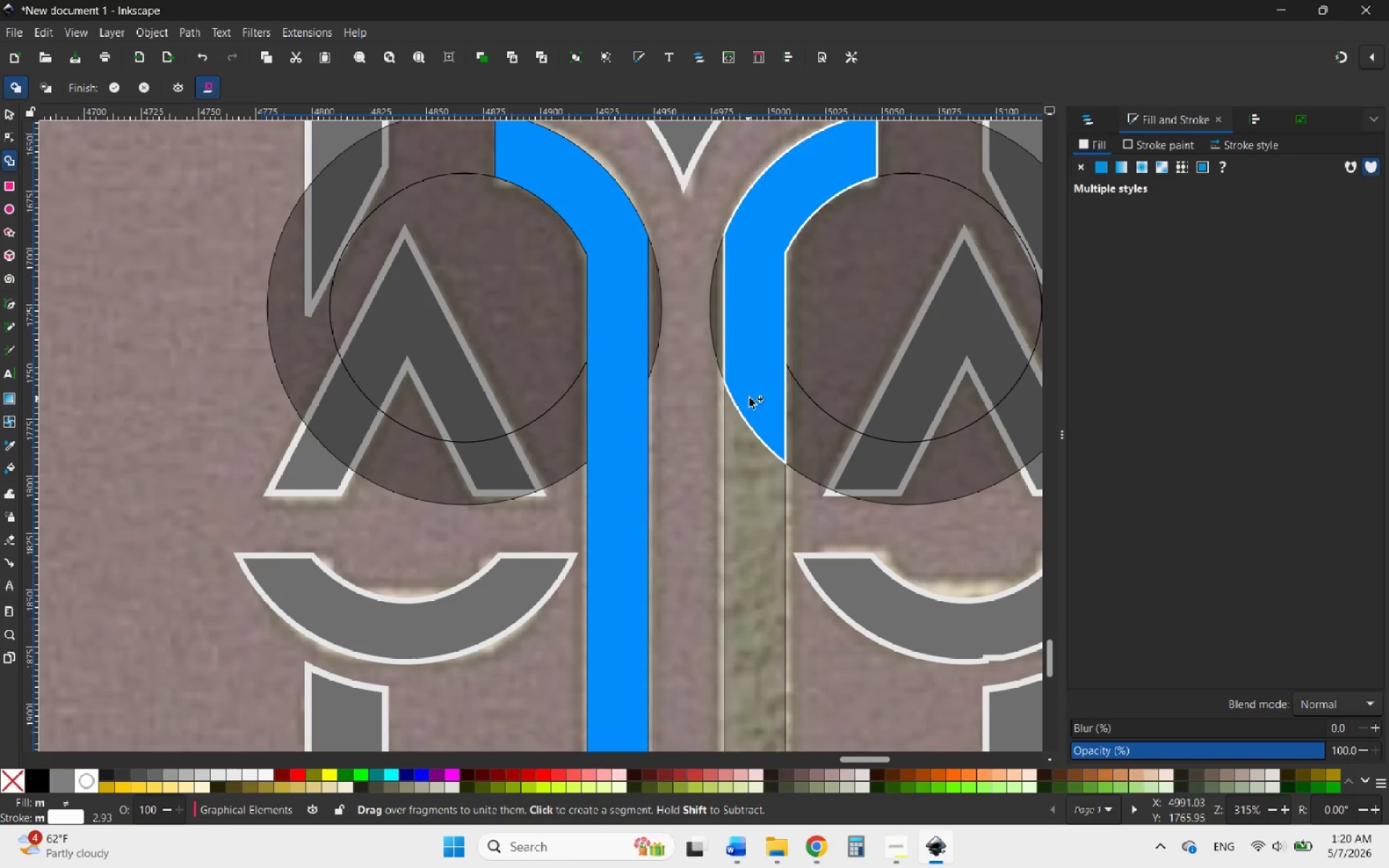 
left_click_drag(start_coordinate=[753, 396], to_coordinate=[750, 441])
 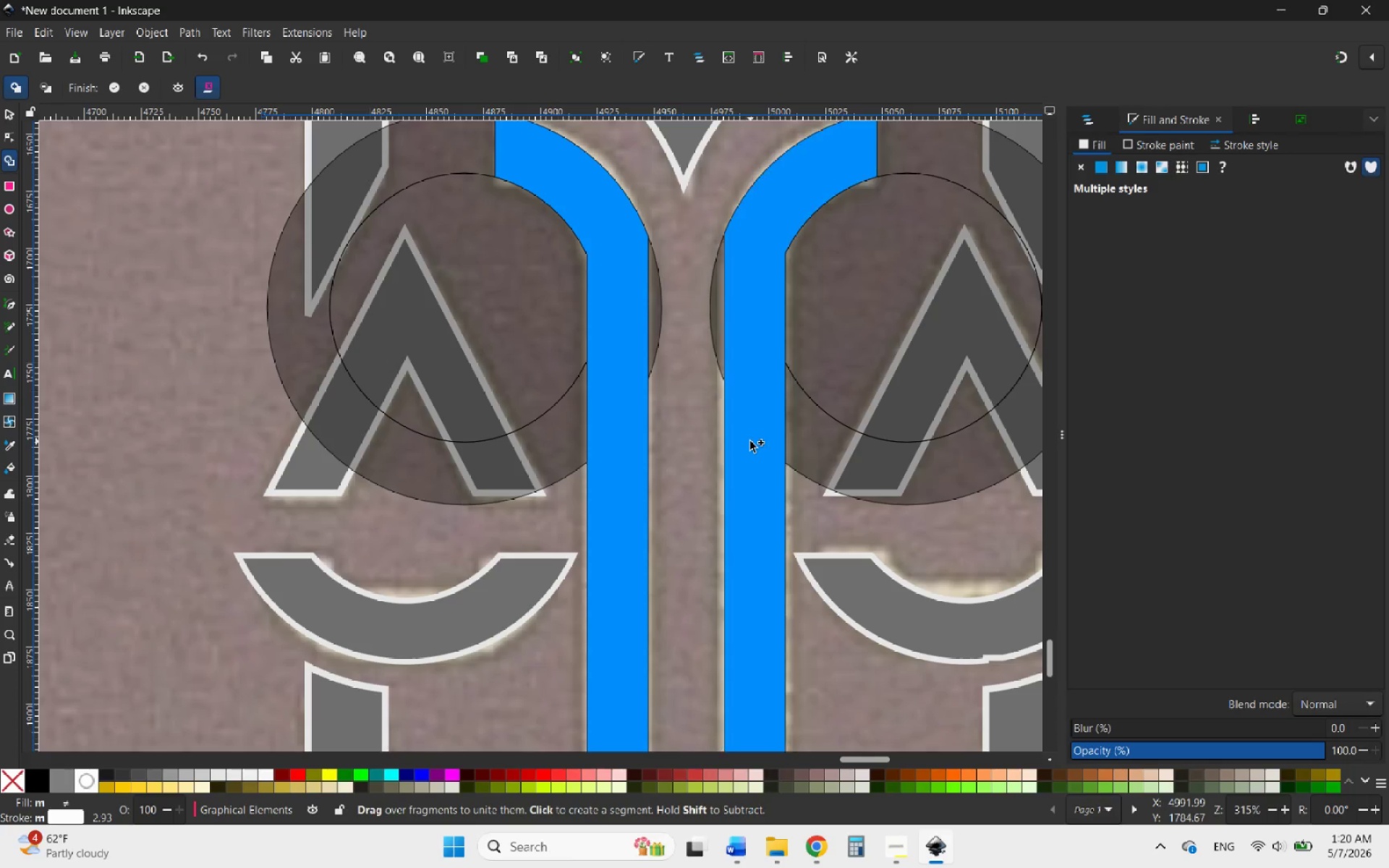 
hold_key(key=ControlLeft, duration=3.44)
scroll: coordinate [642, 357], scroll_direction: down, amount: 3.0
 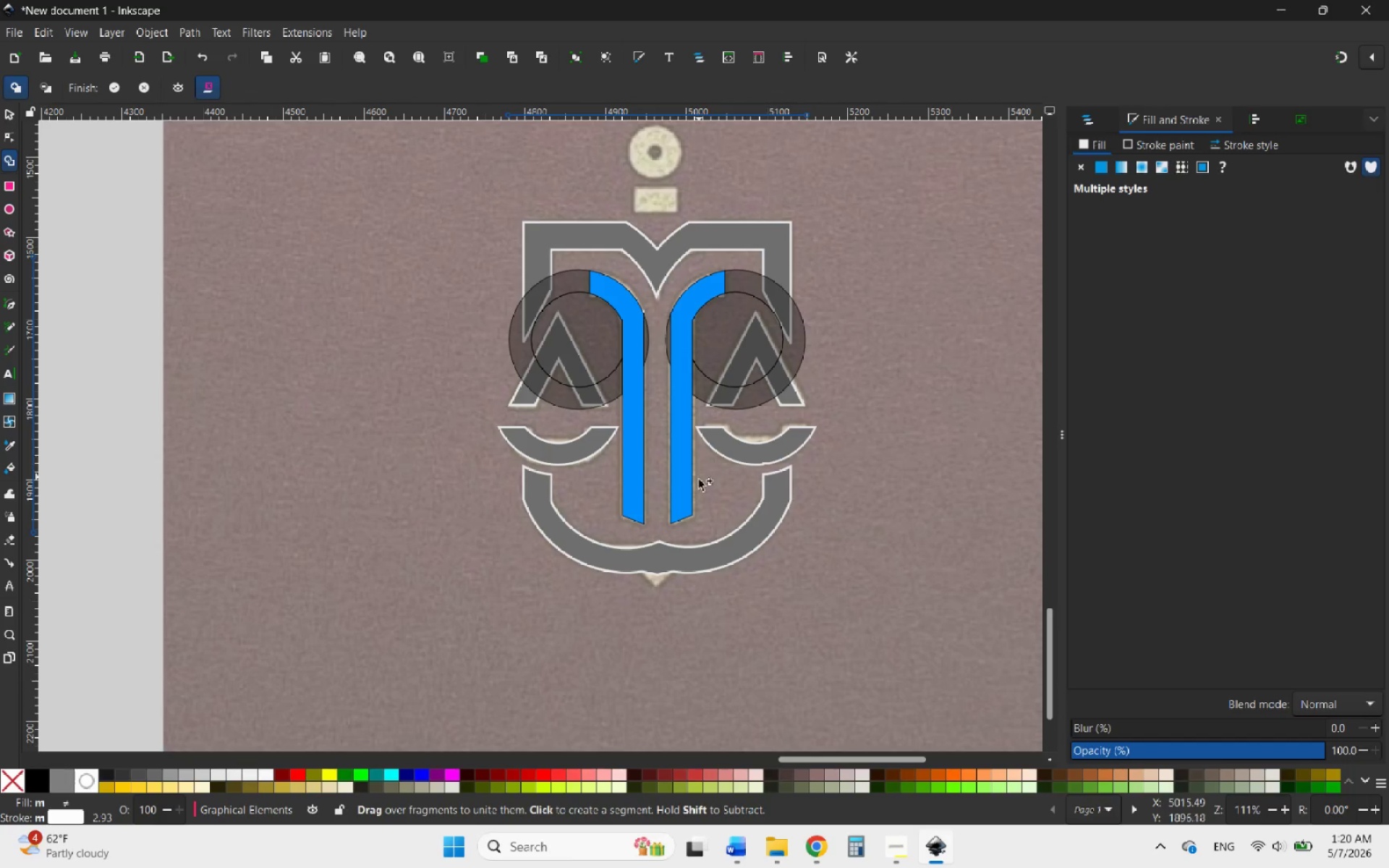 
scroll: coordinate [698, 482], scroll_direction: none, amount: 0.0
 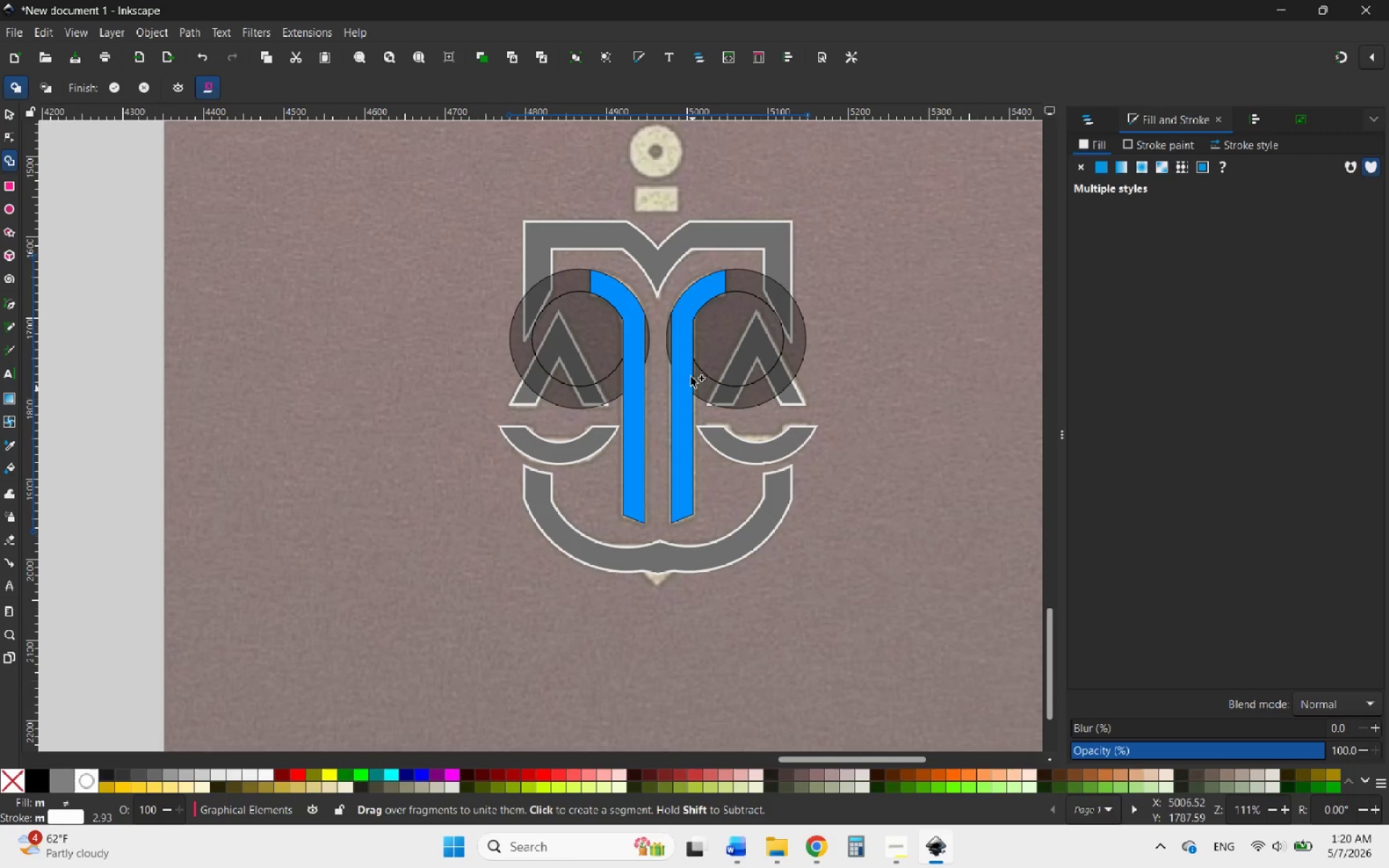 
scroll: coordinate [684, 348], scroll_direction: up, amount: 1.0
 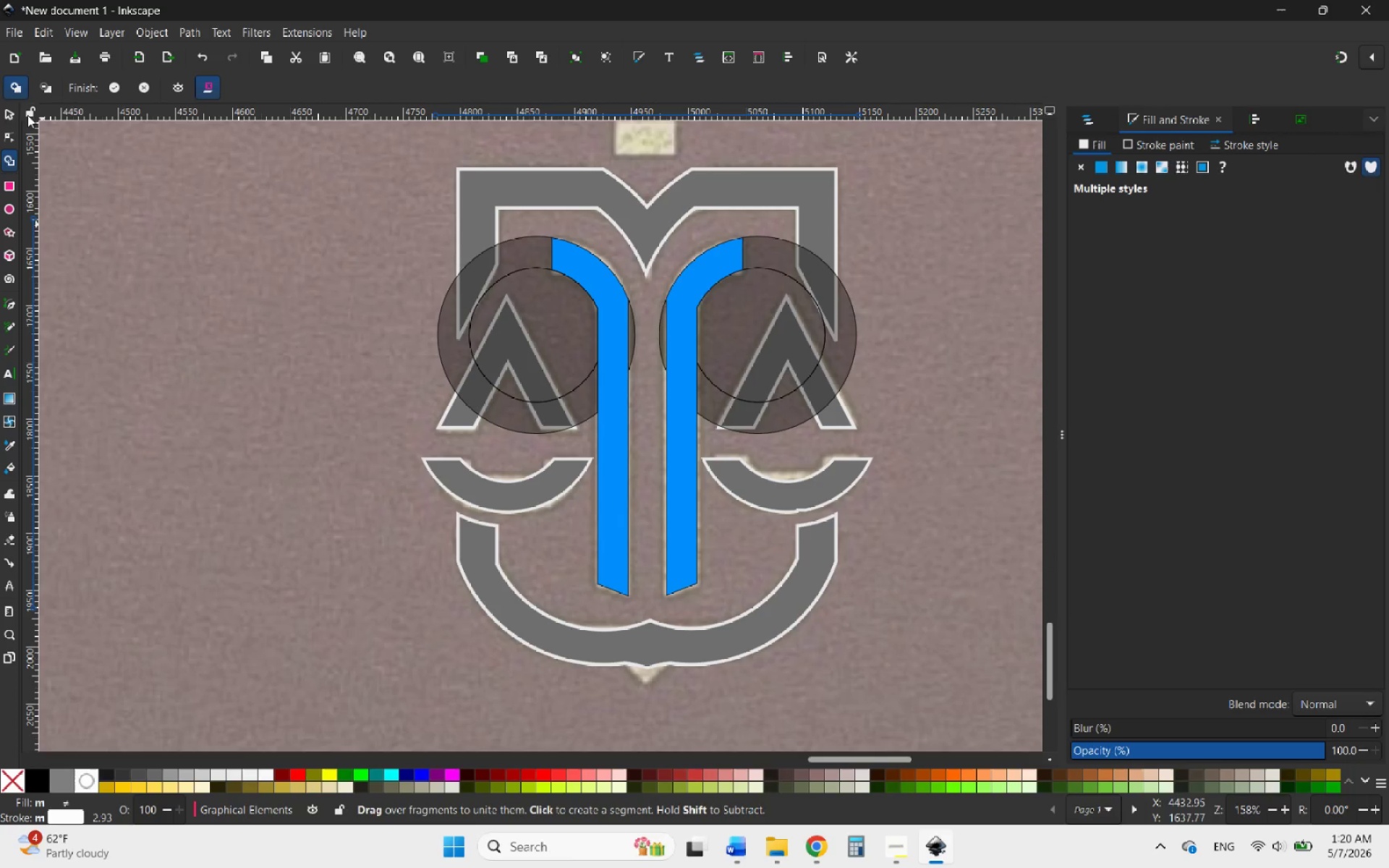 
left_click([9, 111])
 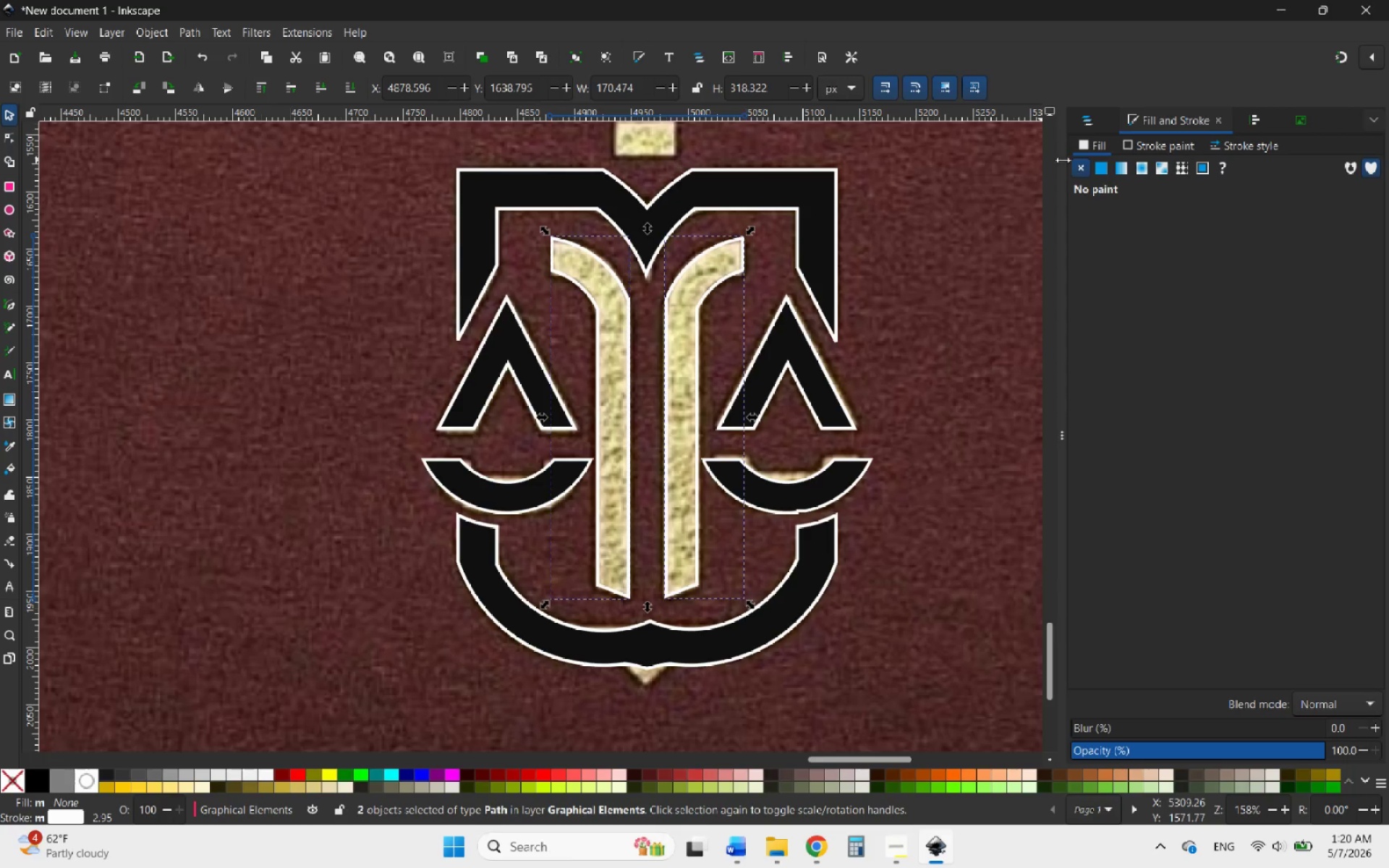 
left_click([1100, 163])
 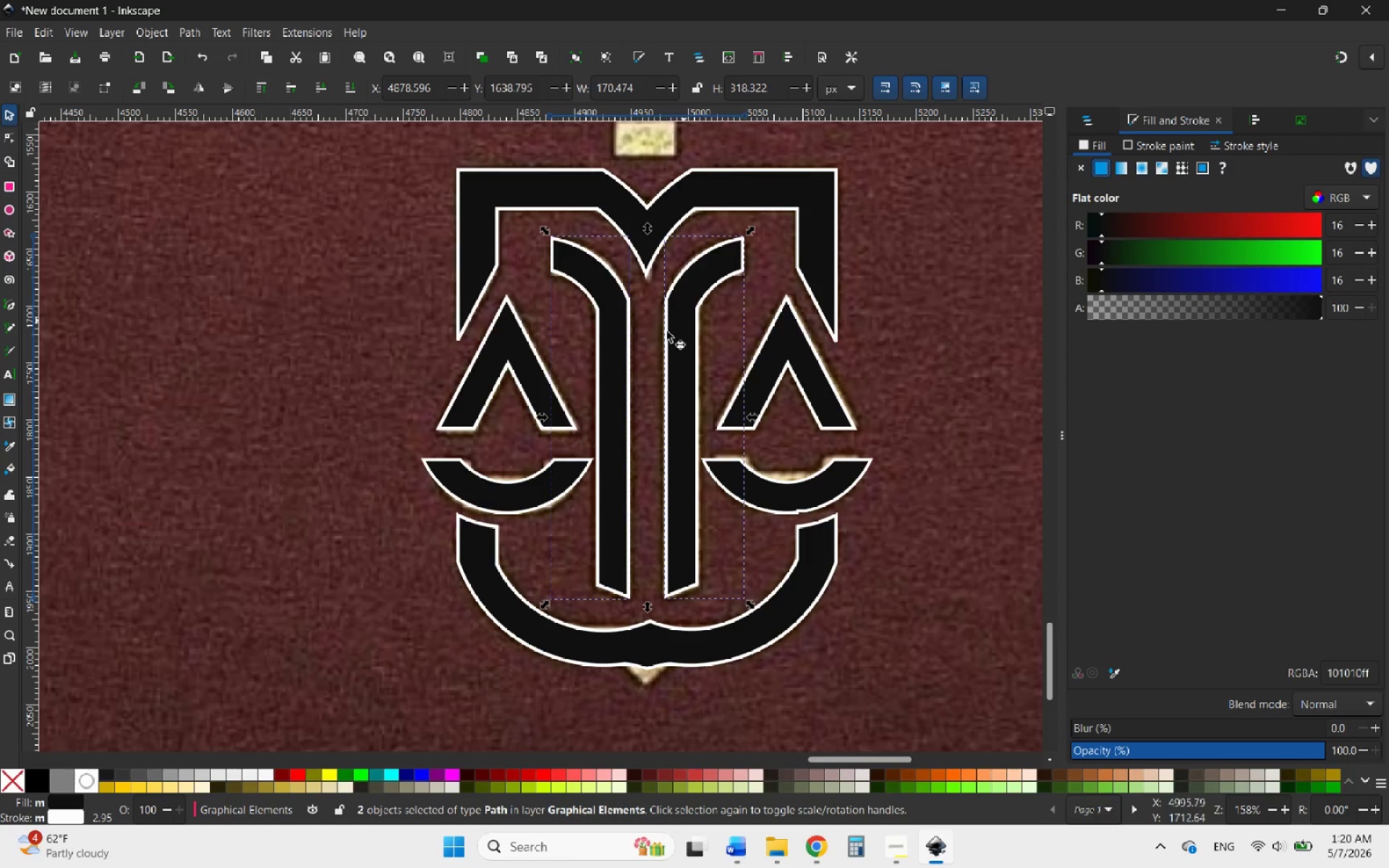 
hold_key(key=ControlLeft, duration=1.47)
scroll: coordinate [626, 373], scroll_direction: down, amount: 2.0
 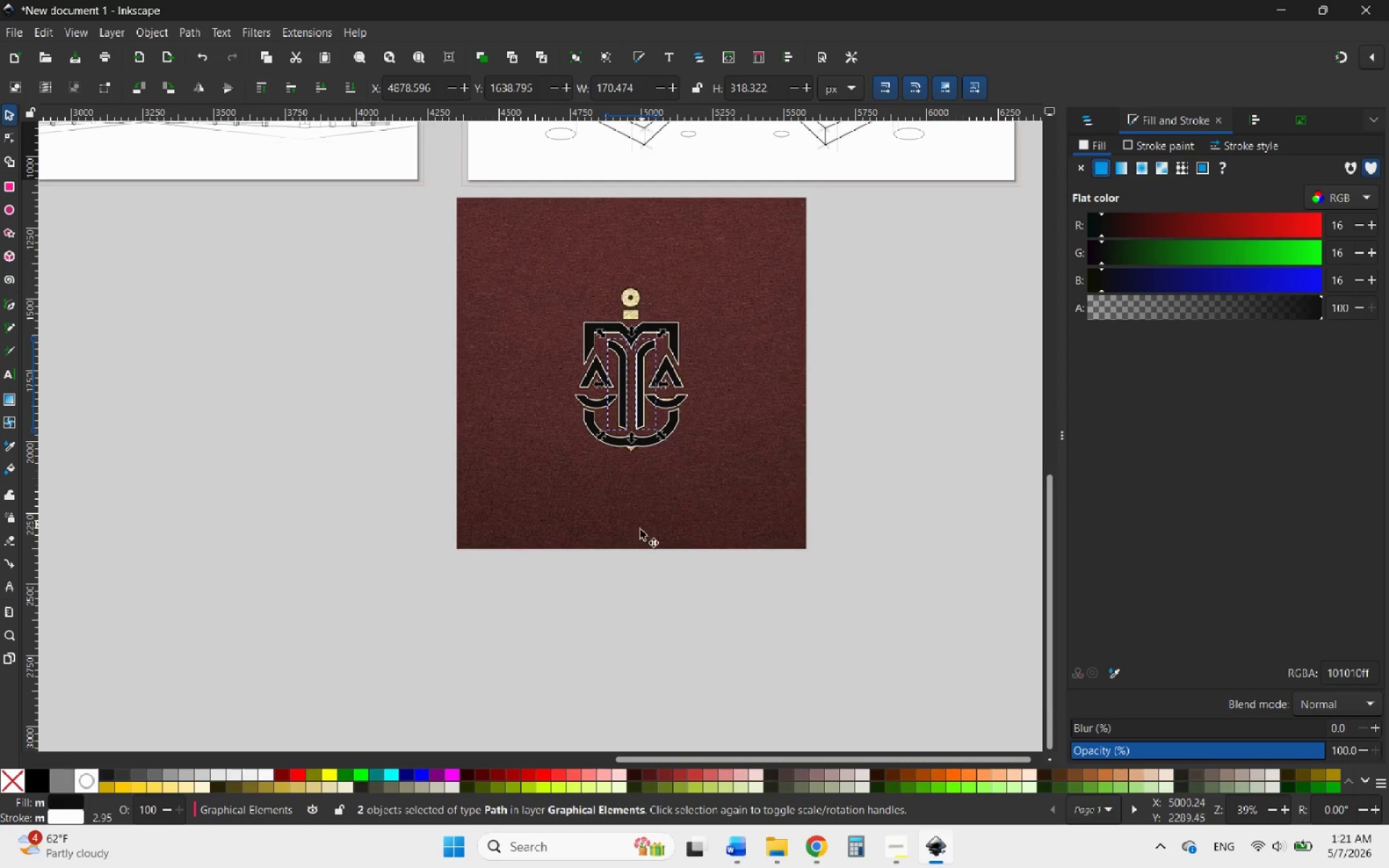 
left_click([633, 587])
 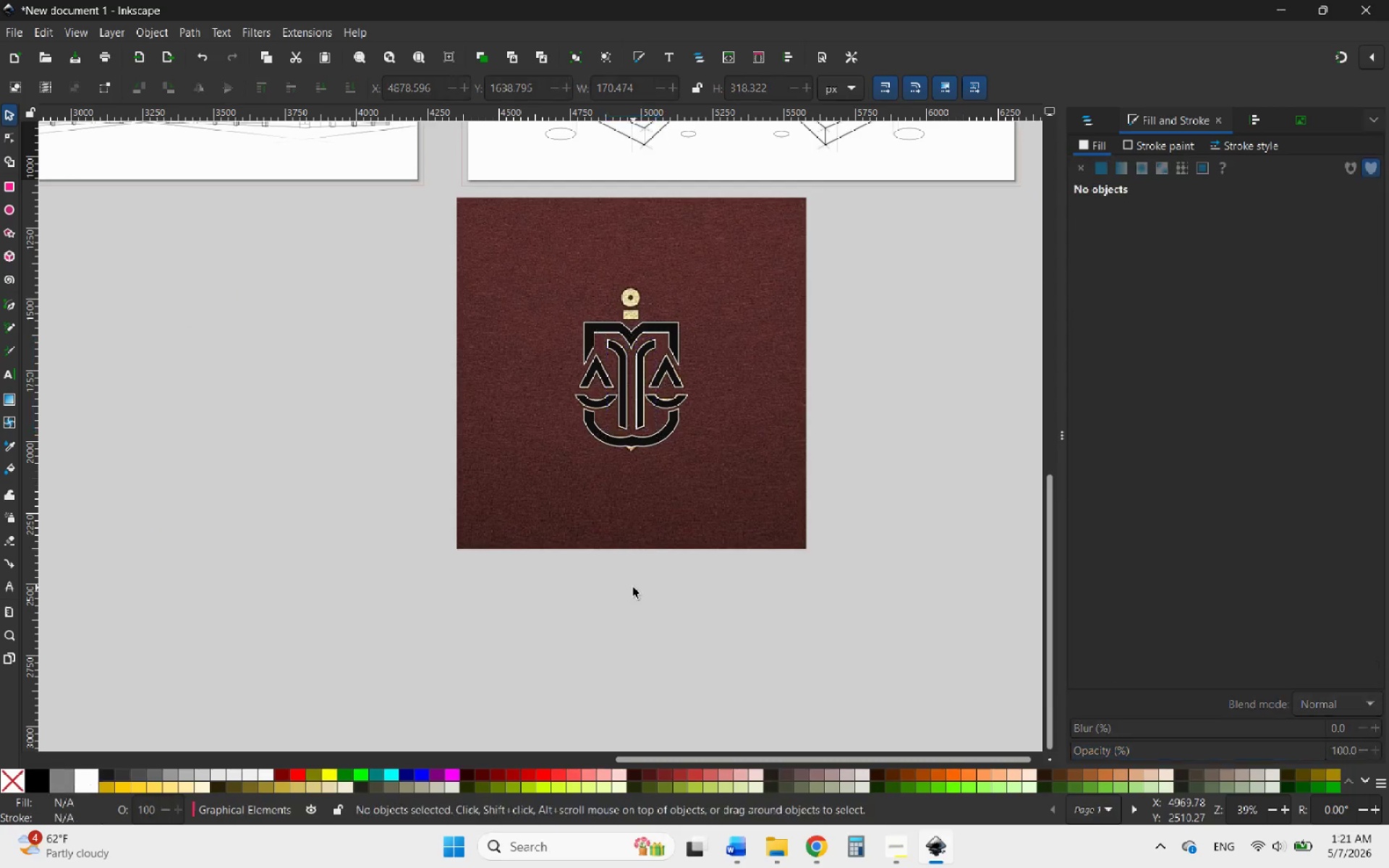 
hold_key(key=ControlLeft, duration=0.78)
scroll: coordinate [634, 588], scroll_direction: down, amount: 4.0
 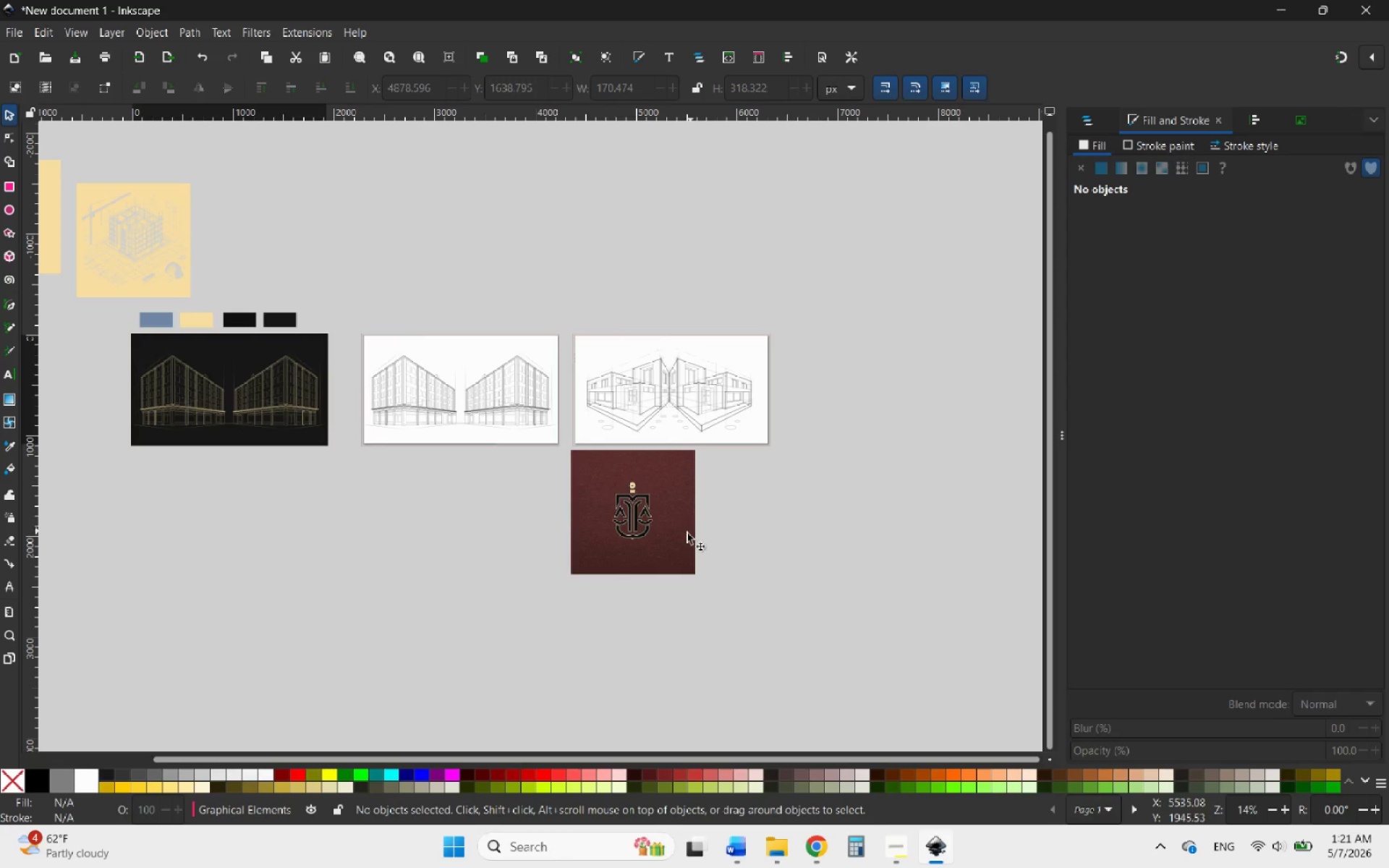 
left_click_drag(start_coordinate=[674, 548], to_coordinate=[522, 587])
 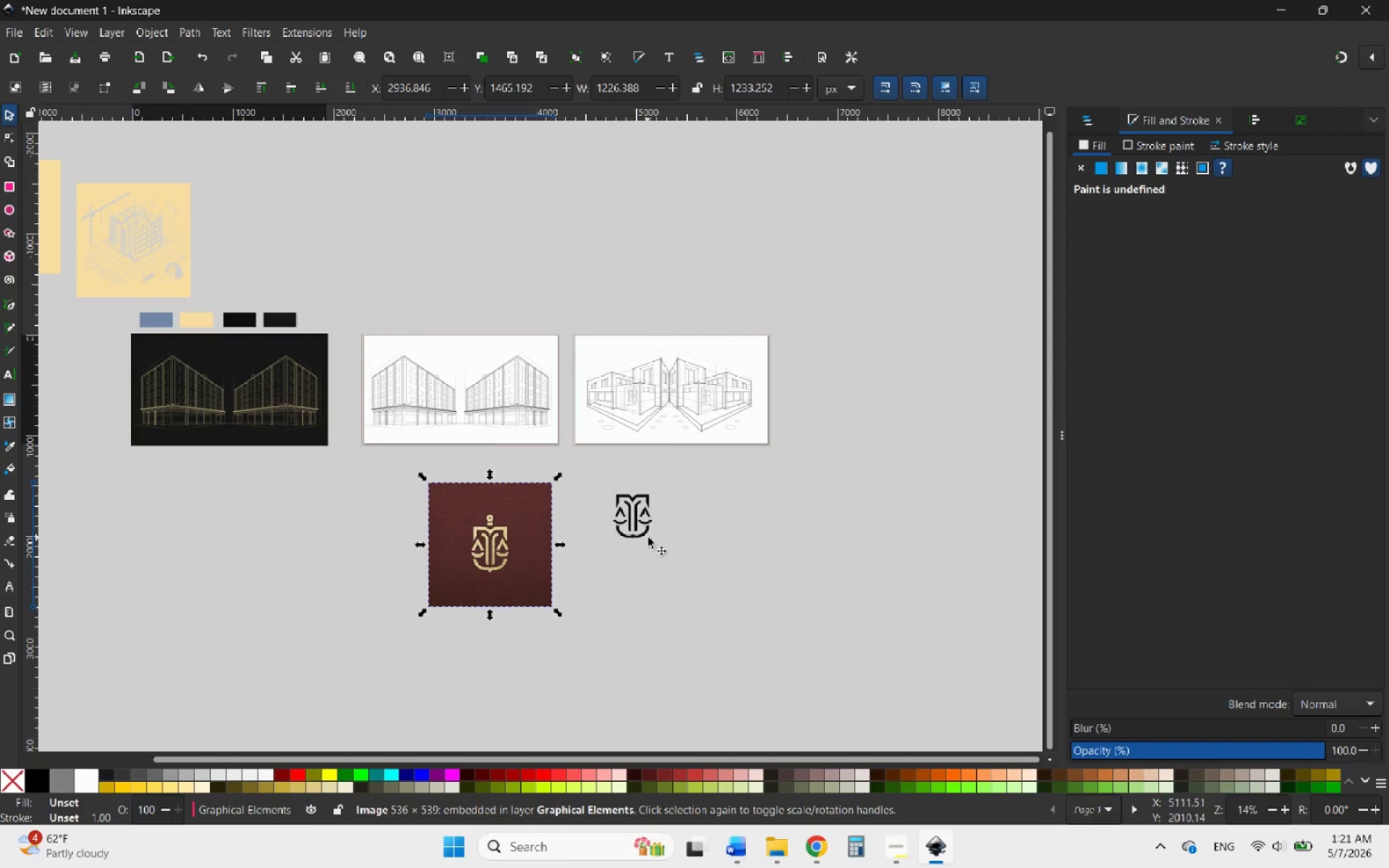 
hold_key(key=ControlLeft, duration=0.77)
scroll: coordinate [640, 527], scroll_direction: up, amount: 2.0
 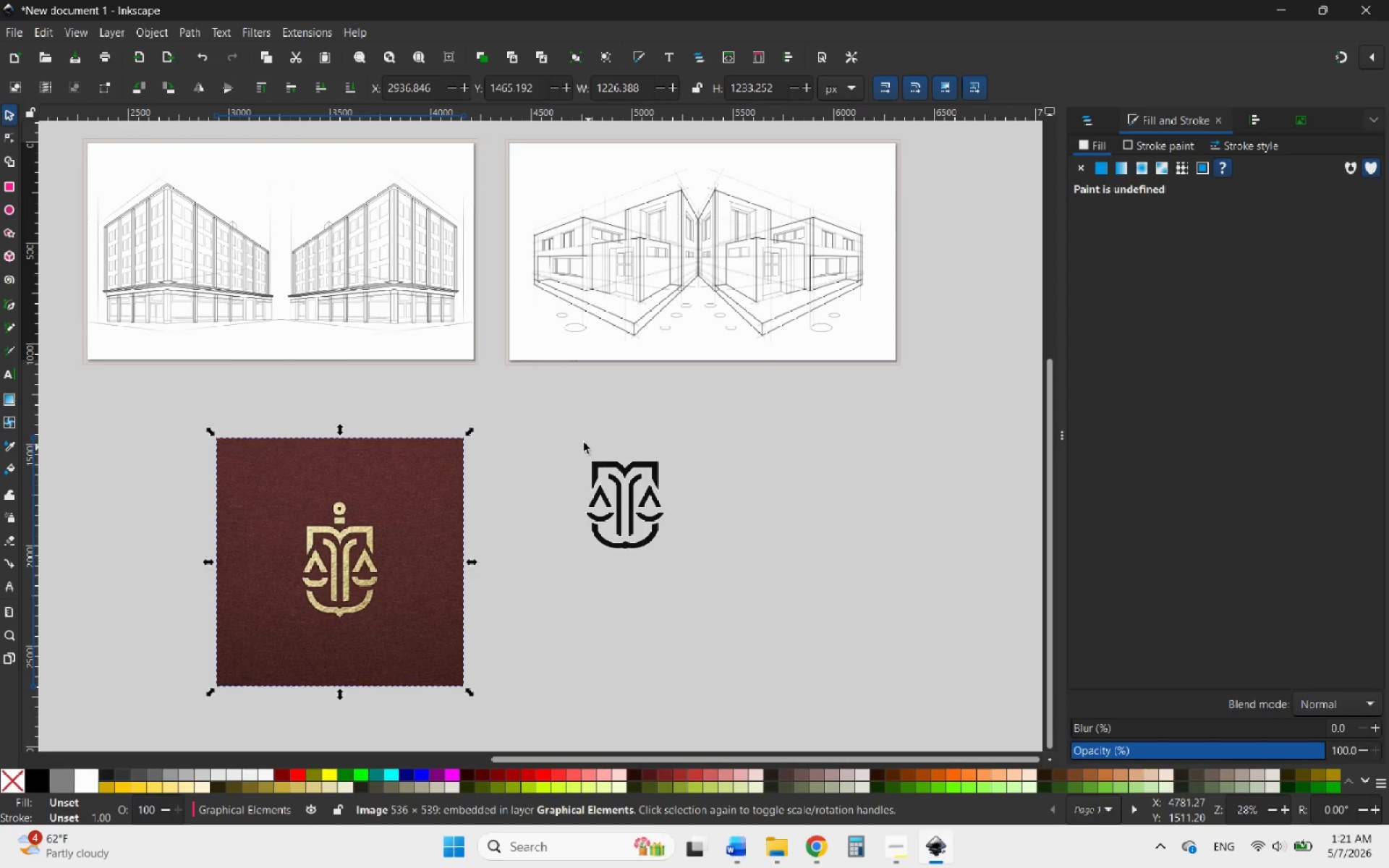 
left_click_drag(start_coordinate=[572, 434], to_coordinate=[702, 576])
 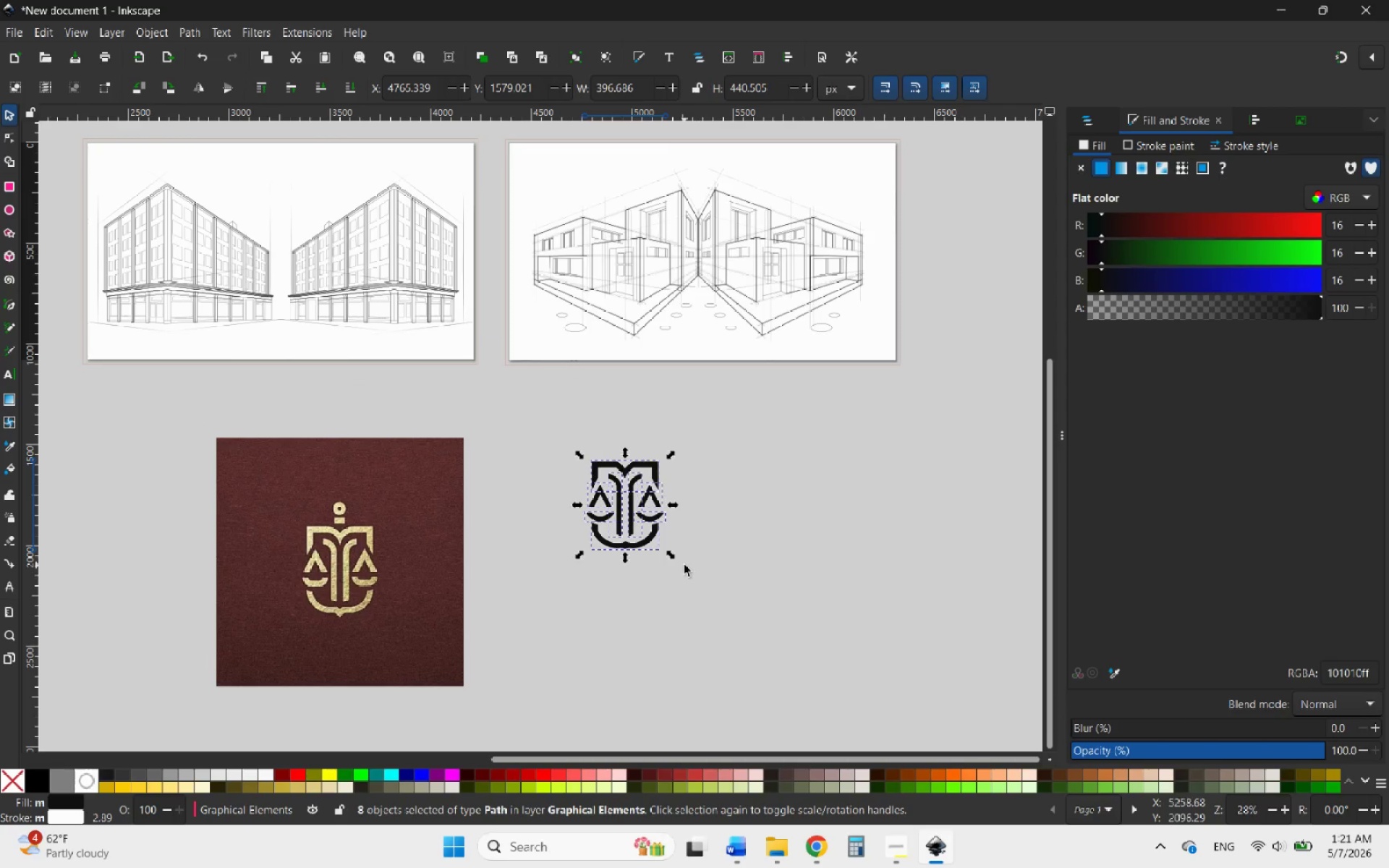 
hold_key(key=ControlLeft, duration=0.67)
scroll: coordinate [718, 591], scroll_direction: down, amount: 3.0
 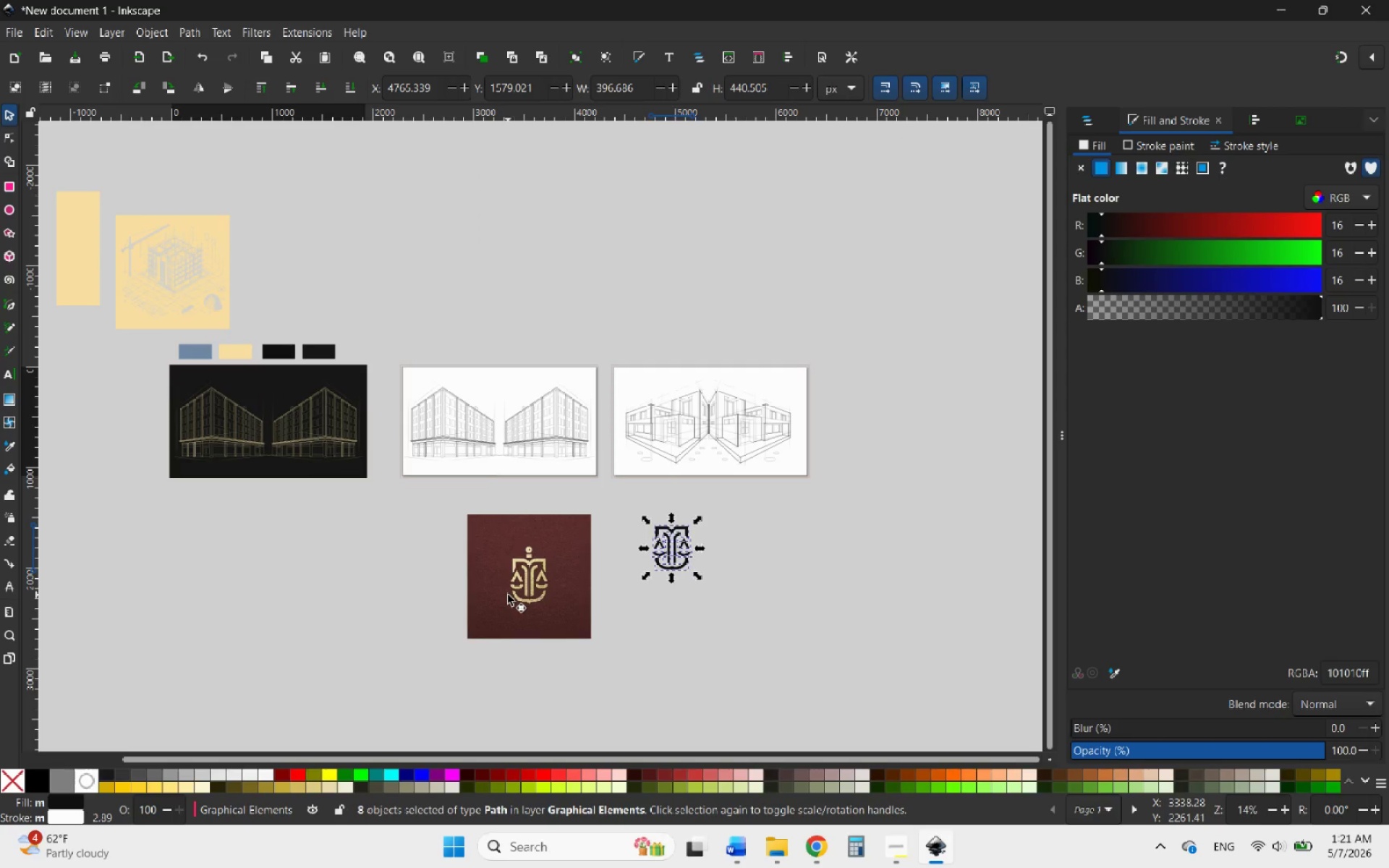 
left_click_drag(start_coordinate=[508, 595], to_coordinate=[579, 252])
 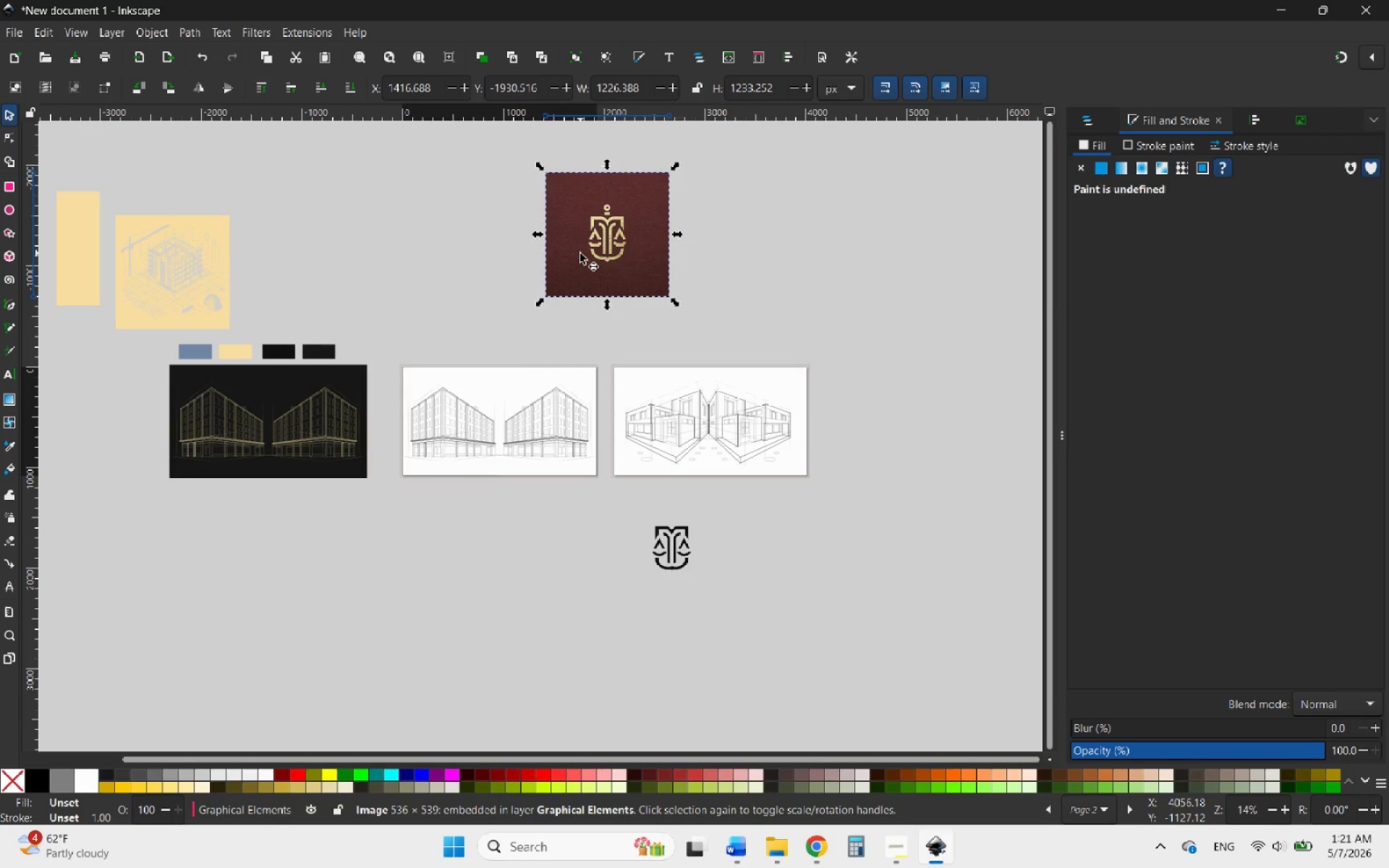 
wait(6.55)
 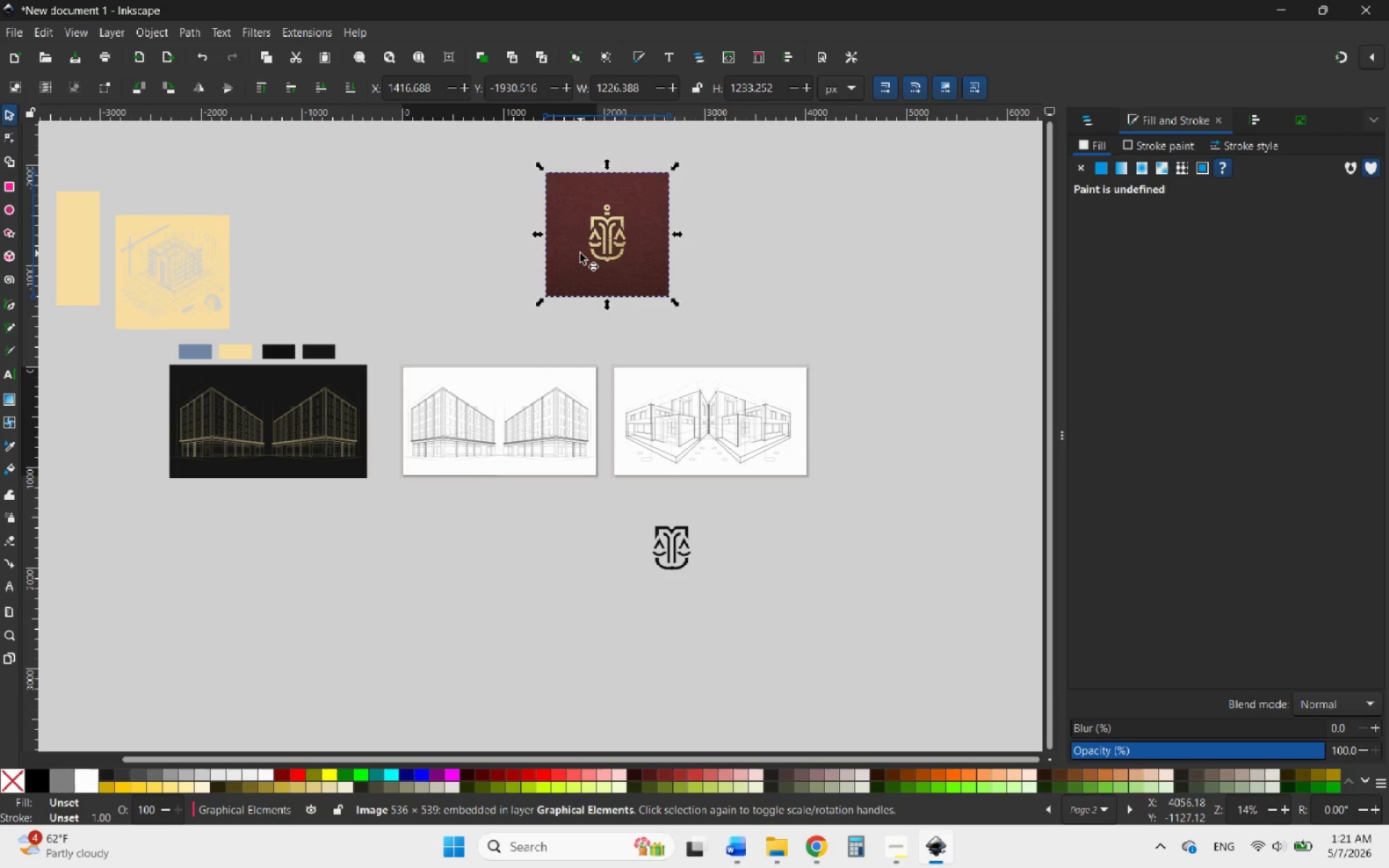 
key(Delete)
 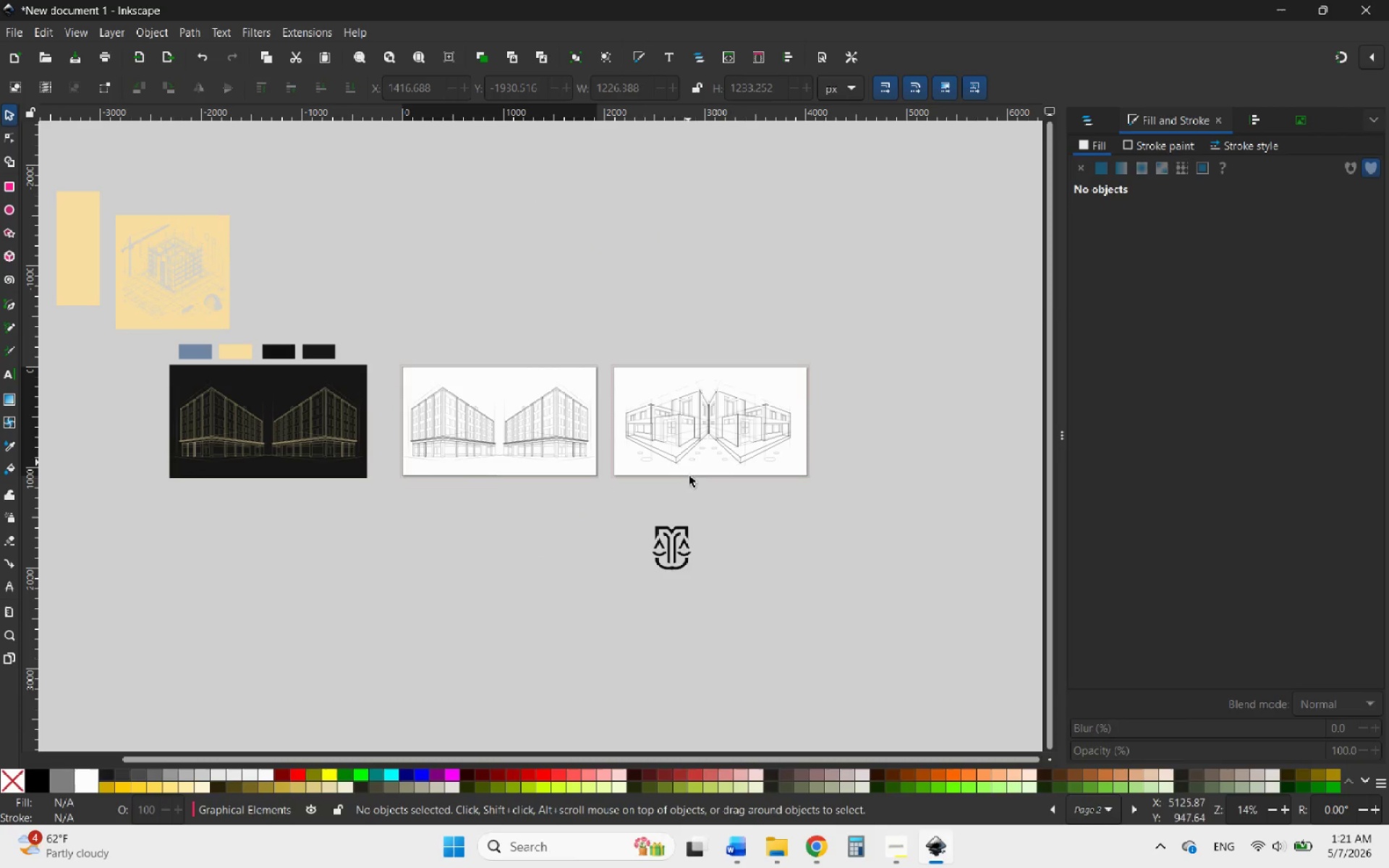 
left_click_drag(start_coordinate=[718, 610], to_coordinate=[585, 503])
 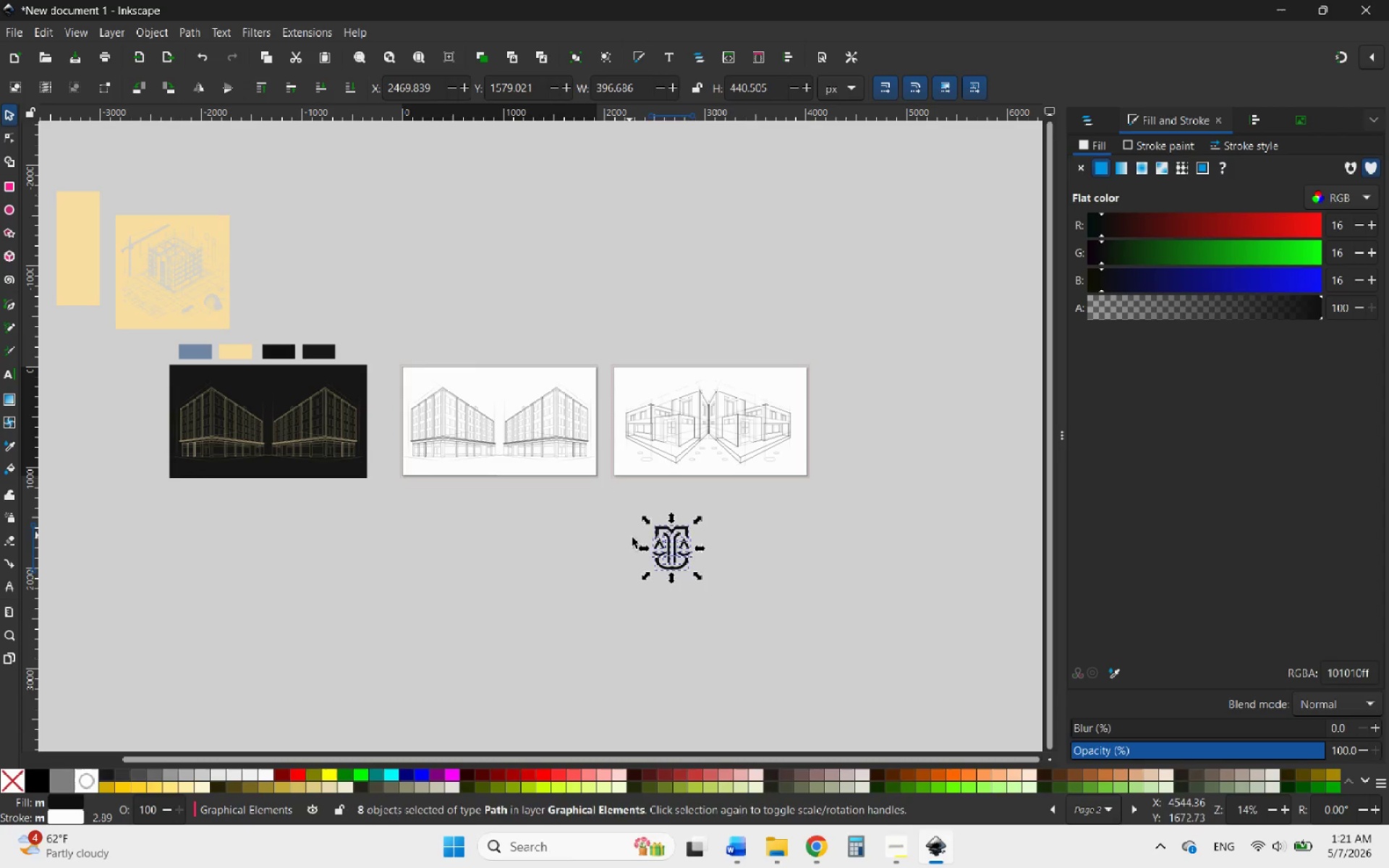 
hold_key(key=ControlLeft, duration=1.53)
scroll: coordinate [667, 545], scroll_direction: up, amount: 6.0
 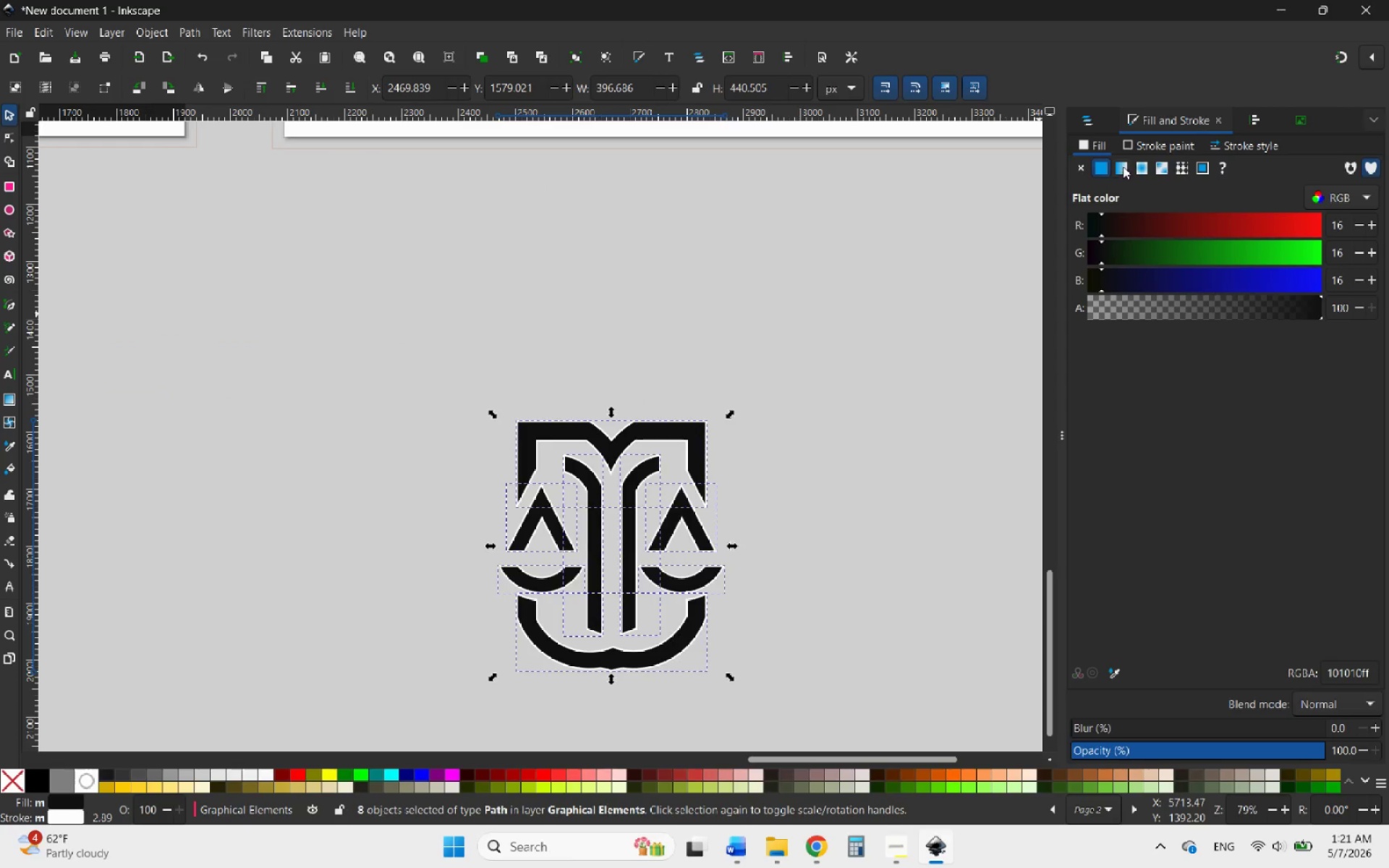 
left_click([1159, 147])
 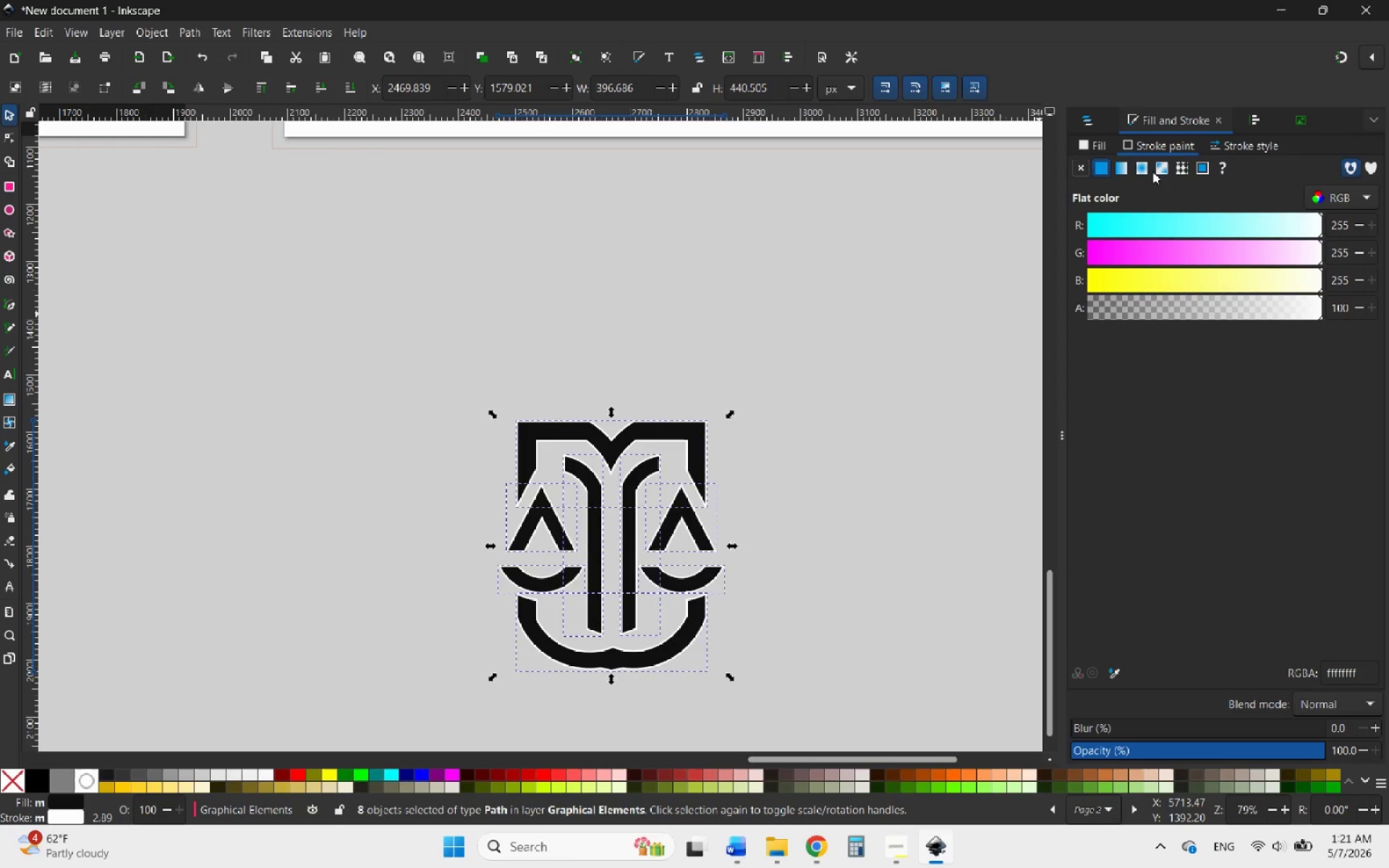 
left_click([1238, 140])
 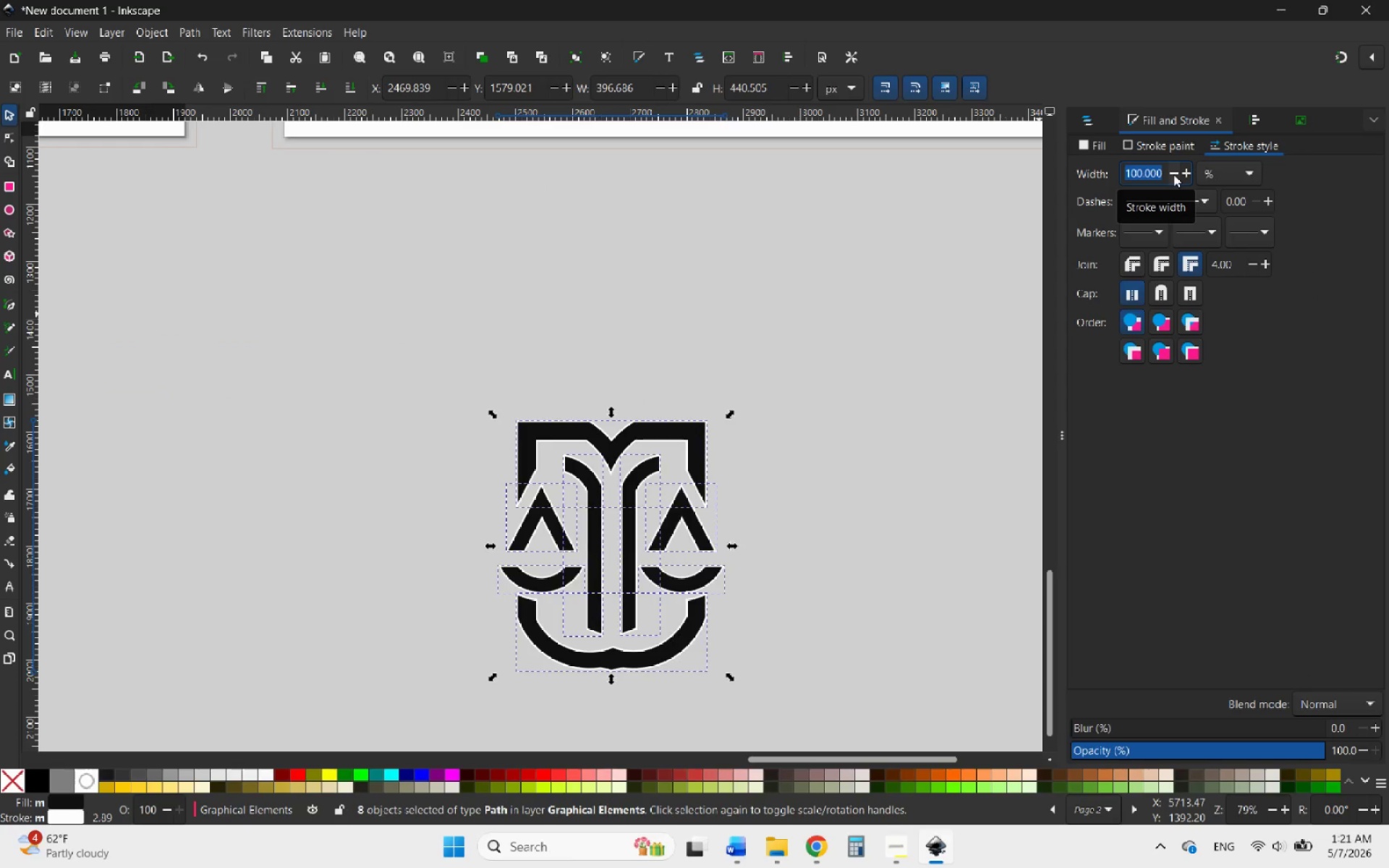 
left_click([1105, 142])
 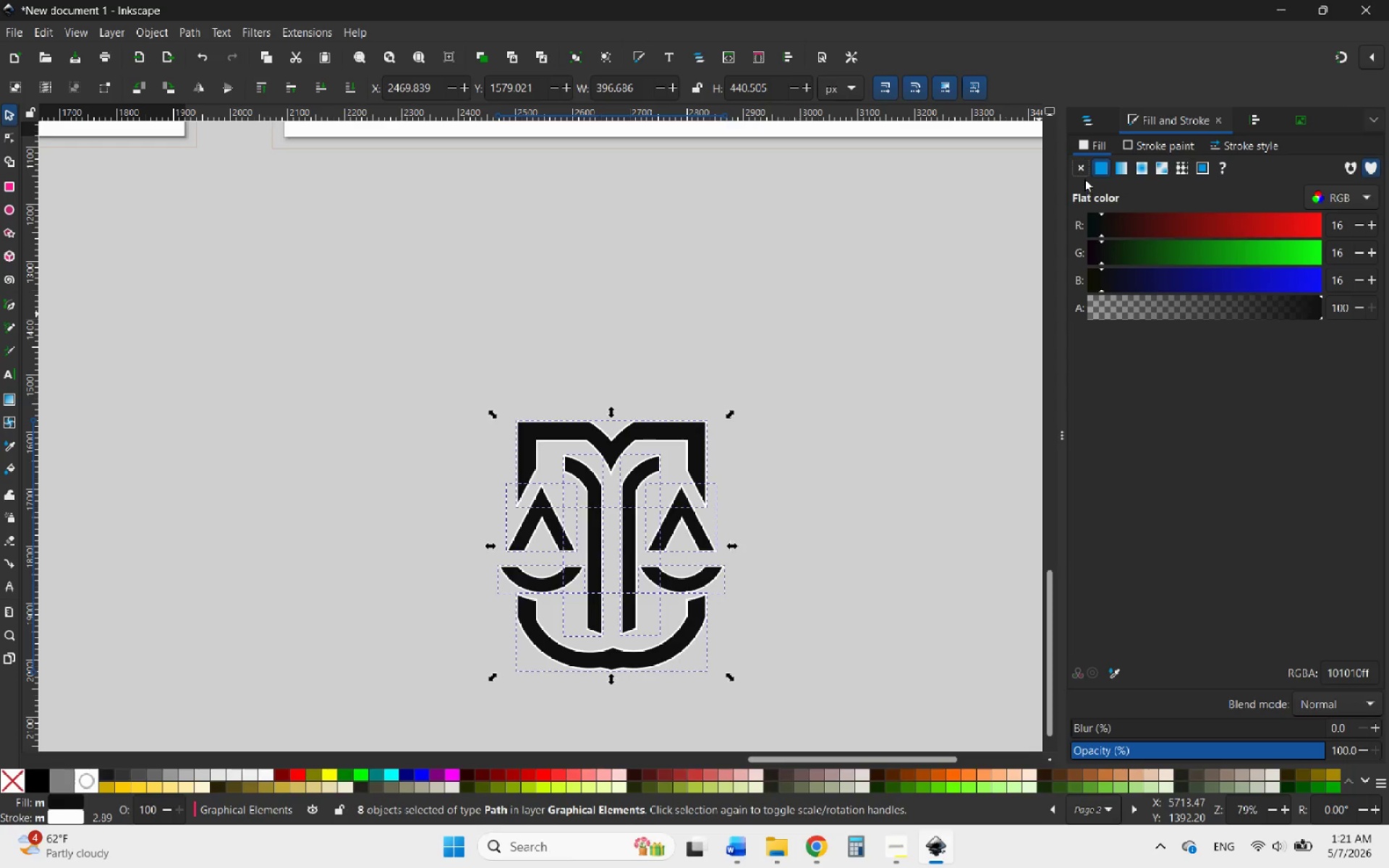 
left_click([1080, 170])
 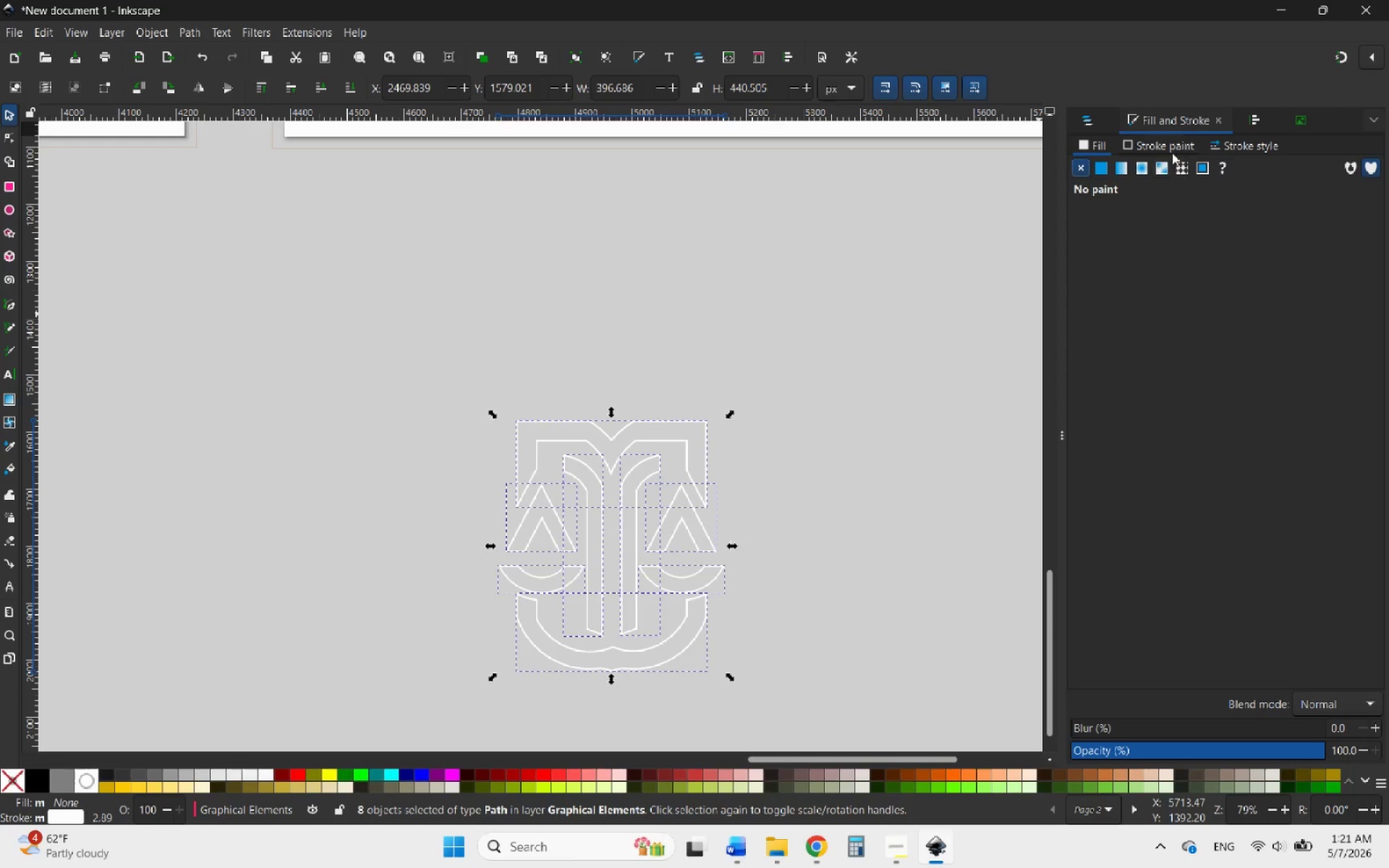 
left_click([1227, 147])
 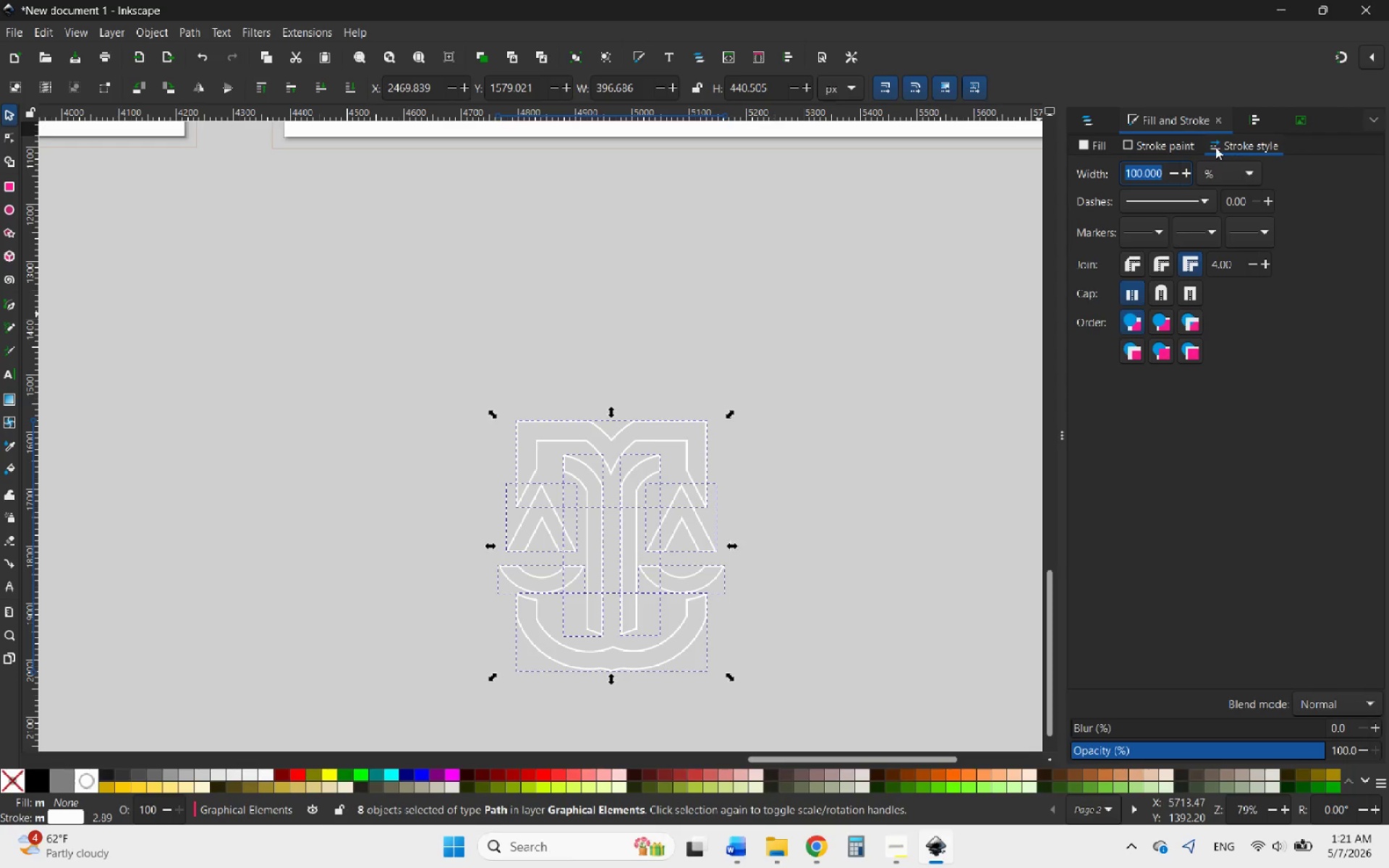 
left_click([1164, 138])
 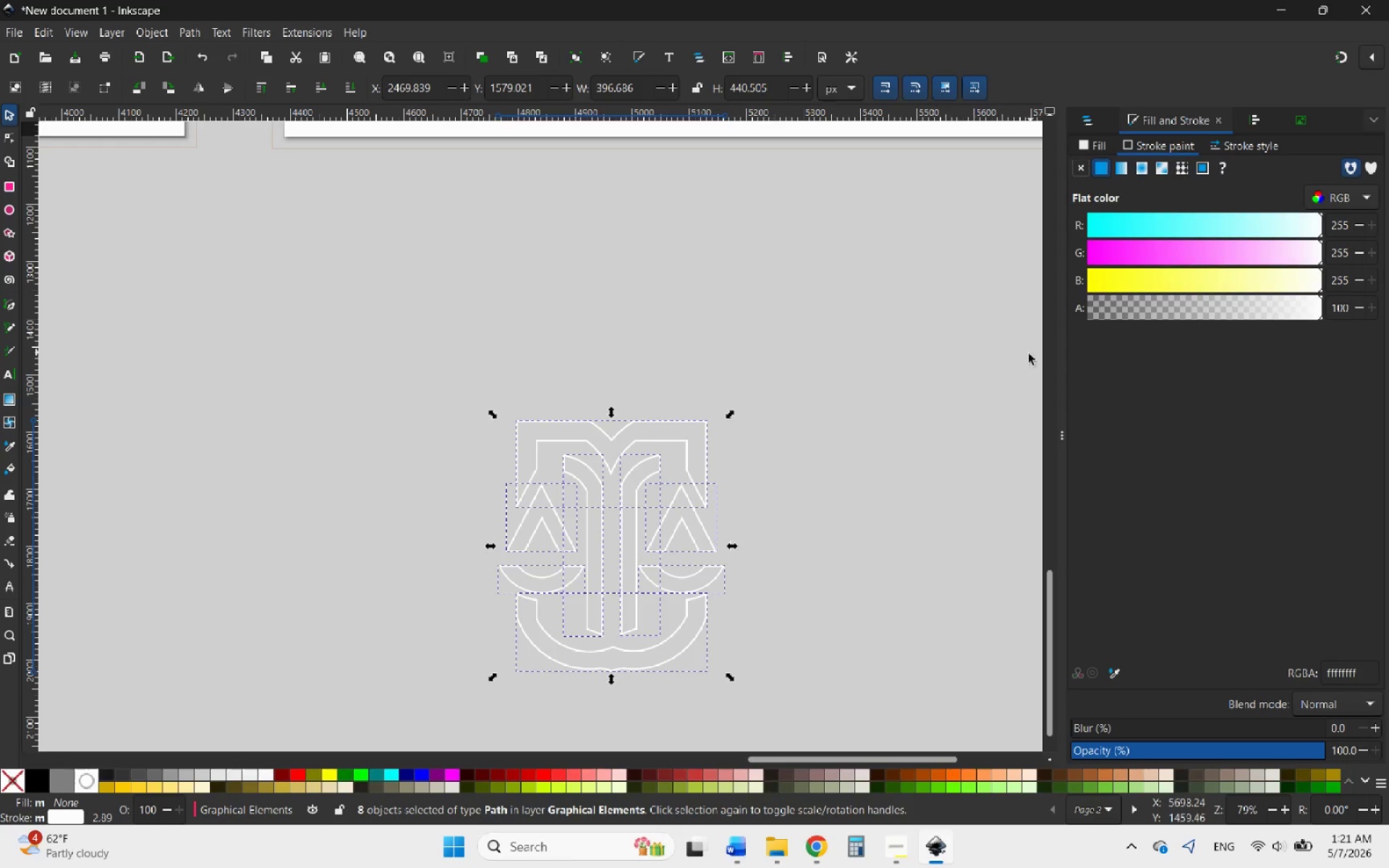 
hold_key(key=ControlLeft, duration=1.88)
scroll: coordinate [900, 535], scroll_direction: down, amount: 3.0
 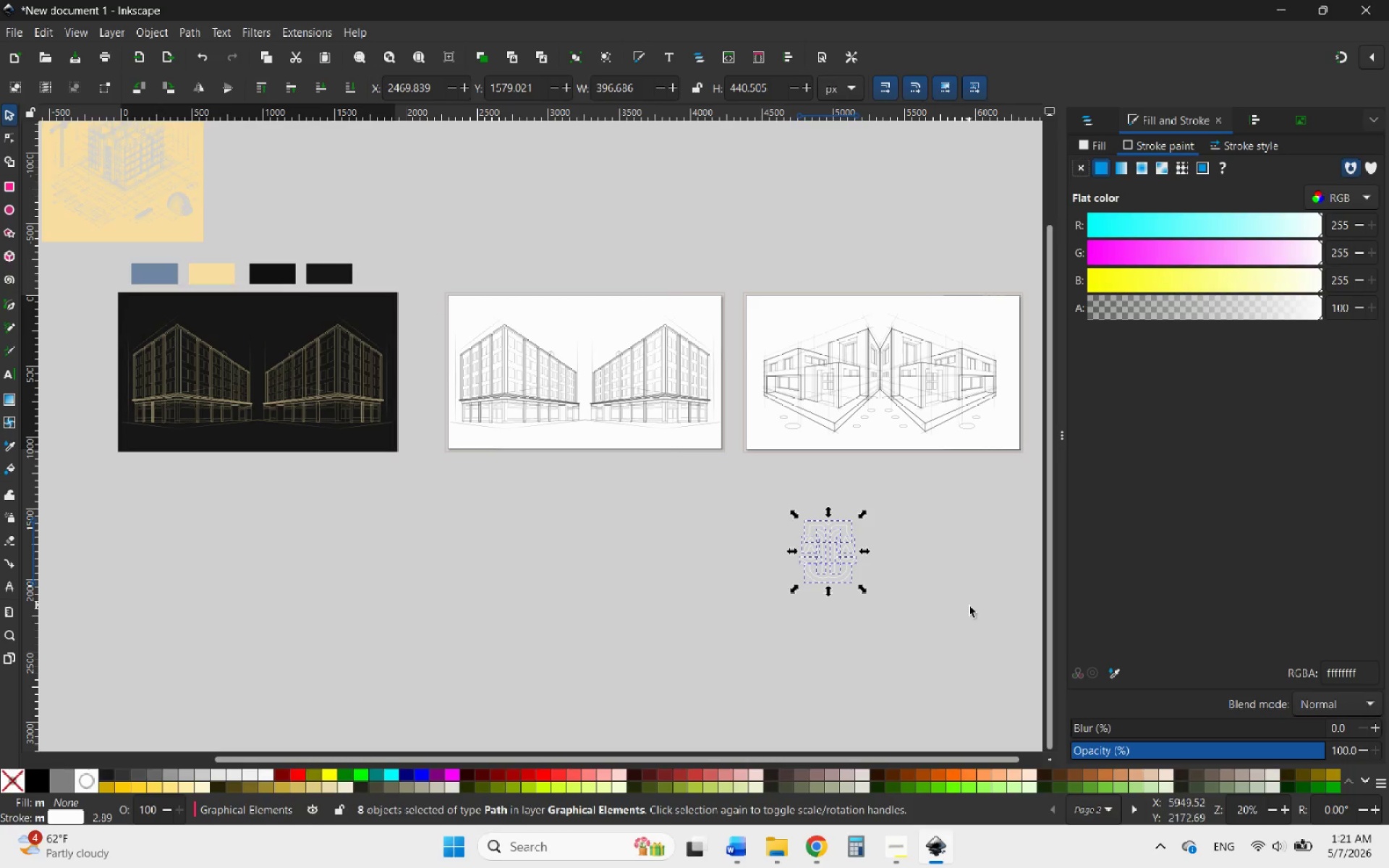 
left_click([1116, 671])
 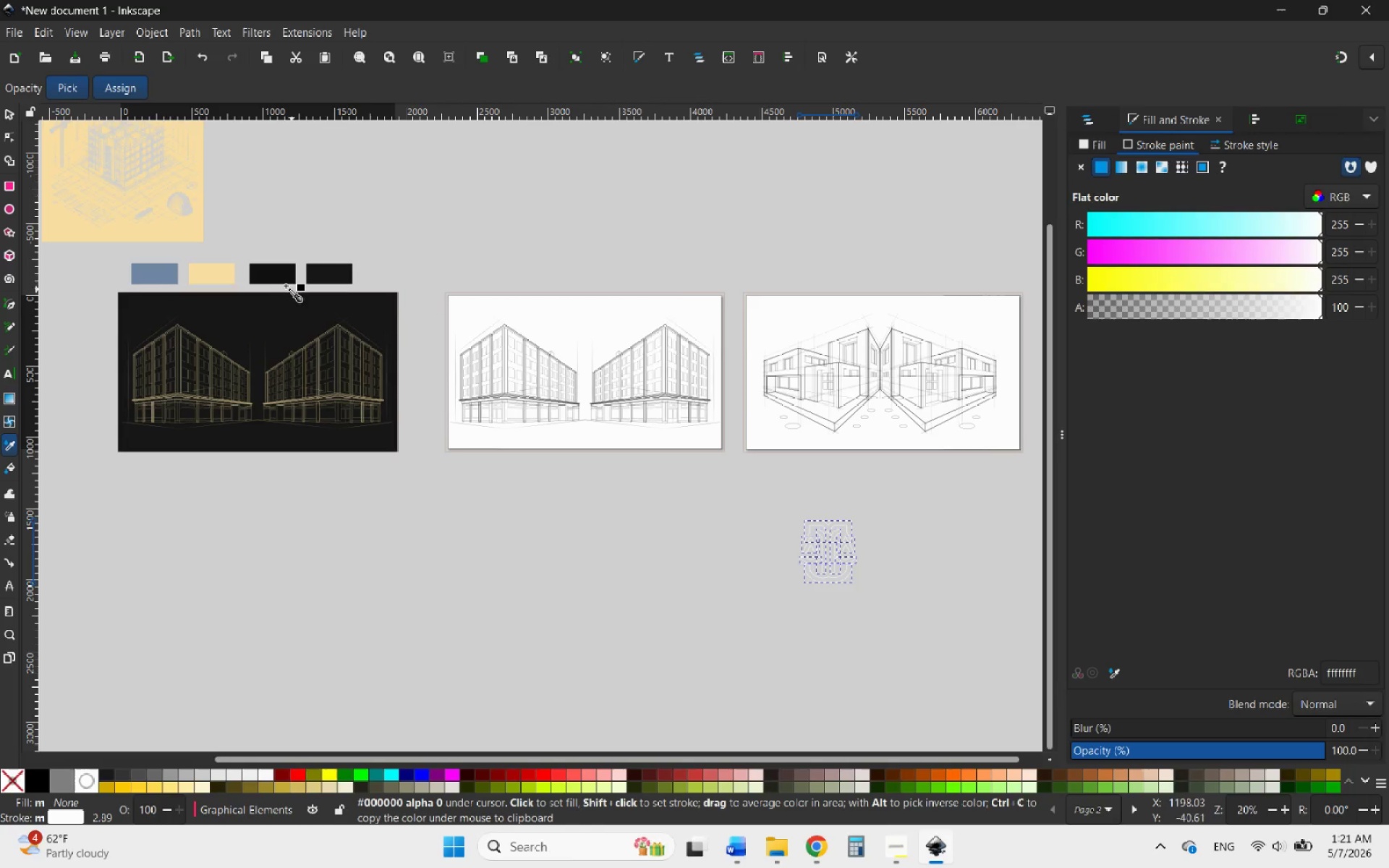 
left_click([273, 275])
 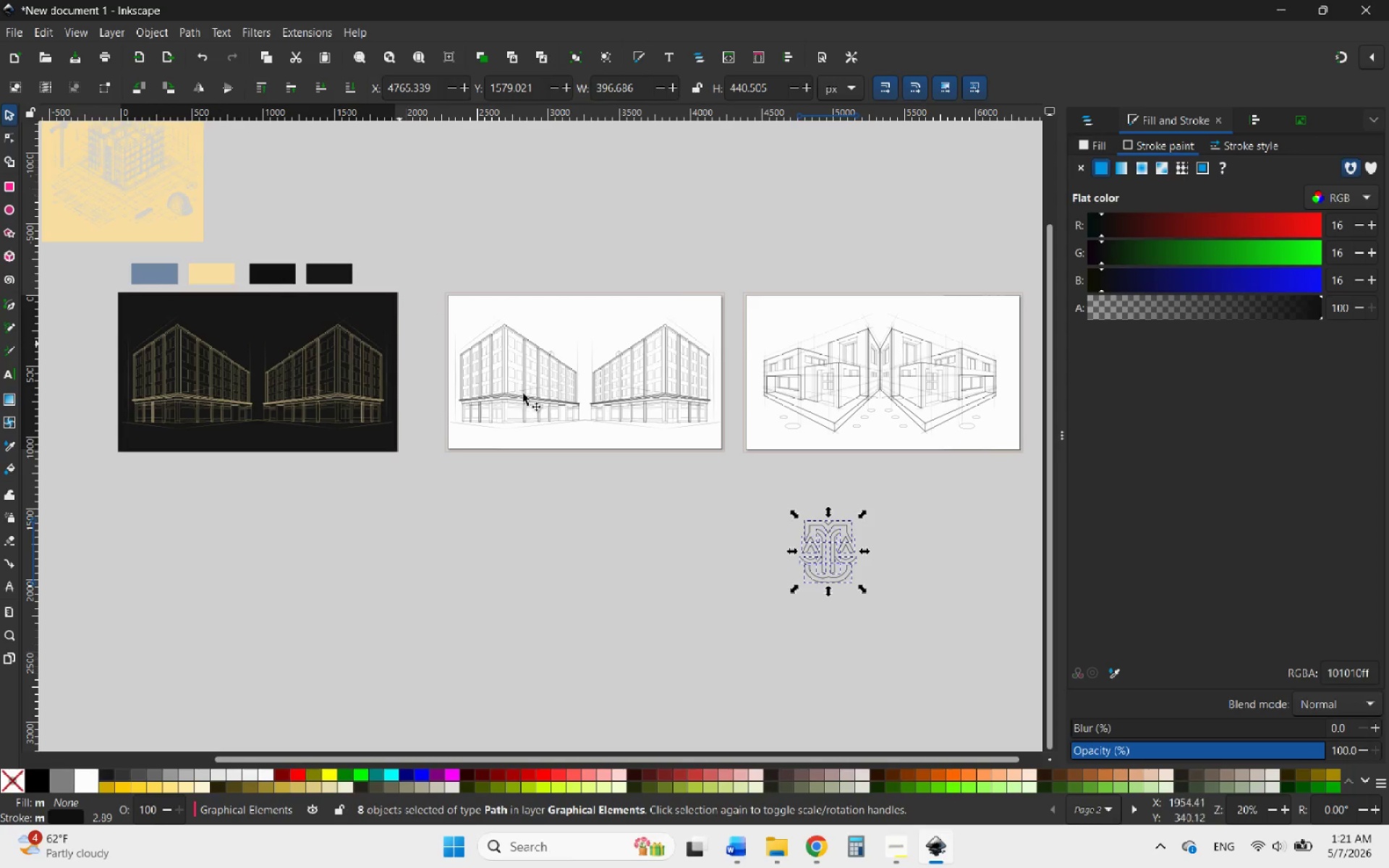 
hold_key(key=ControlLeft, duration=3.36)
scroll: coordinate [848, 551], scroll_direction: none, amount: 0.0
 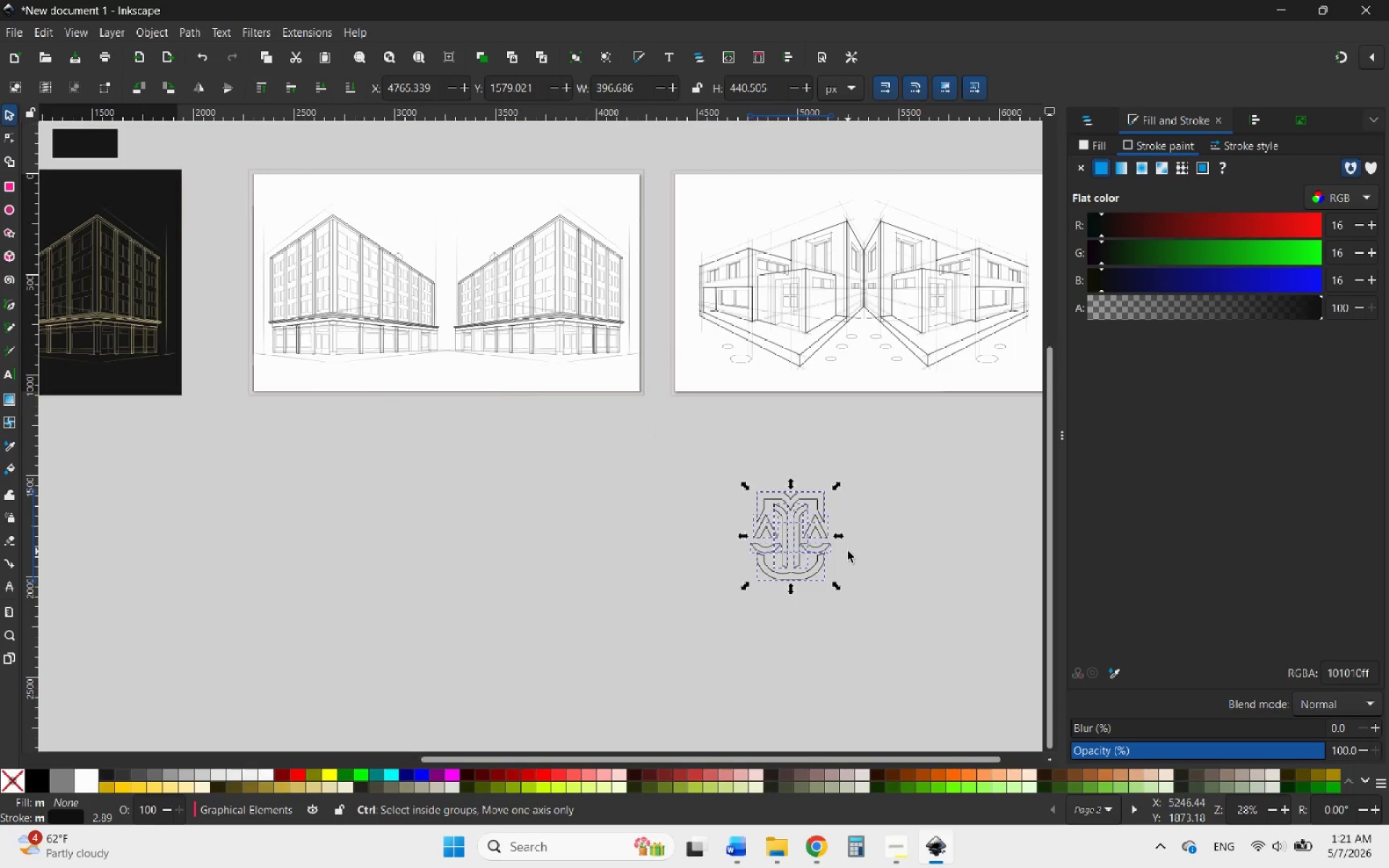 
scroll: coordinate [848, 551], scroll_direction: down, amount: 2.0
 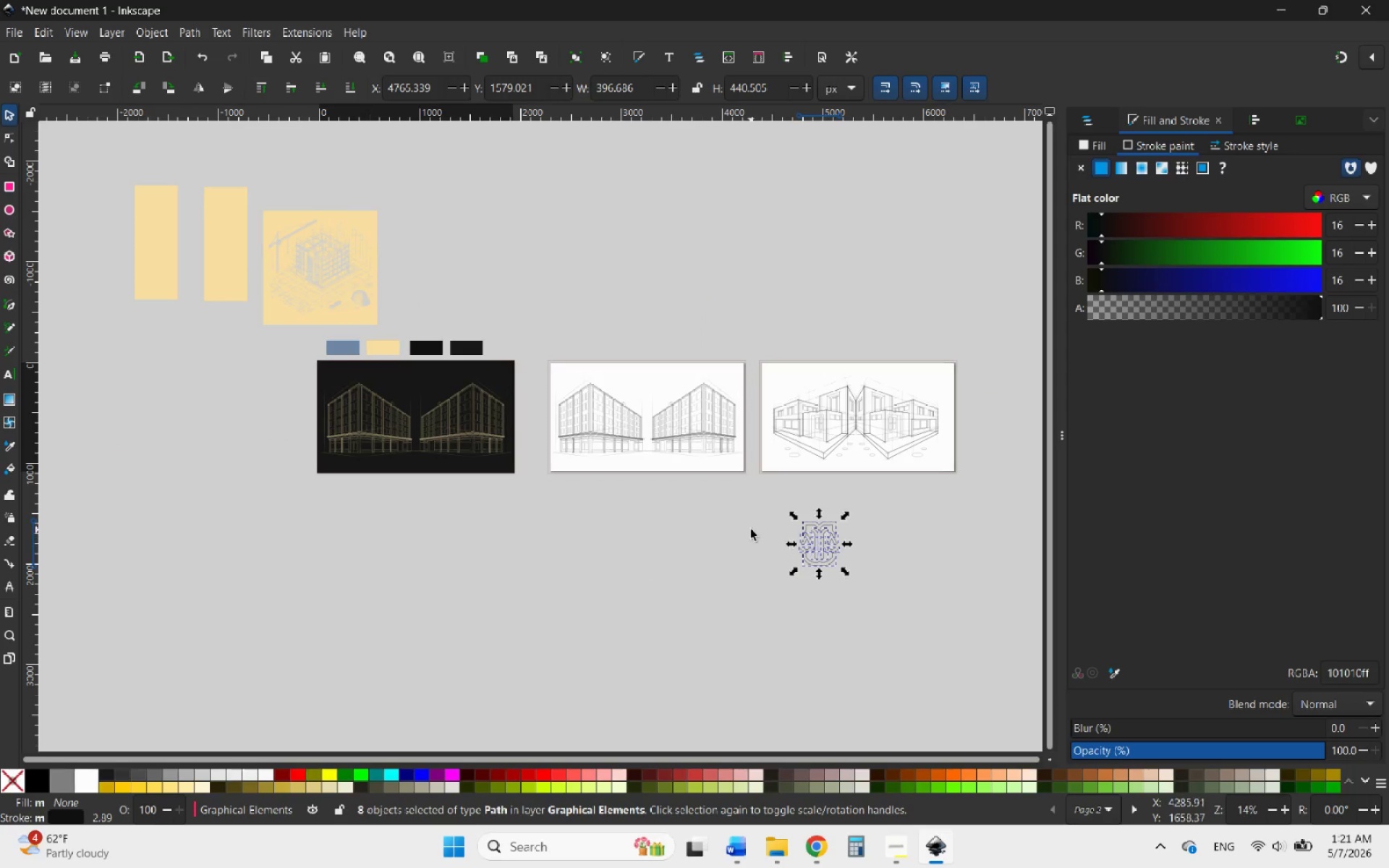 
key(Control+ControlLeft)
 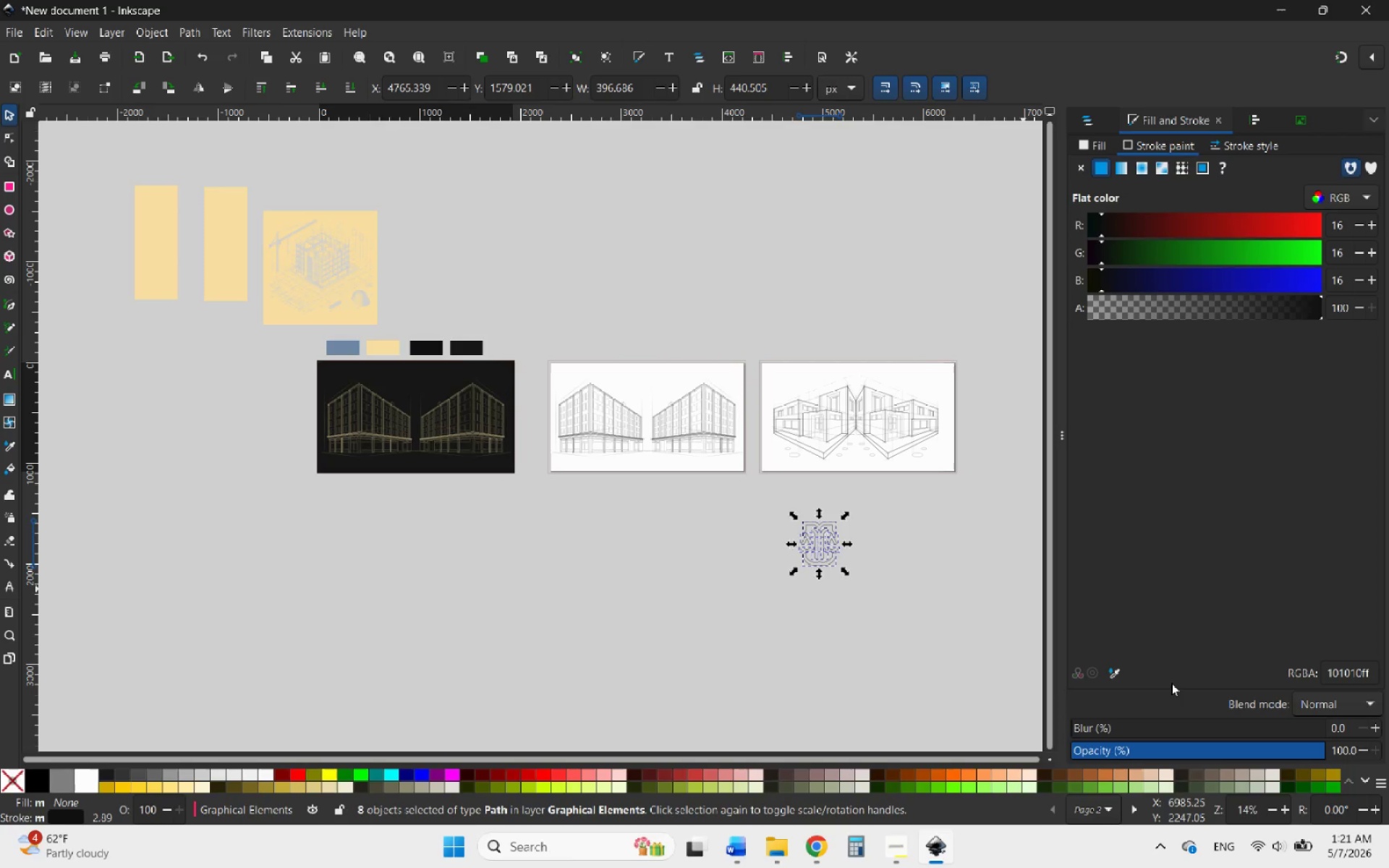 
left_click([1116, 673])
 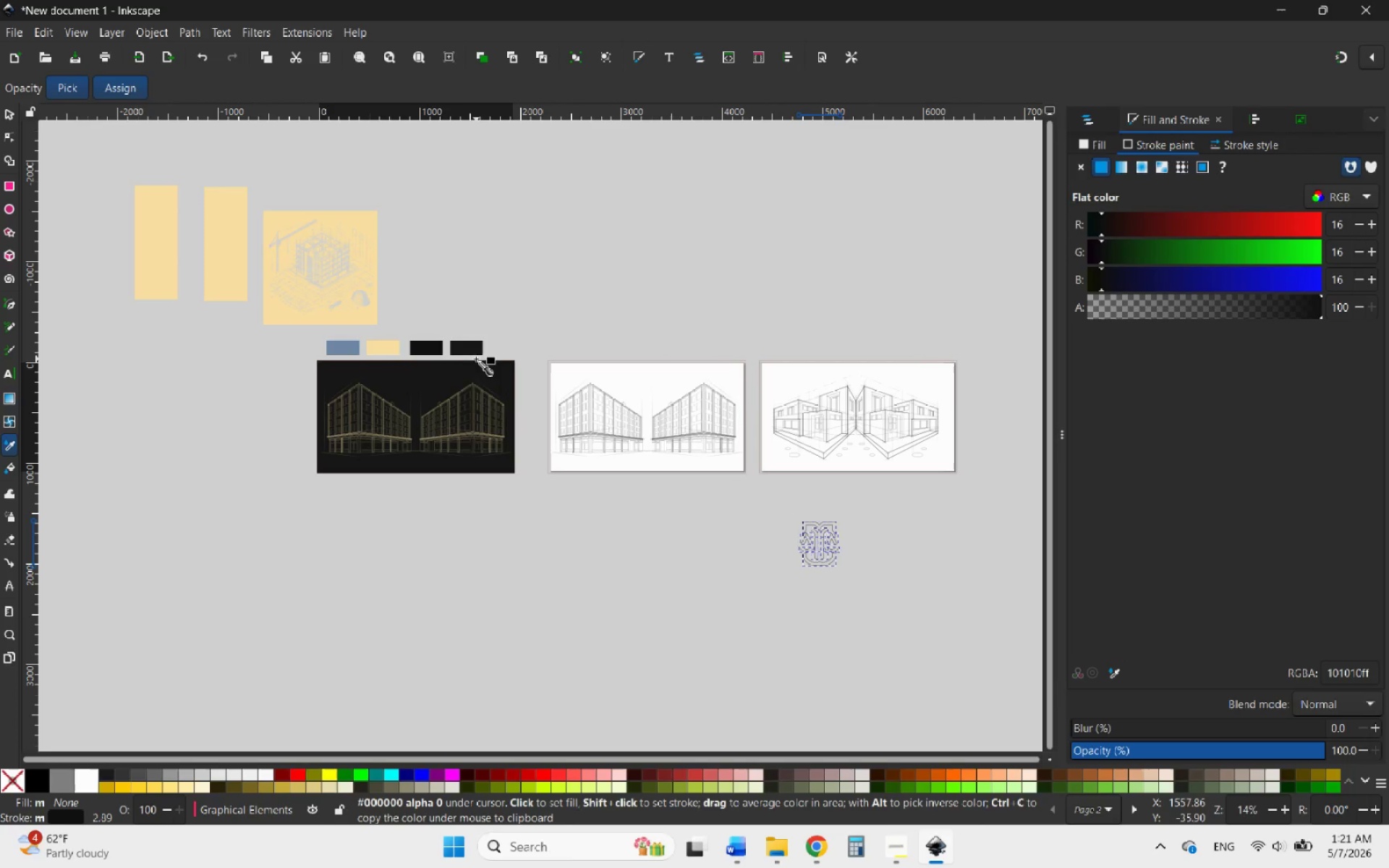 
left_click([467, 350])
 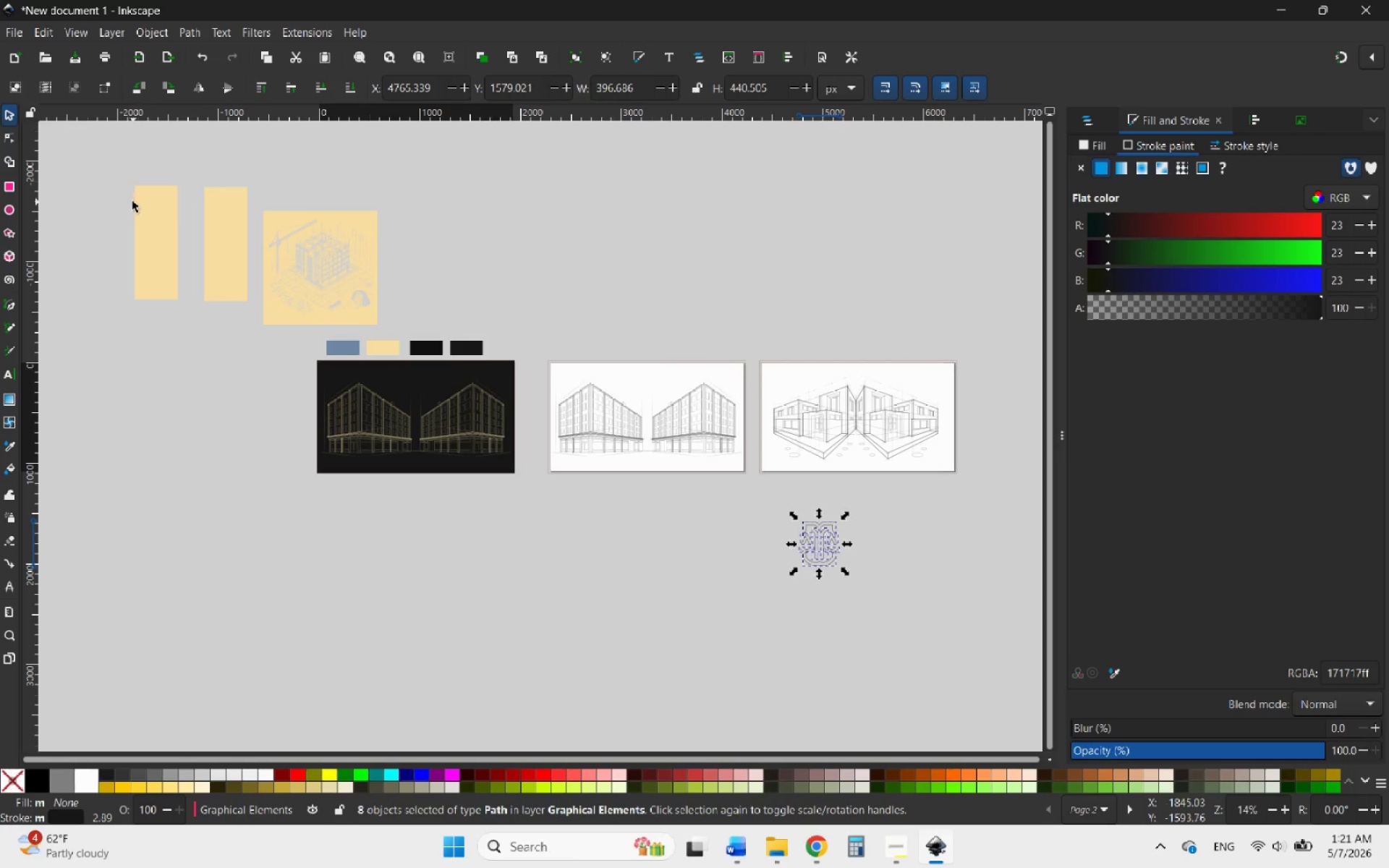 
wait(5.39)
 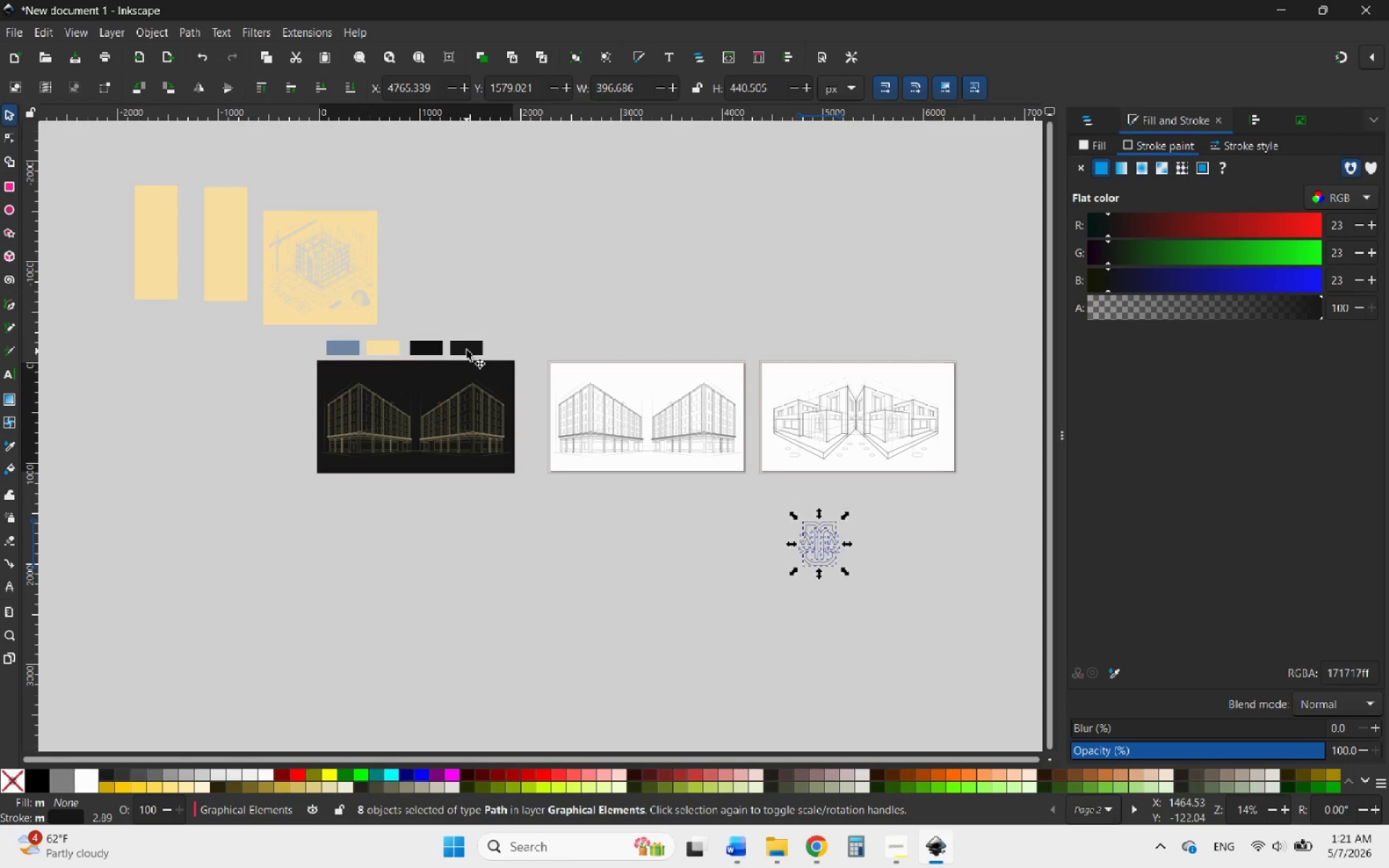 
left_click([10, 112])
 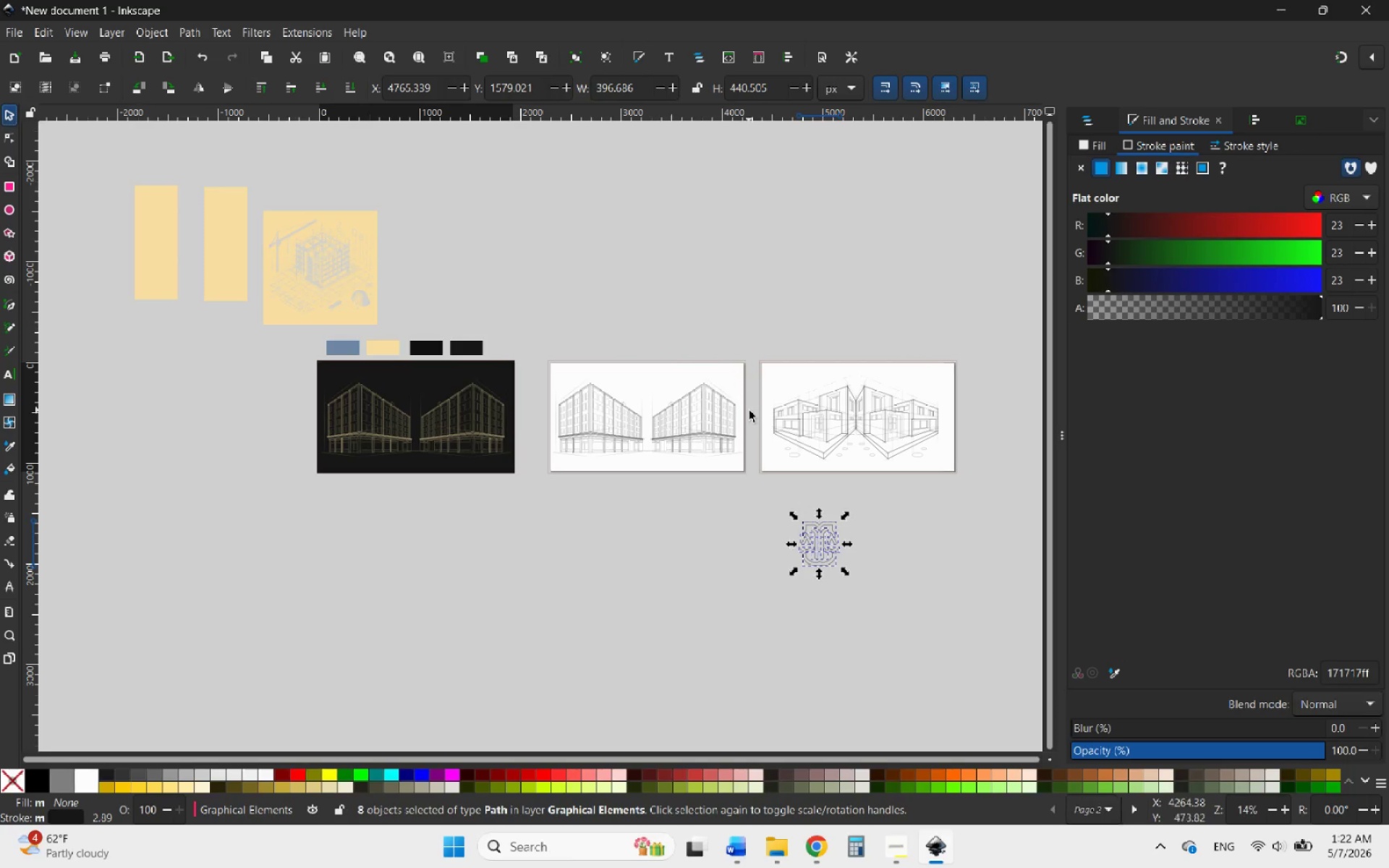 
hold_key(key=ControlLeft, duration=1.44)
scroll: coordinate [845, 628], scroll_direction: up, amount: 7.0
 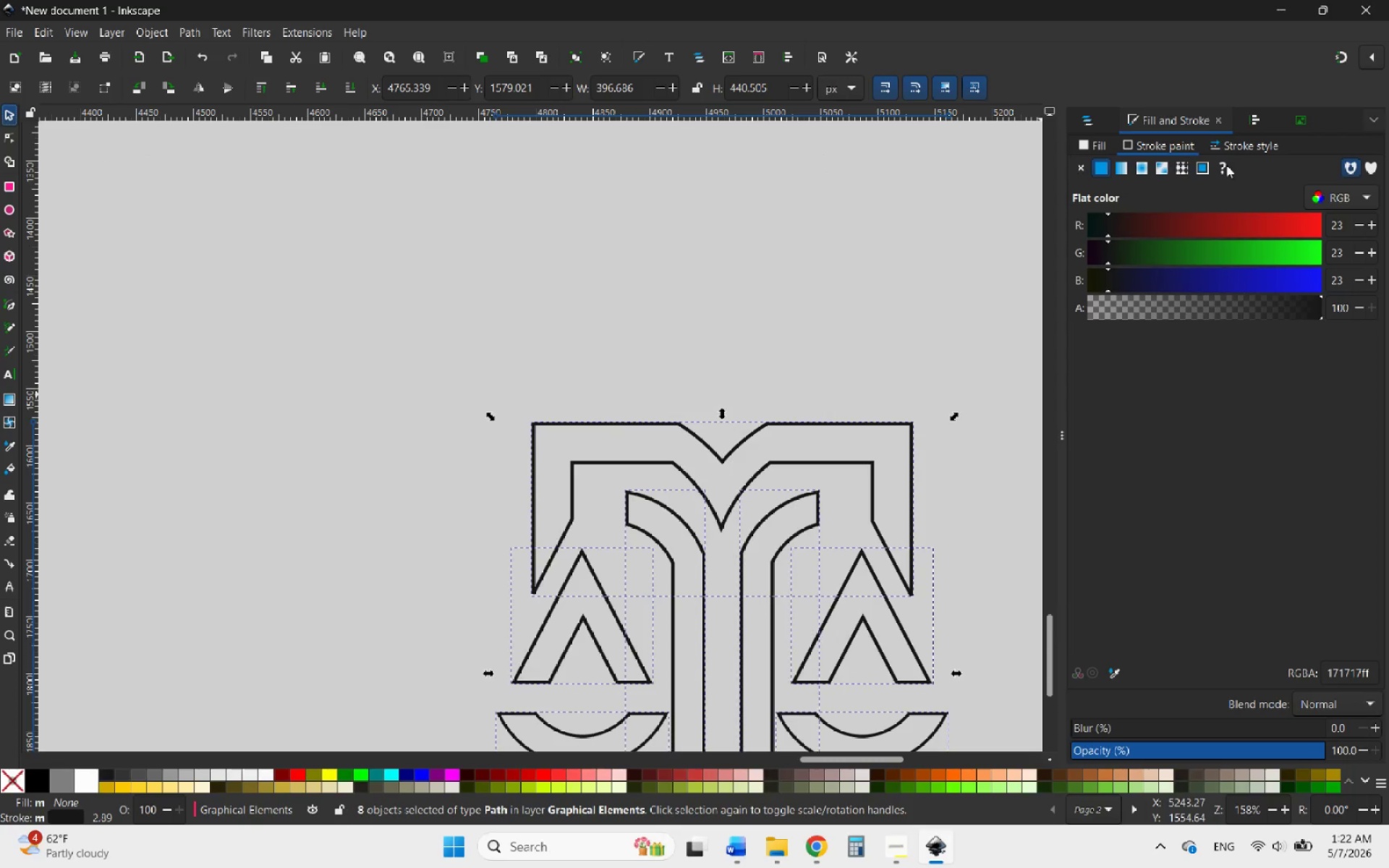 
left_click([1252, 149])
 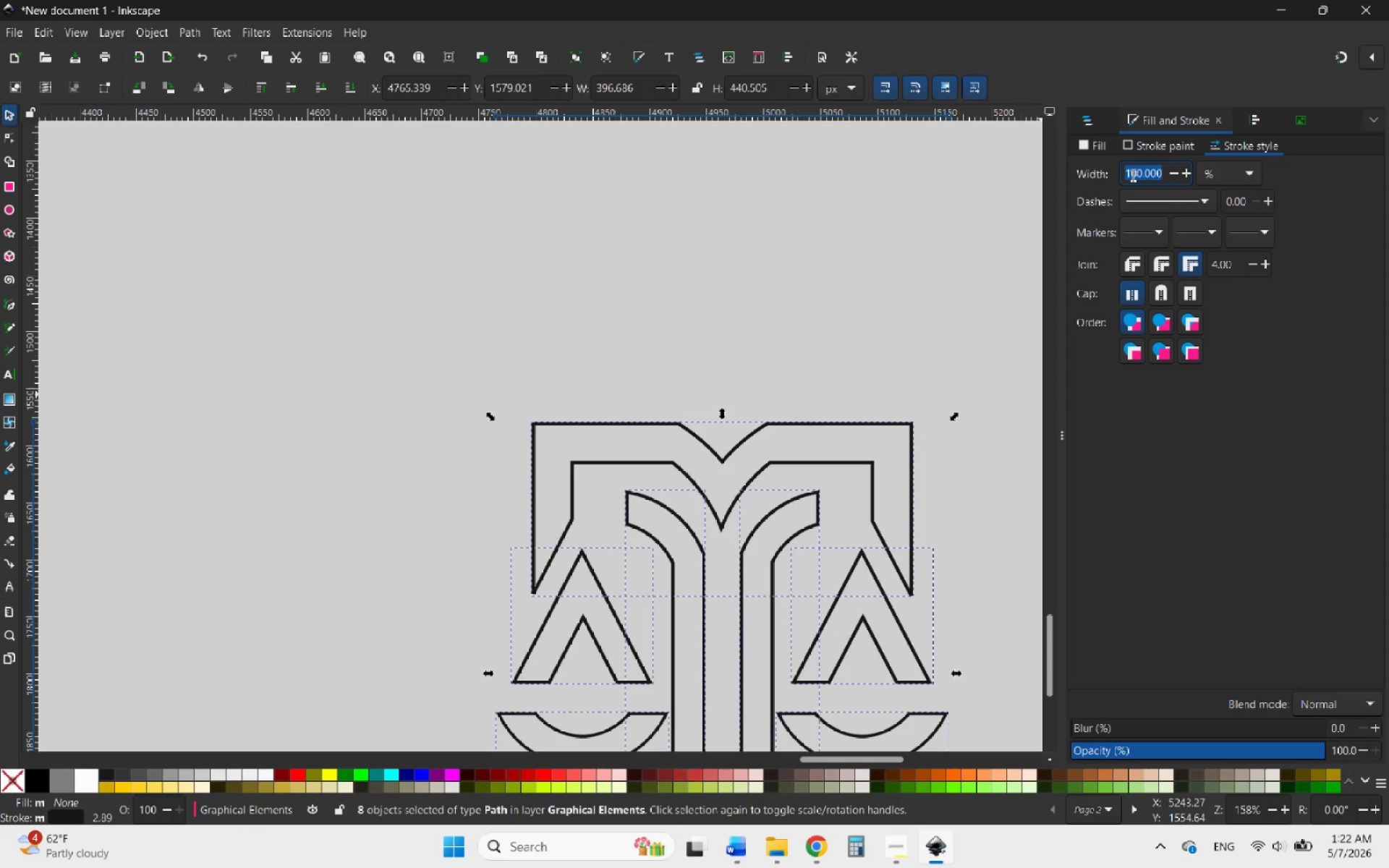 
left_click_drag(start_coordinate=[1134, 174], to_coordinate=[1123, 171])
 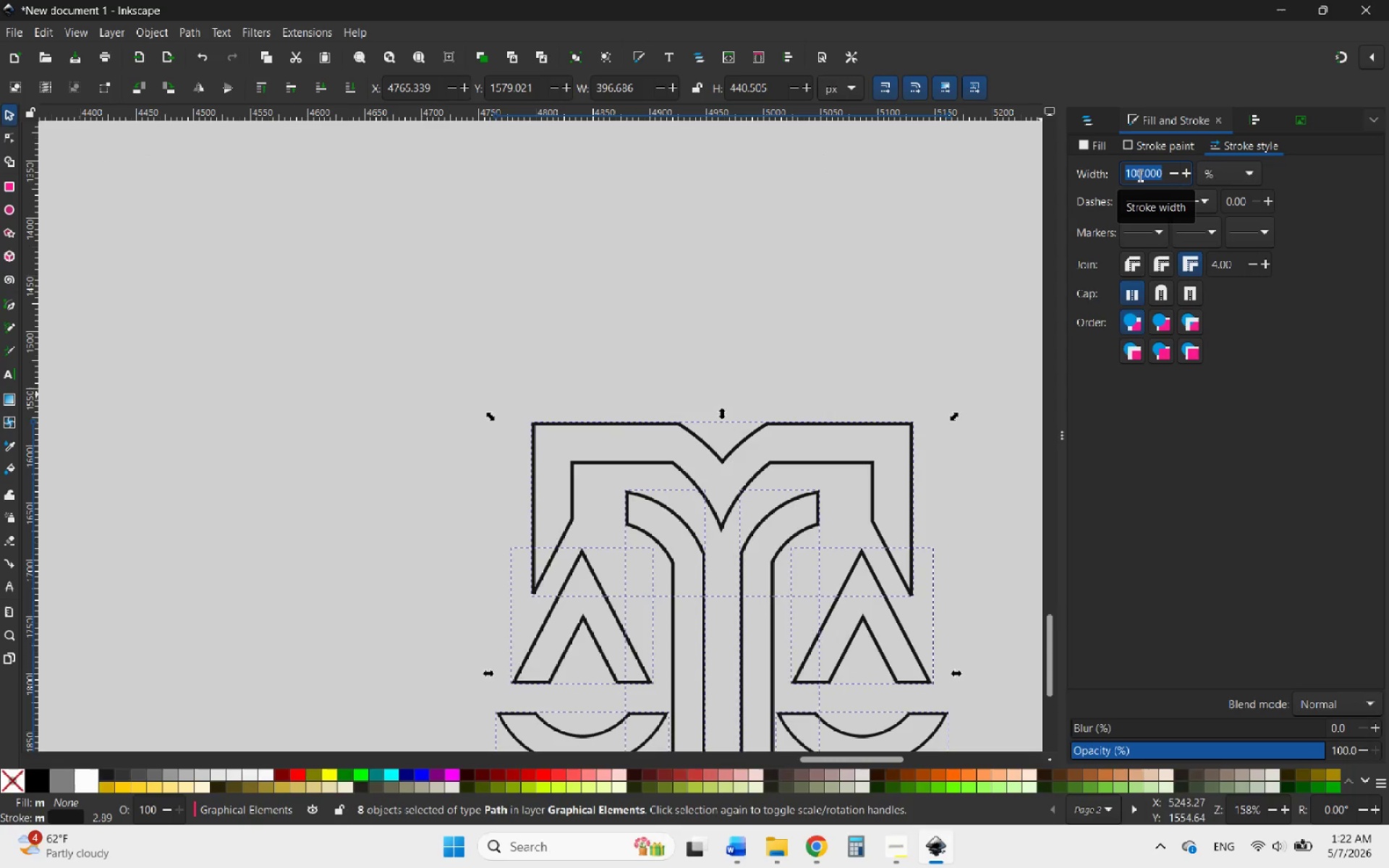 
left_click([1140, 175])
 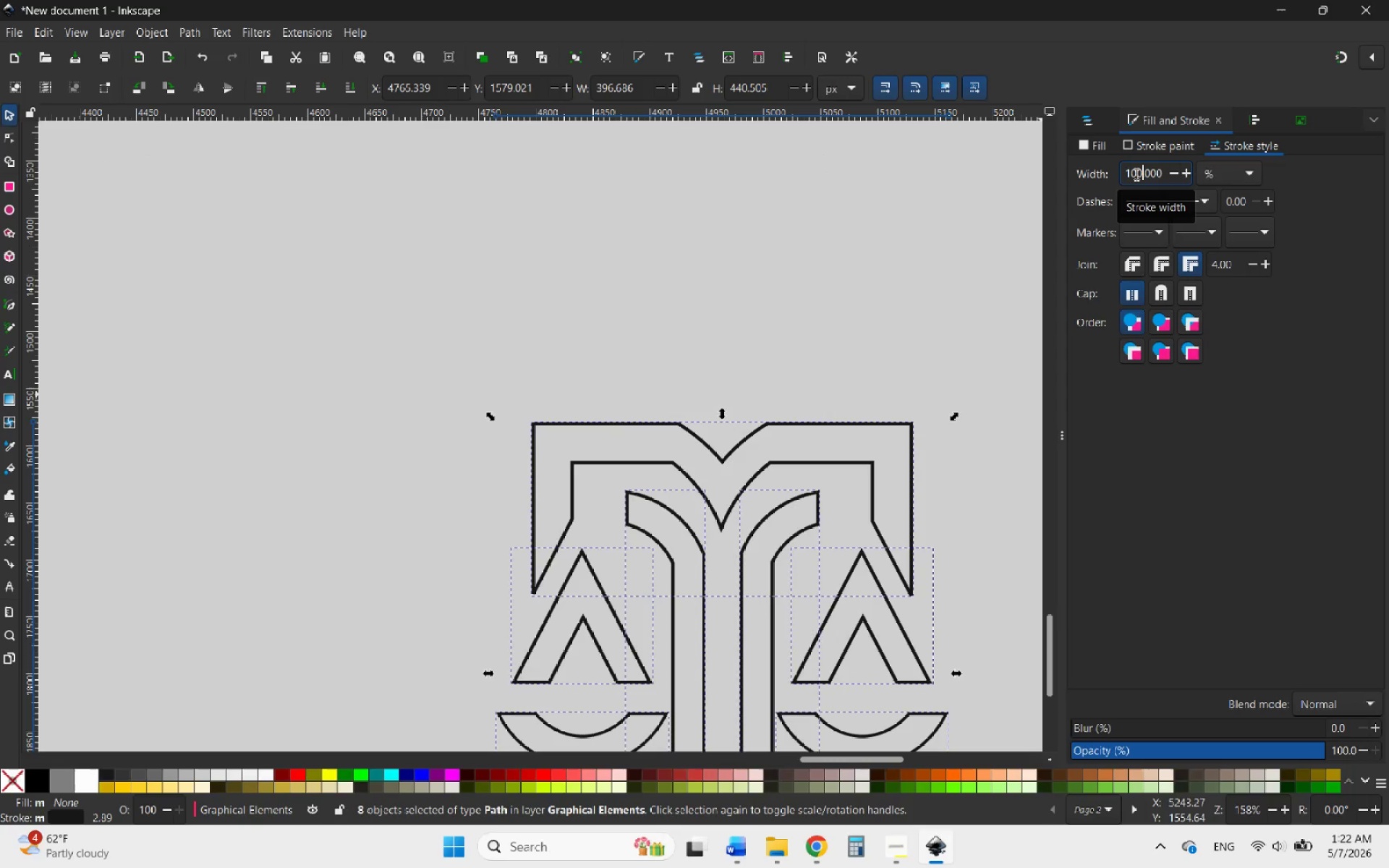 
left_click_drag(start_coordinate=[1135, 174], to_coordinate=[1108, 171])
 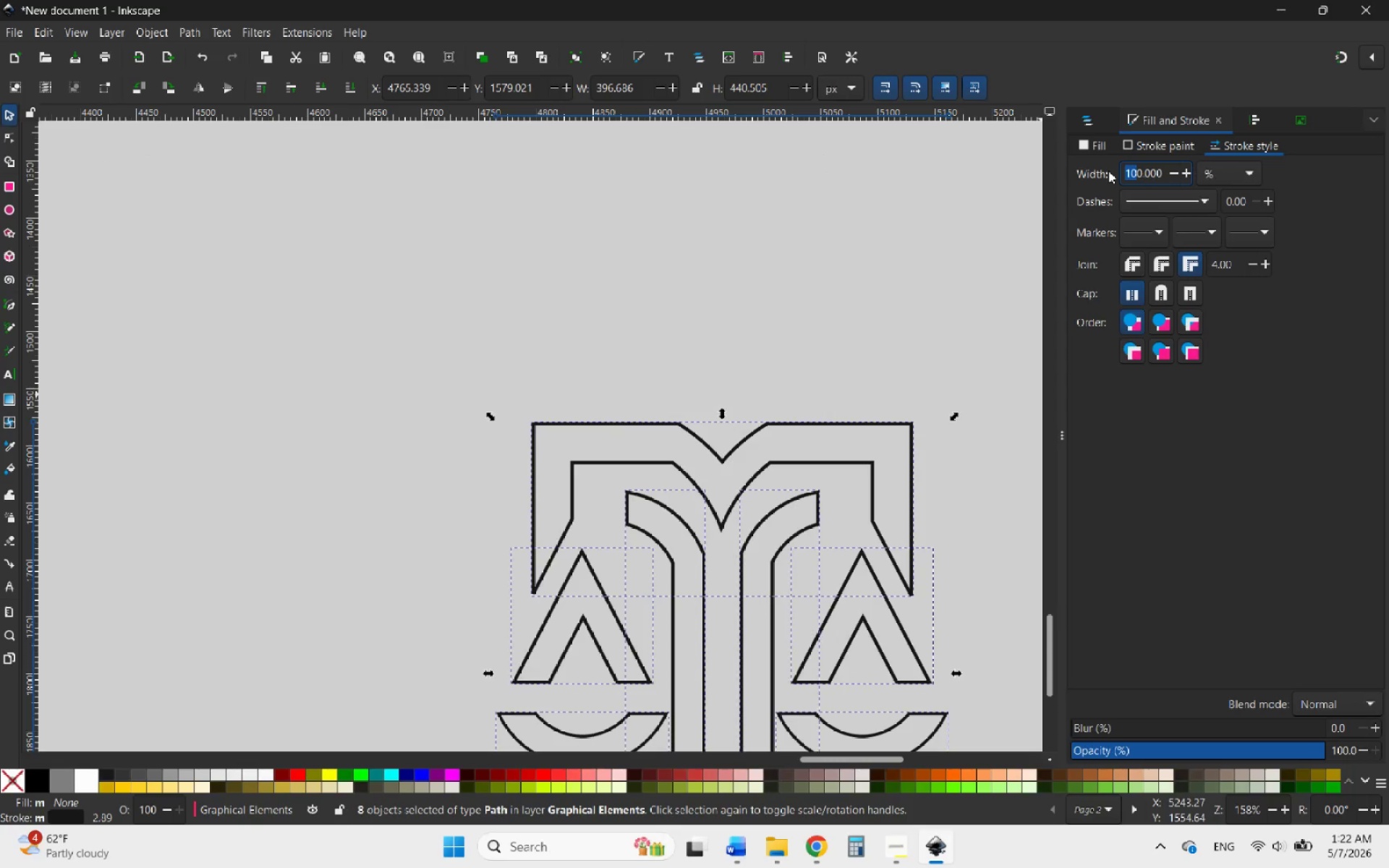 
key(8)
 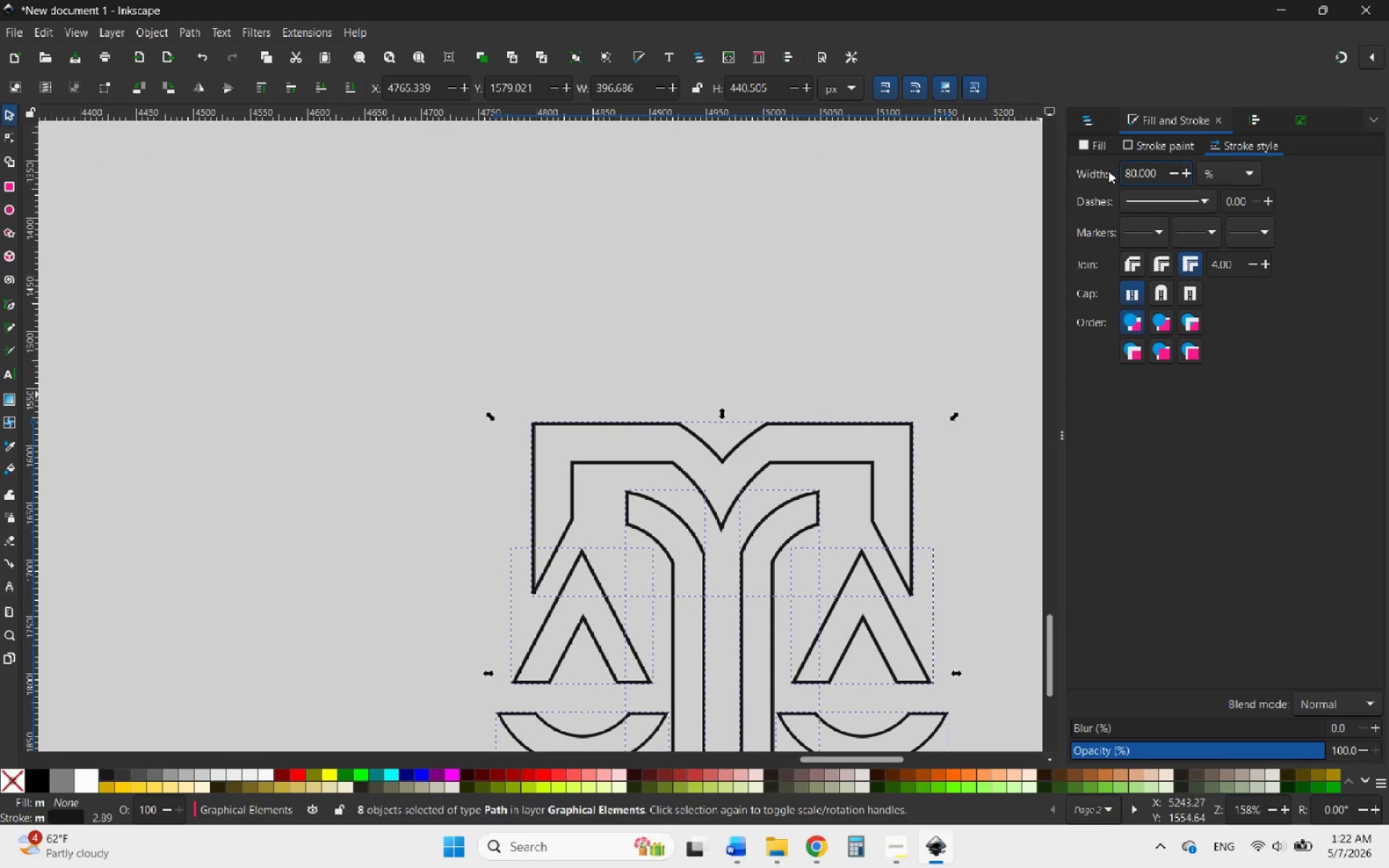 
key(Enter)
 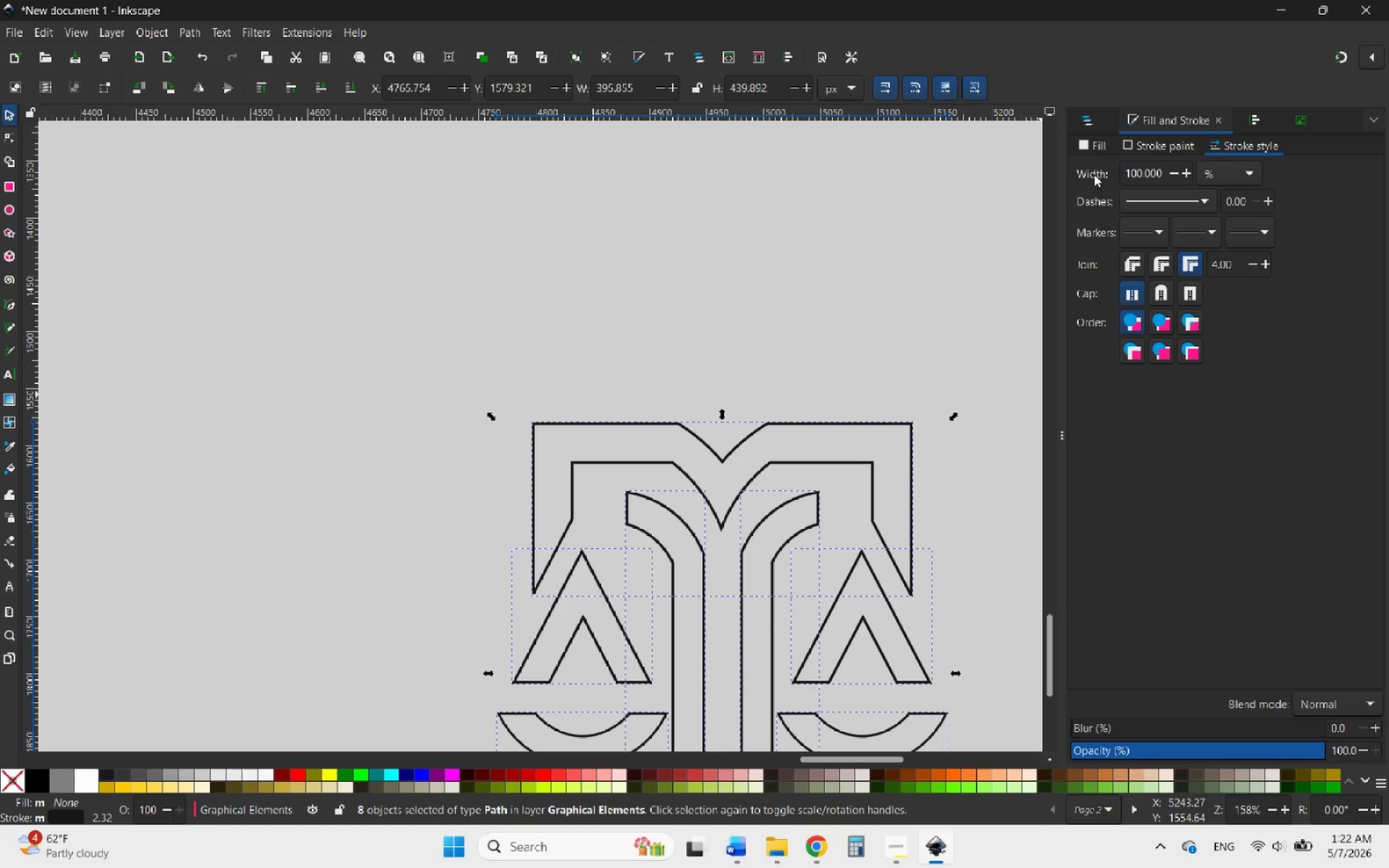 
hold_key(key=ControlLeft, duration=1.39)
scroll: coordinate [808, 498], scroll_direction: down, amount: 6.0
 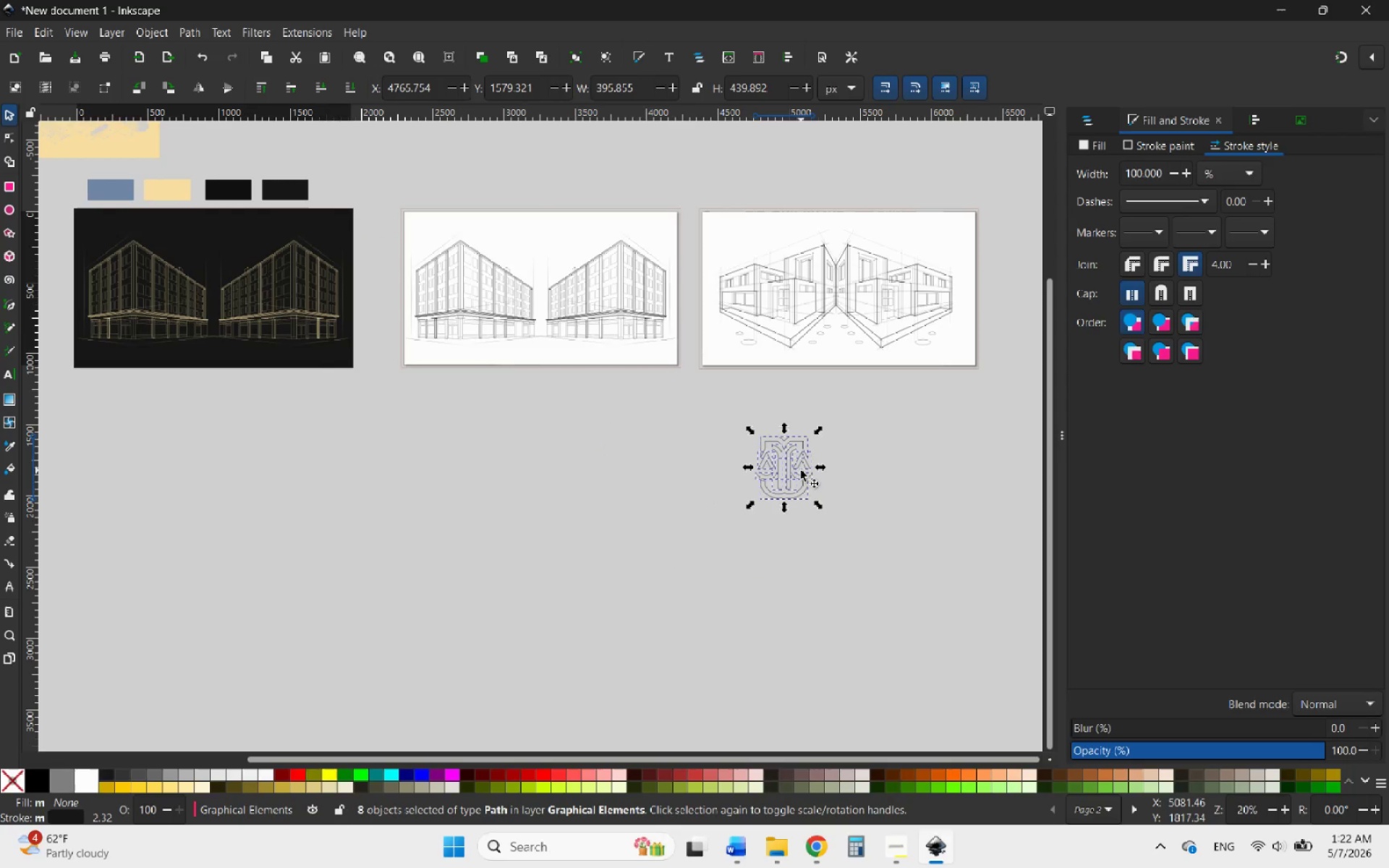 
left_click_drag(start_coordinate=[801, 470], to_coordinate=[552, 286])
 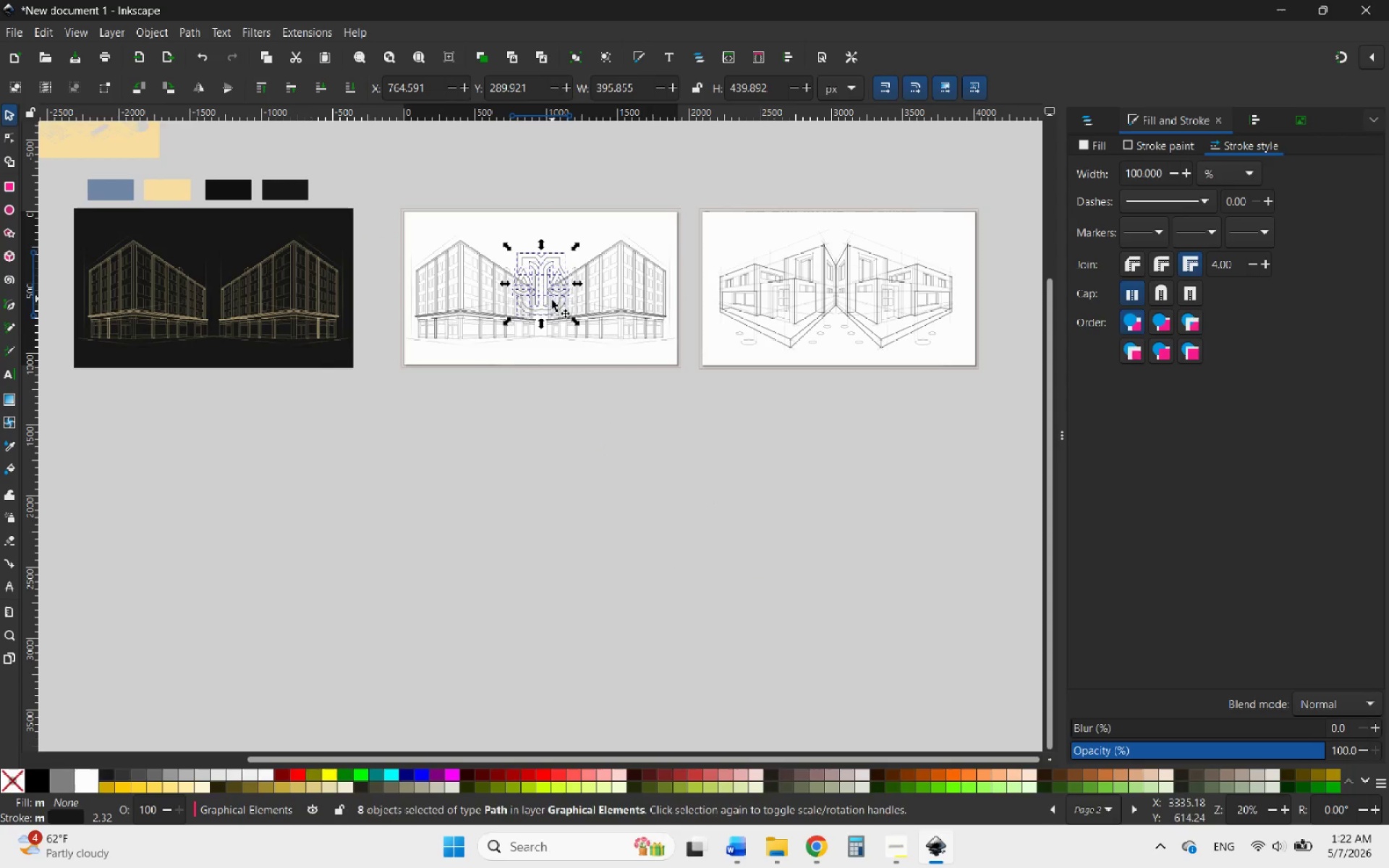 
hold_key(key=ControlLeft, duration=0.92)
scroll: coordinate [541, 300], scroll_direction: up, amount: 3.0
 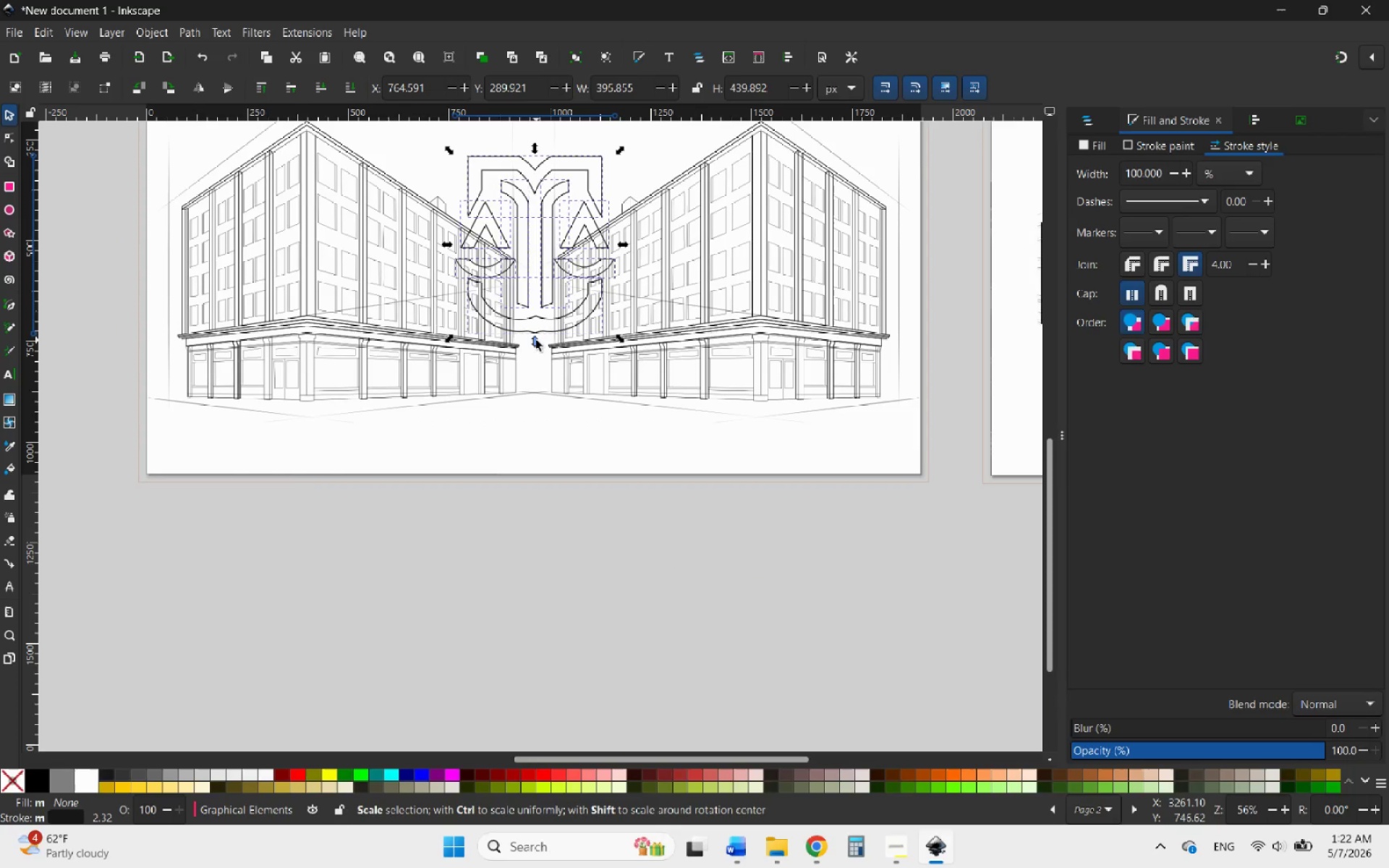 
left_click_drag(start_coordinate=[536, 340], to_coordinate=[519, 460])
 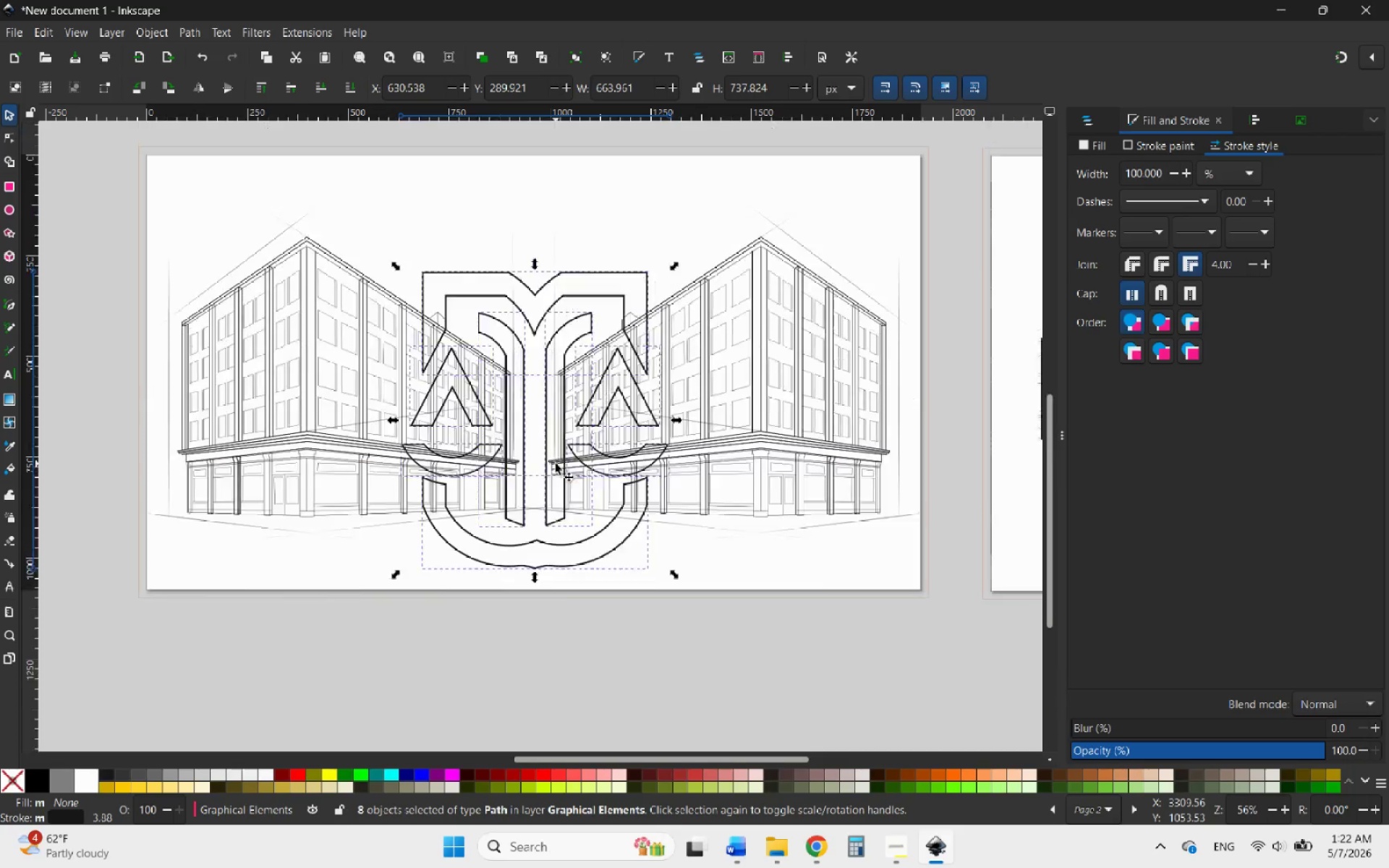 
hold_key(key=ControlLeft, duration=2.02)
 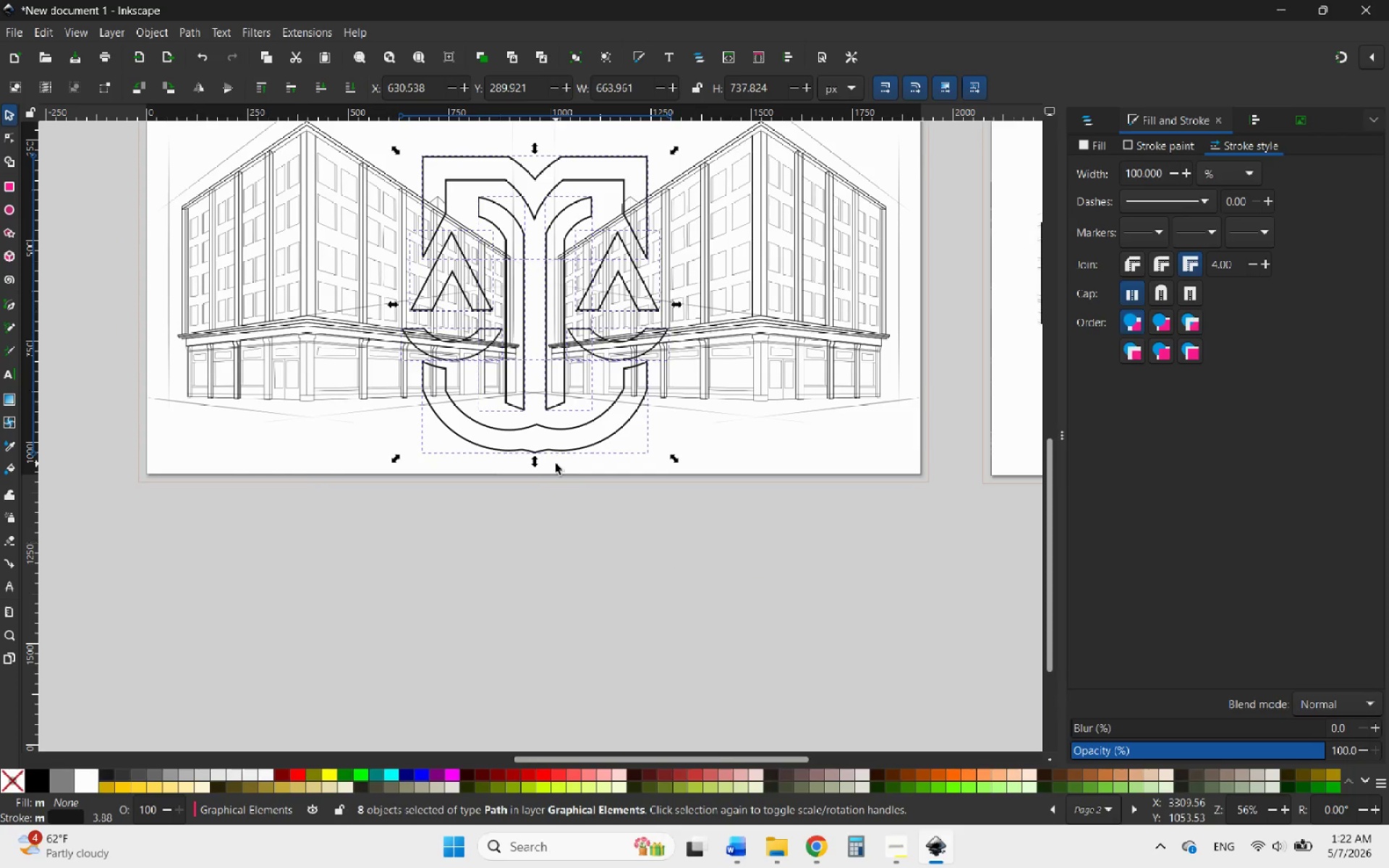 
hold_key(key=ControlLeft, duration=3.34)
 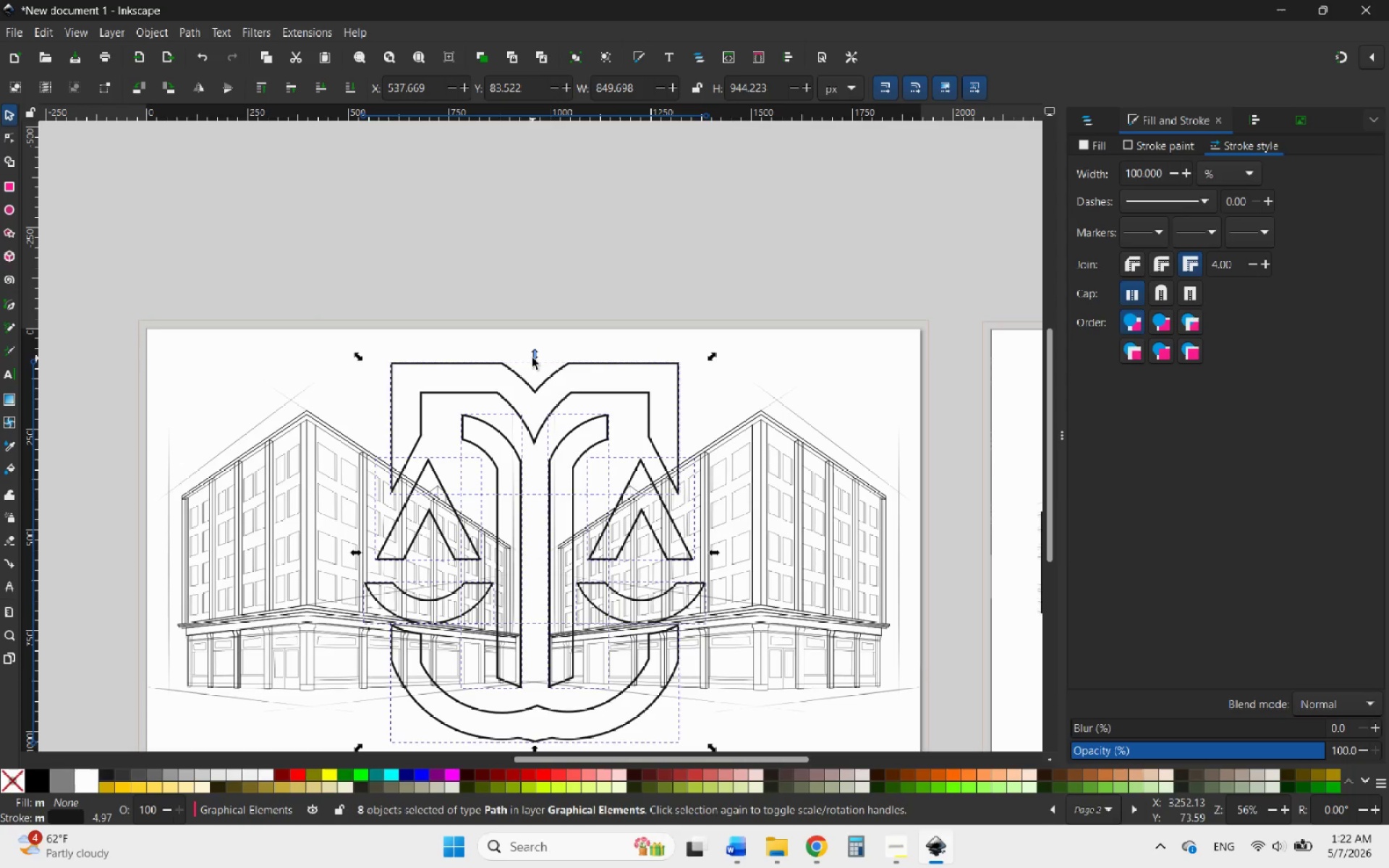 
scroll: coordinate [556, 464], scroll_direction: up, amount: 5.0
 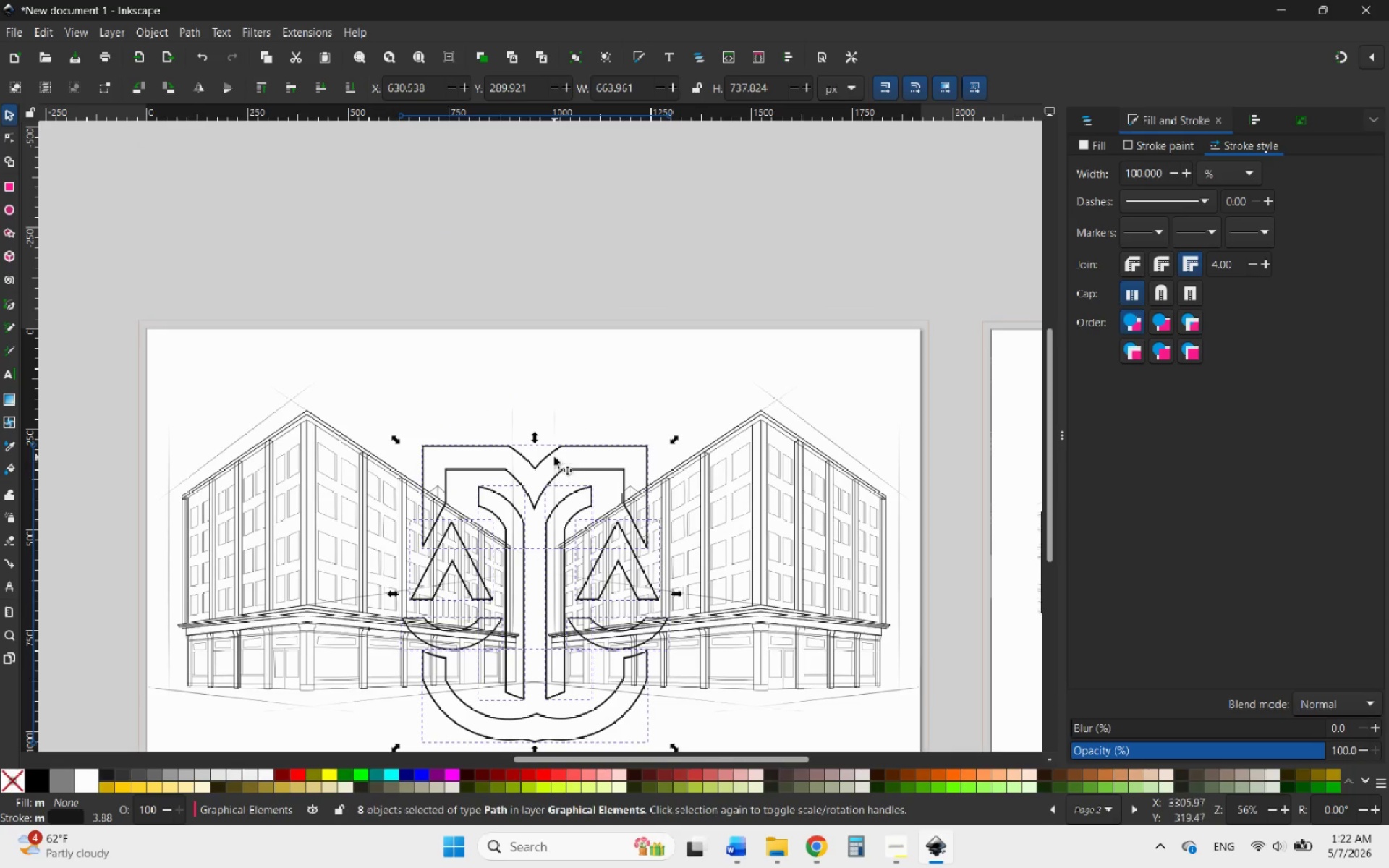 
left_click_drag(start_coordinate=[534, 441], to_coordinate=[532, 357])
 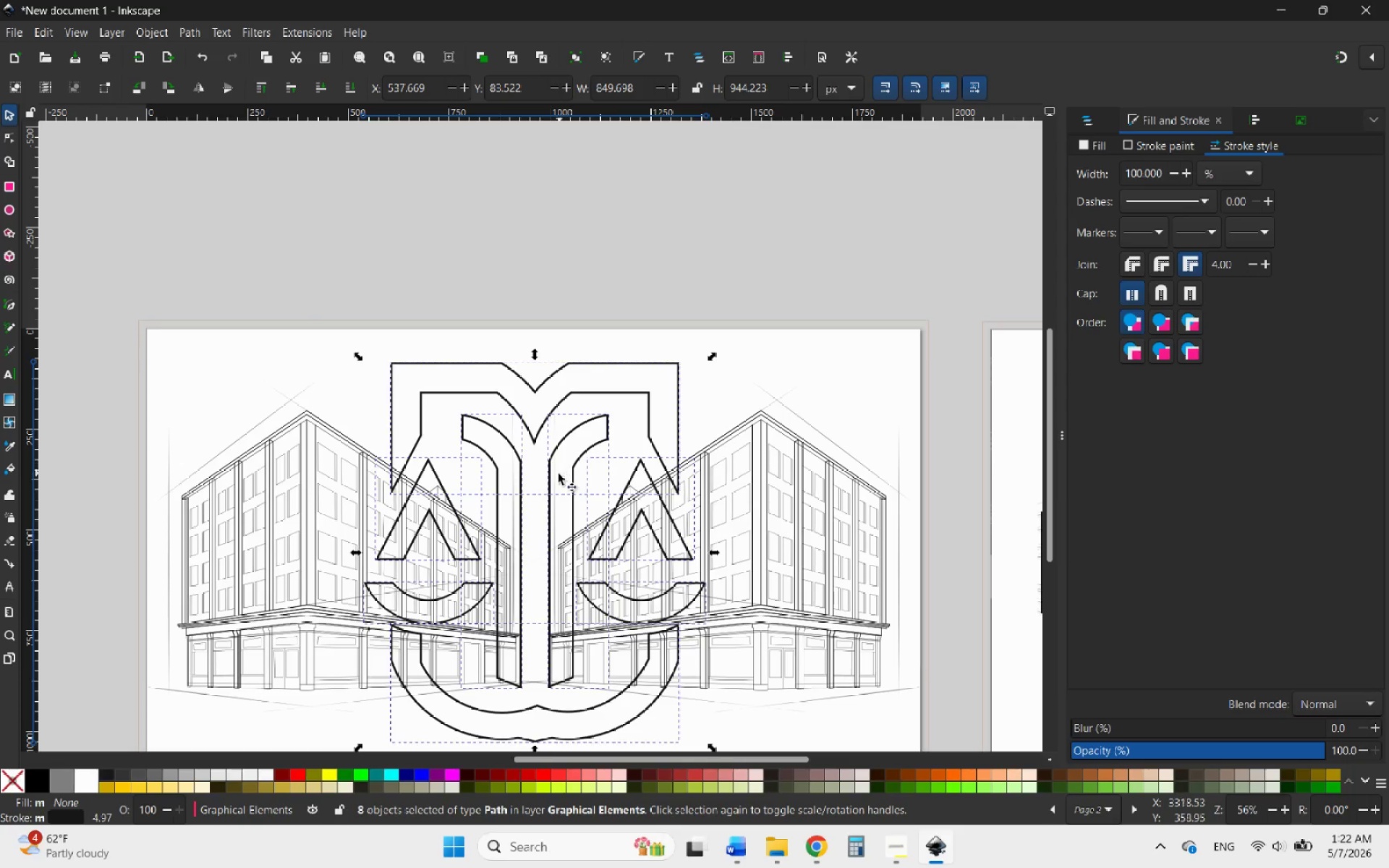 
scroll: coordinate [551, 574], scroll_direction: down, amount: 3.0
 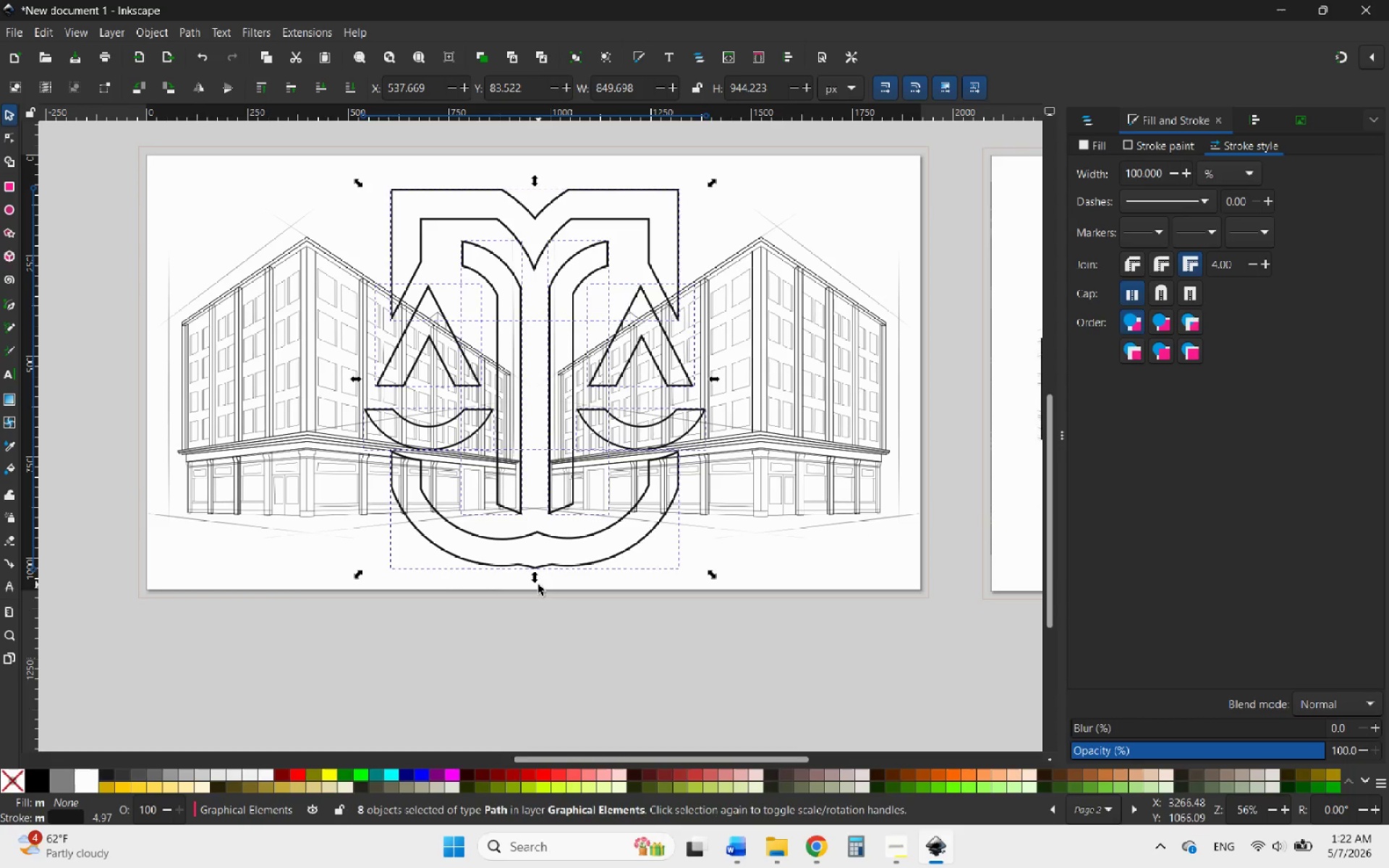 
hold_key(key=ControlLeft, duration=5.8)
left_click_drag(start_coordinate=[538, 579], to_coordinate=[551, 563])
 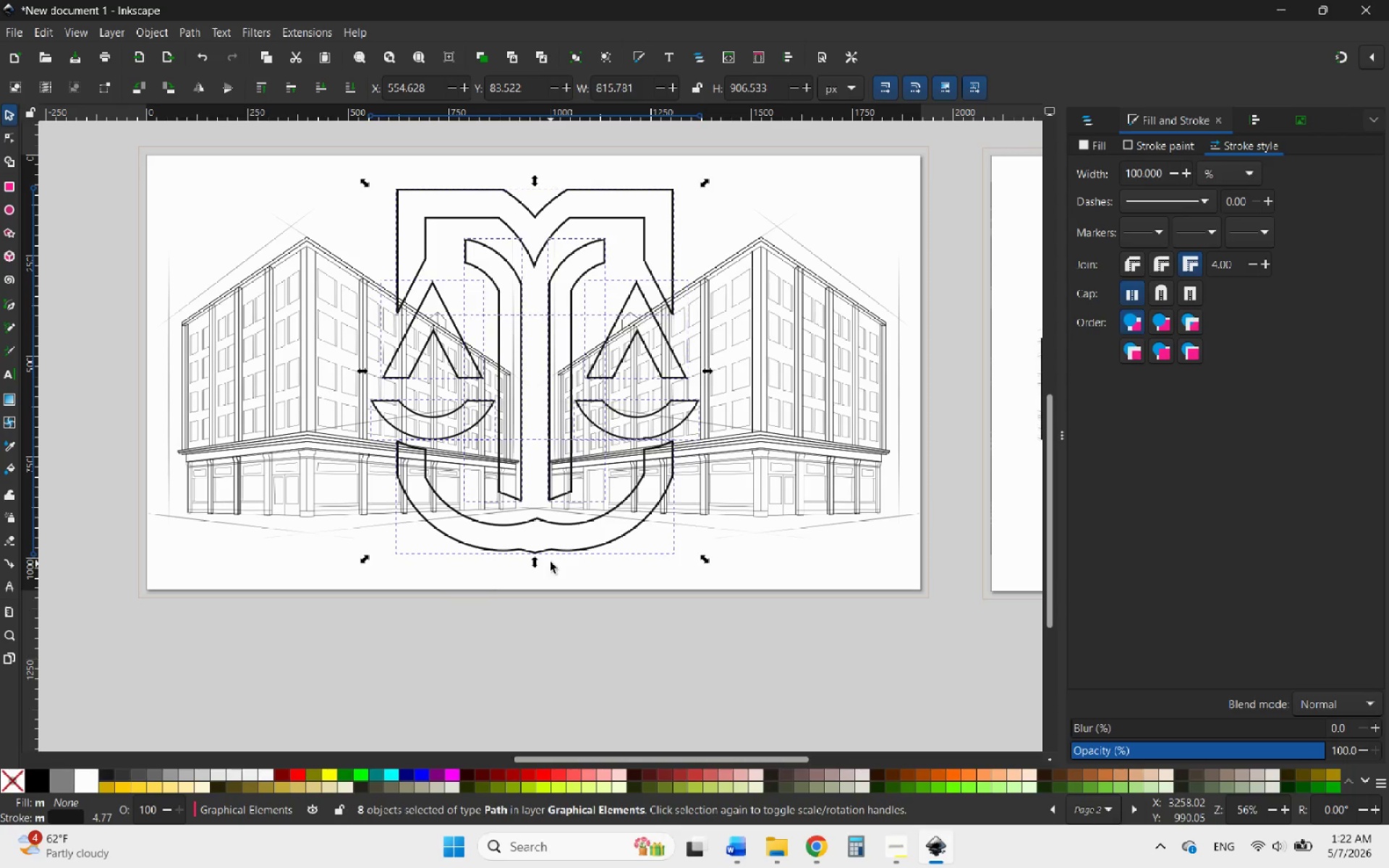 
hold_key(key=ControlLeft, duration=0.7)
scroll: coordinate [645, 529], scroll_direction: down, amount: 2.0
 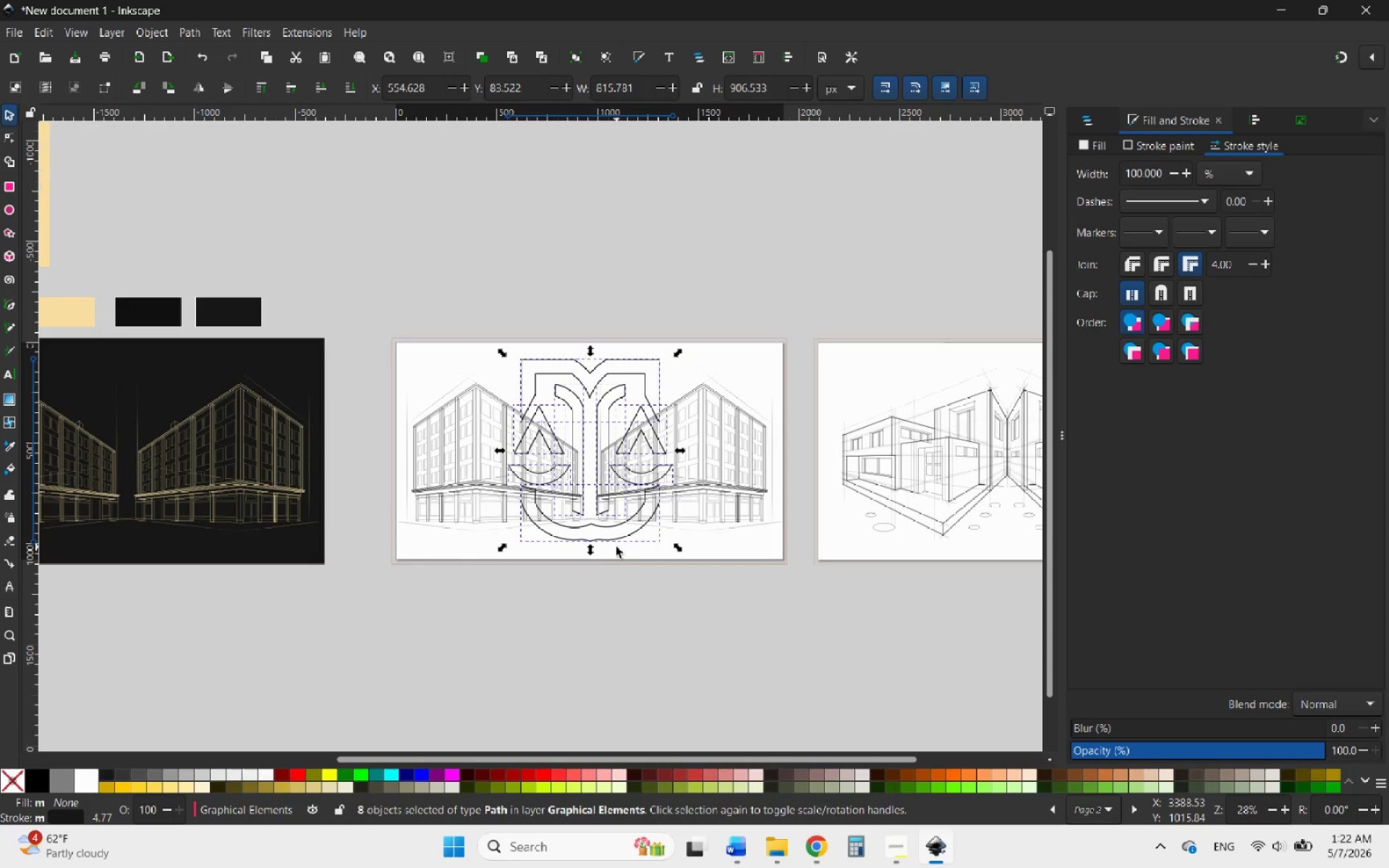 
right_click([618, 542])
 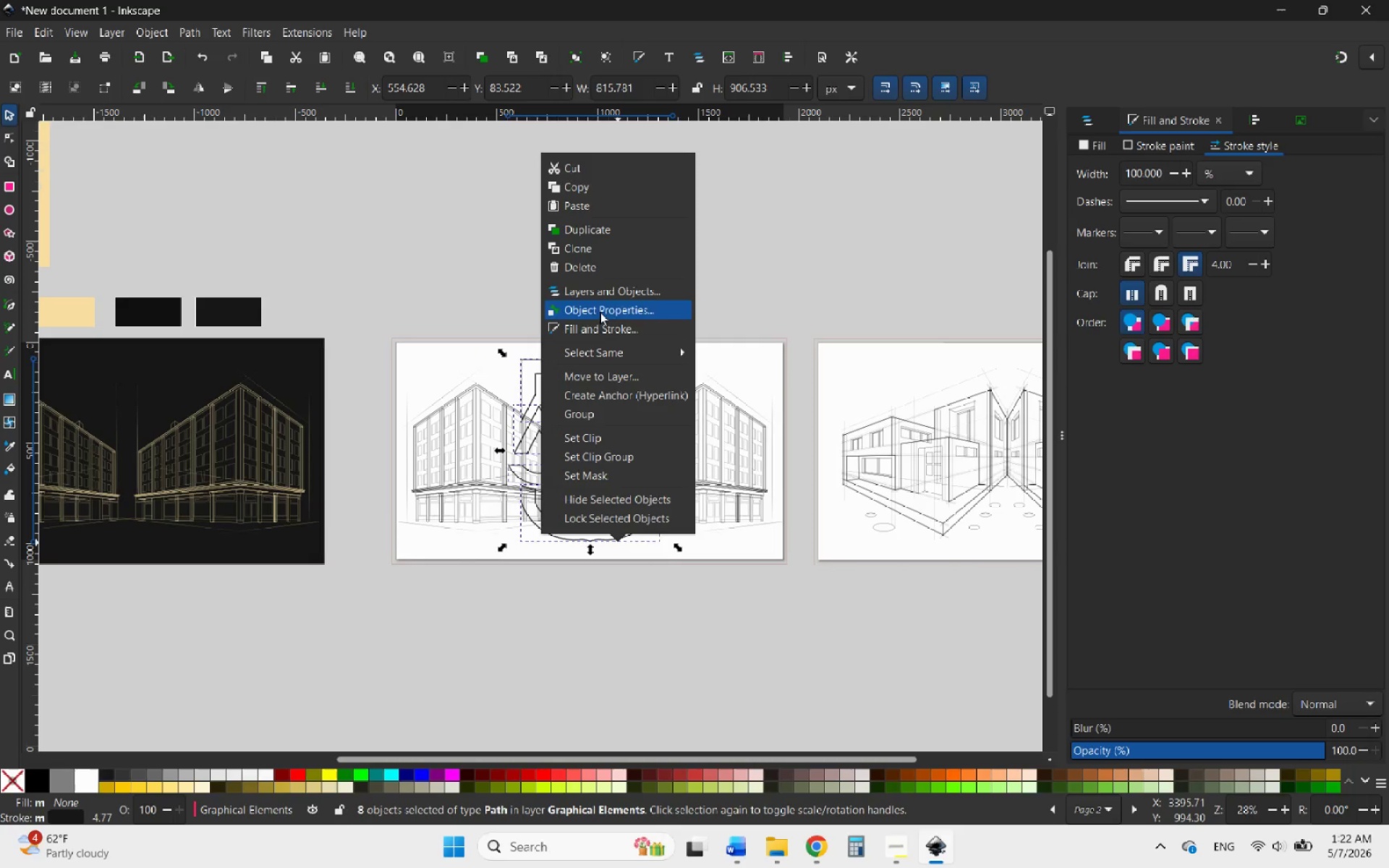 
left_click([589, 411])
 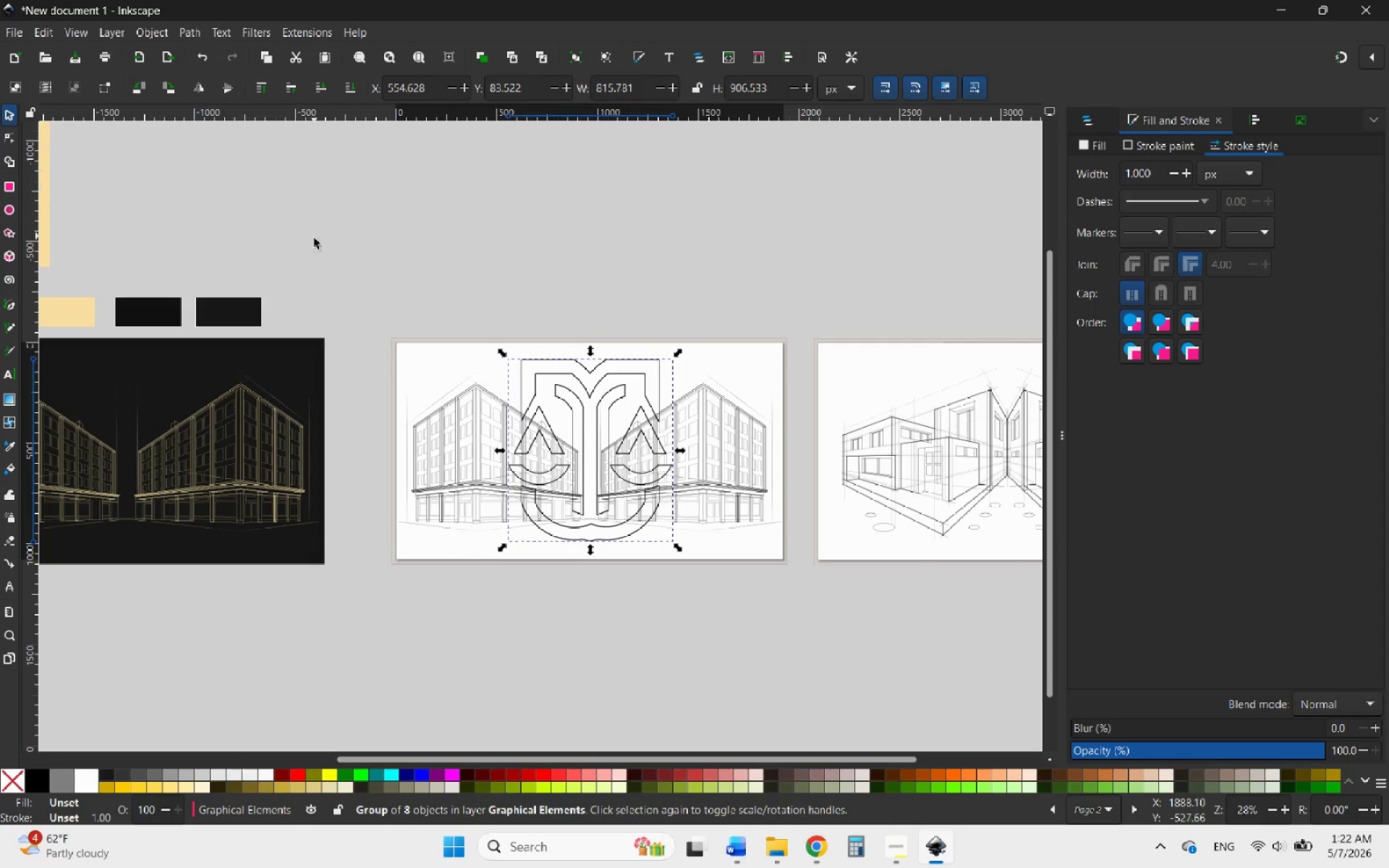 
wait(7.42)
 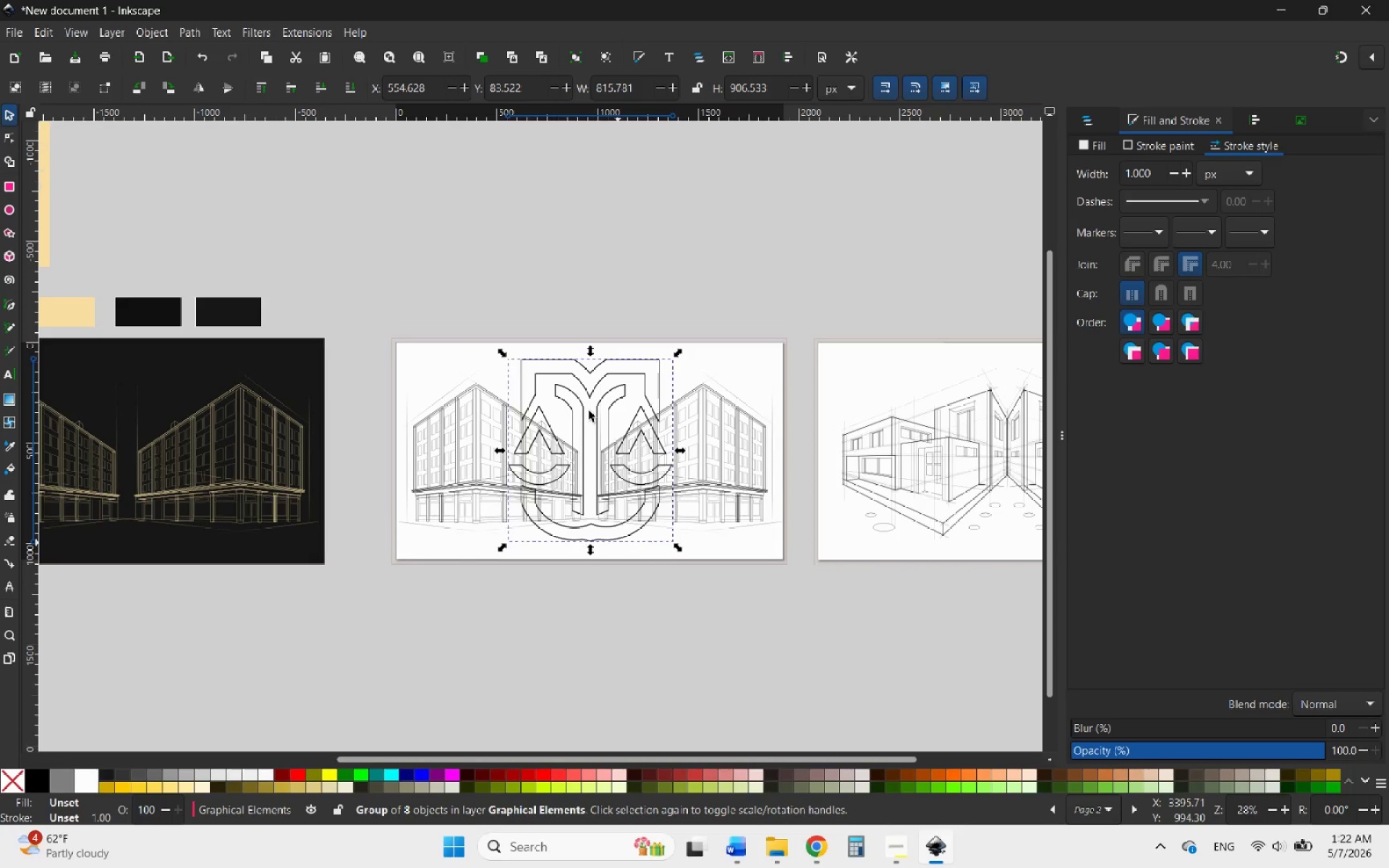 
left_click([1254, 122])
 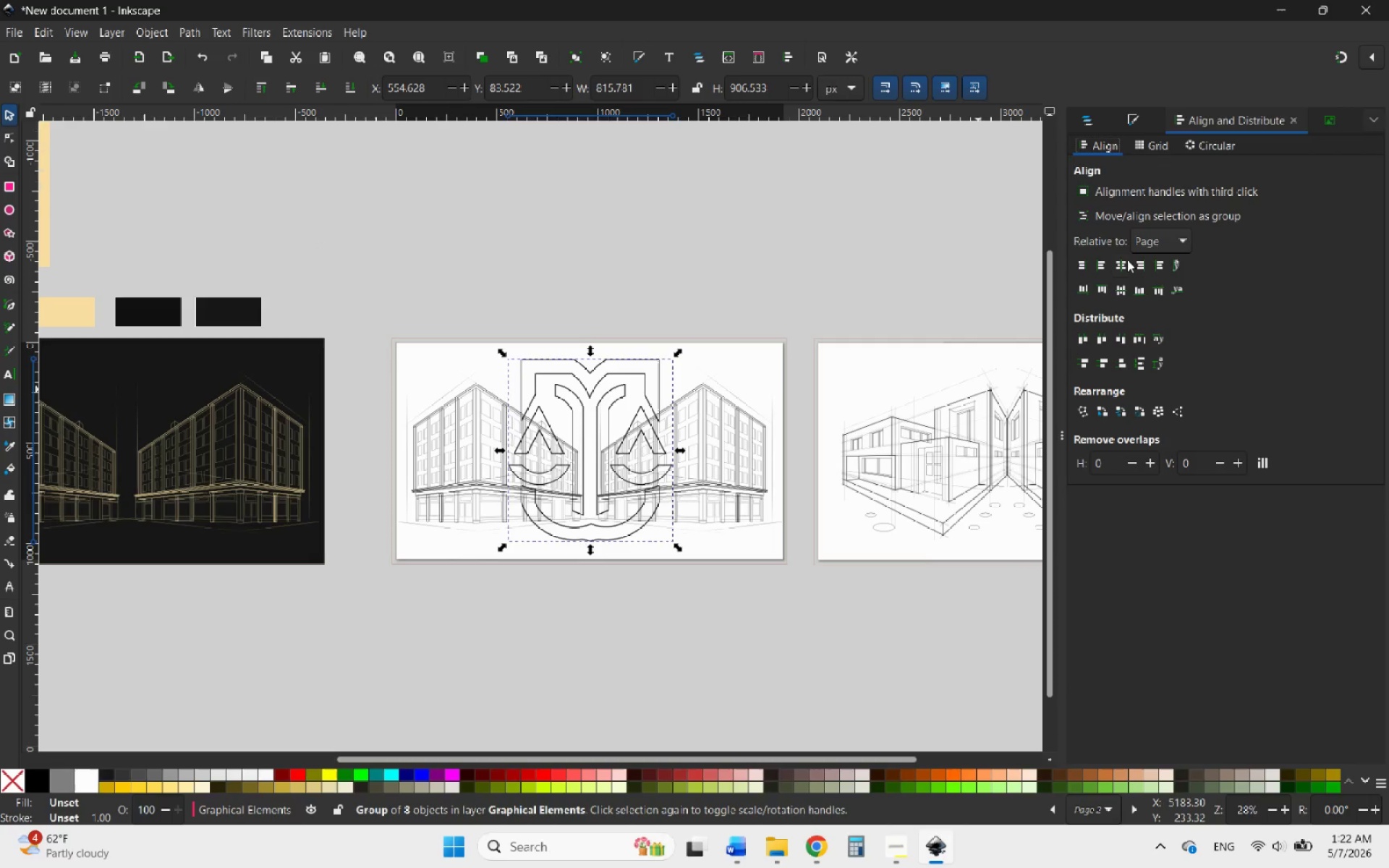 
left_click([1123, 259])
 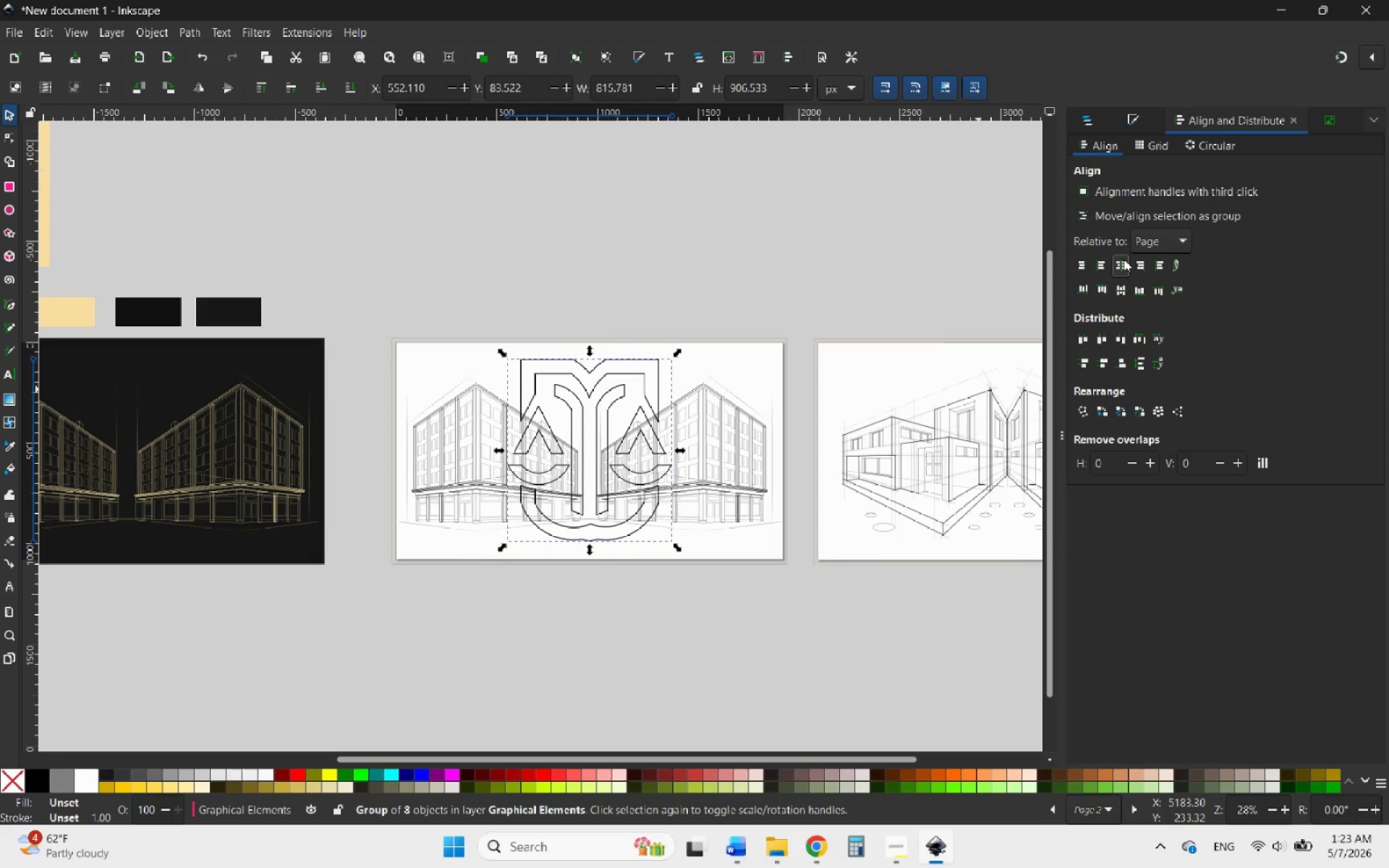 
wait(24.3)
 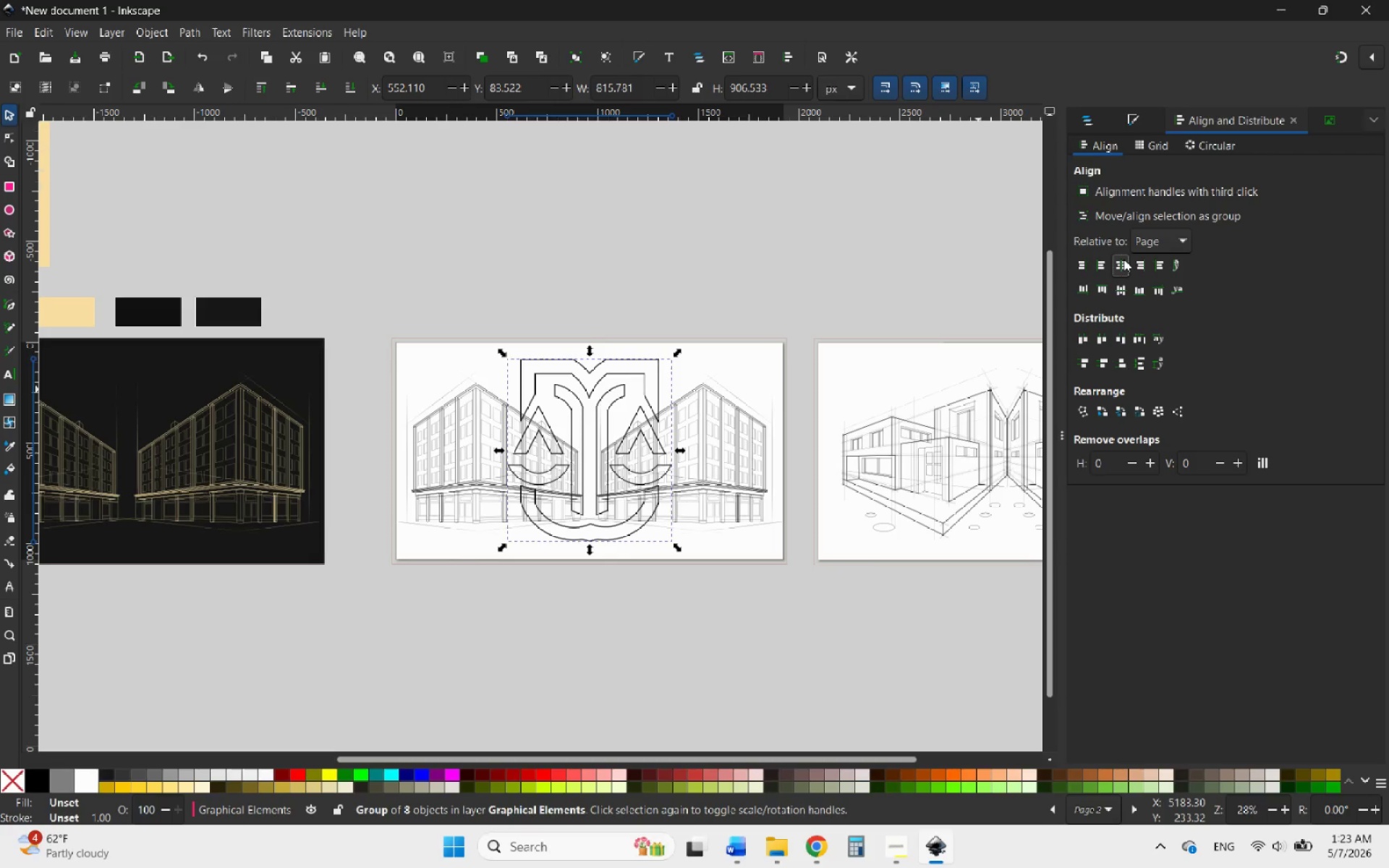 
scroll: coordinate [716, 322], scroll_direction: down, amount: 1.0
 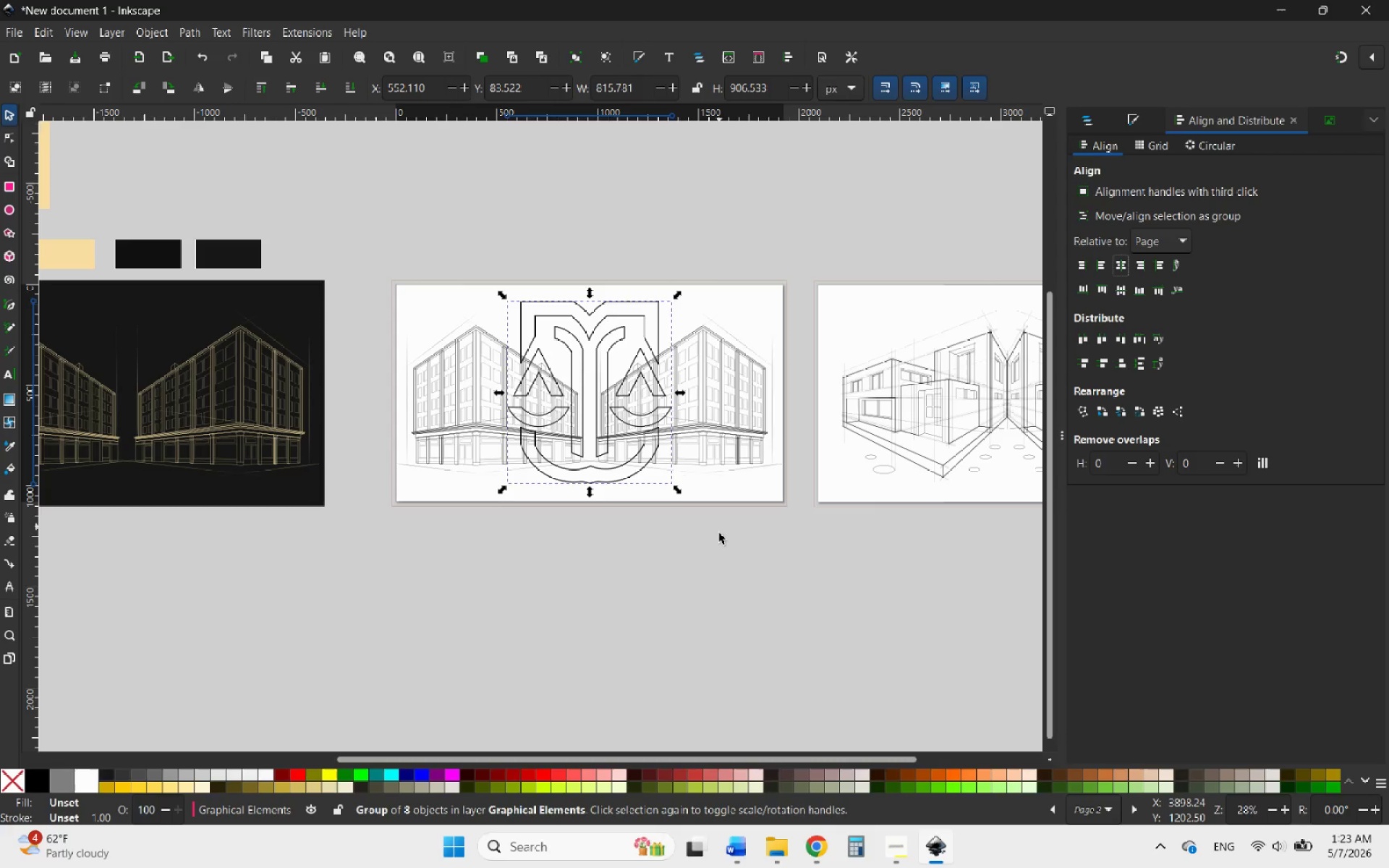 
left_click([719, 542])
 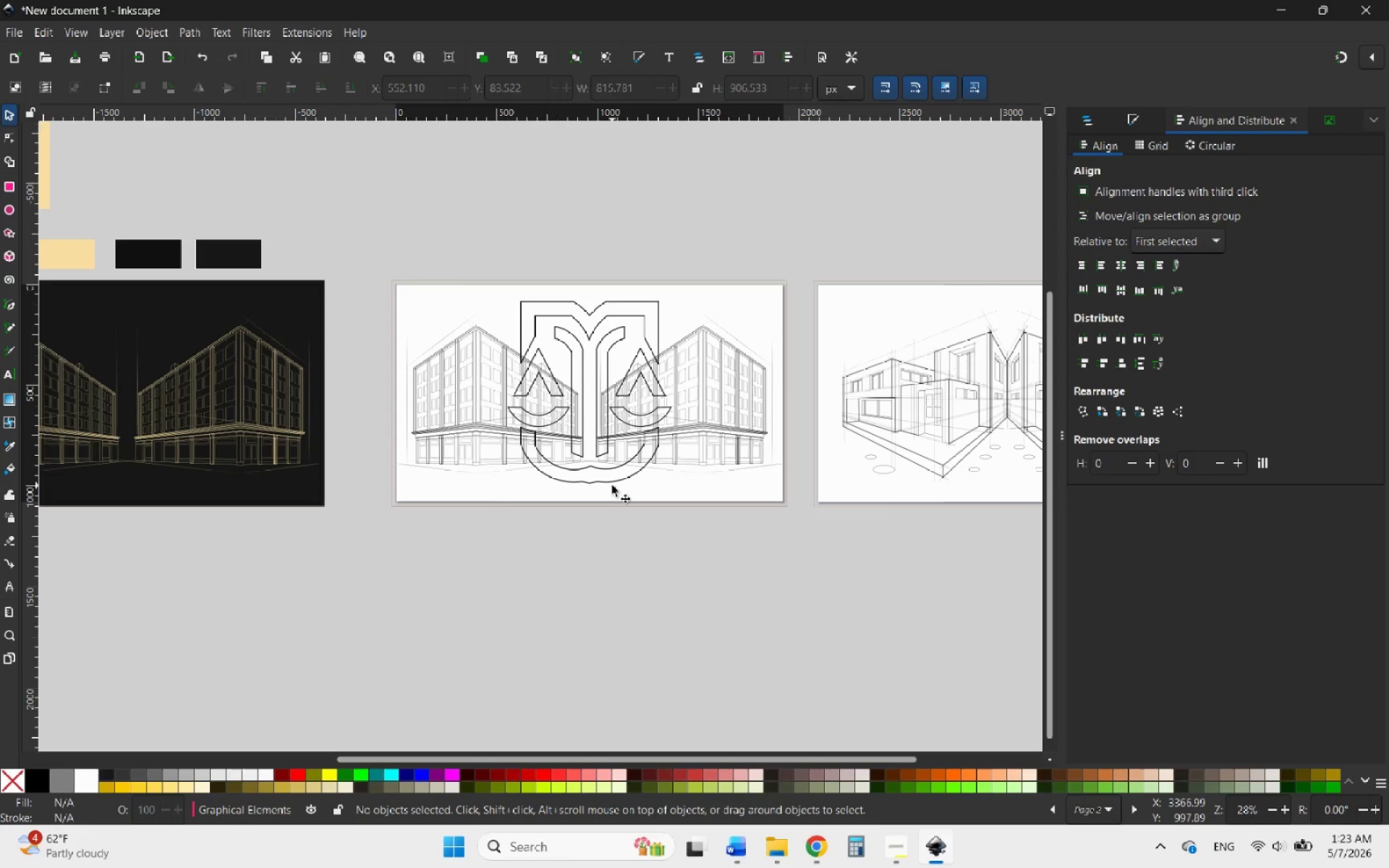 
left_click([612, 482])
 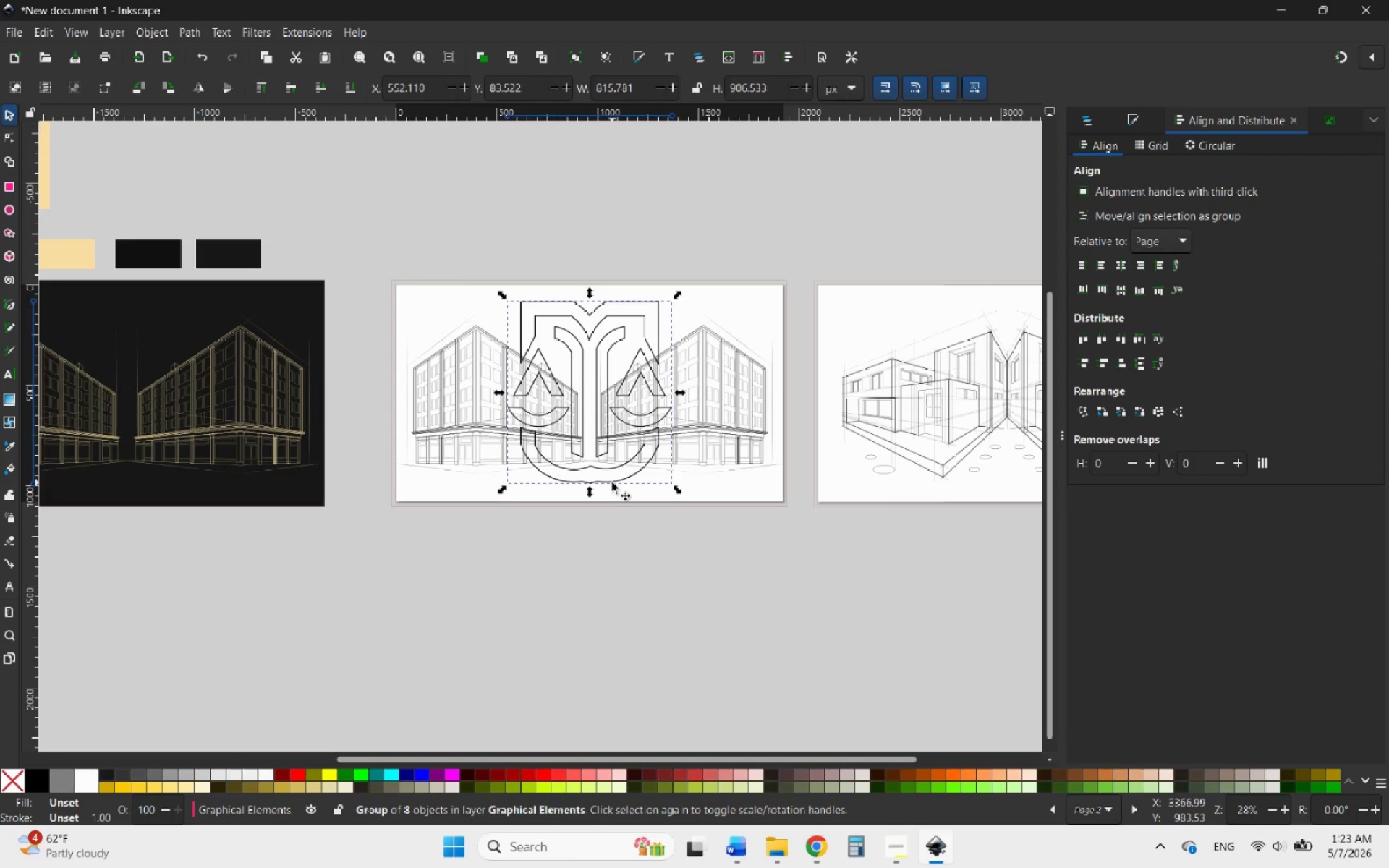 
right_click([612, 482])
 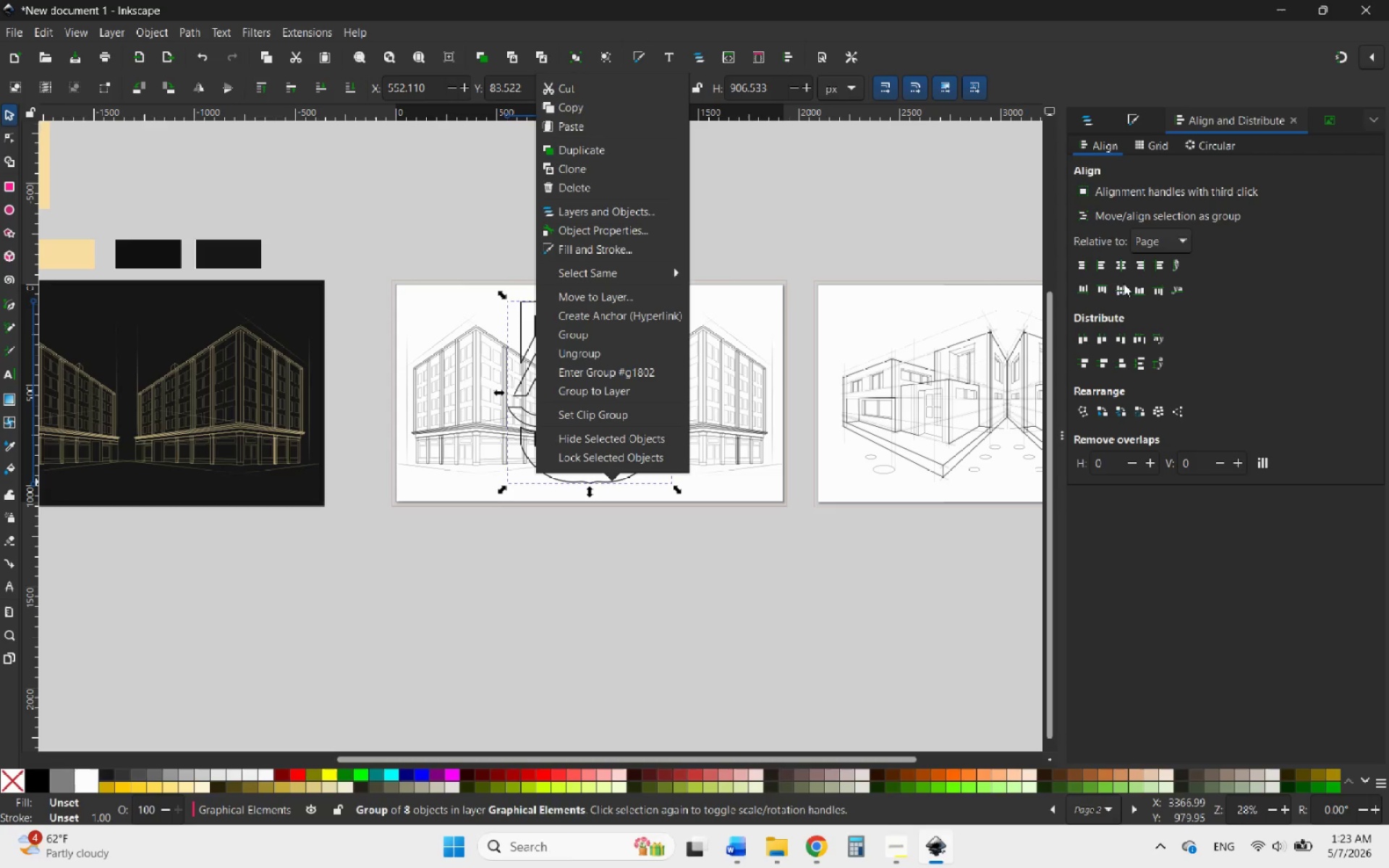 
left_click([784, 237])
 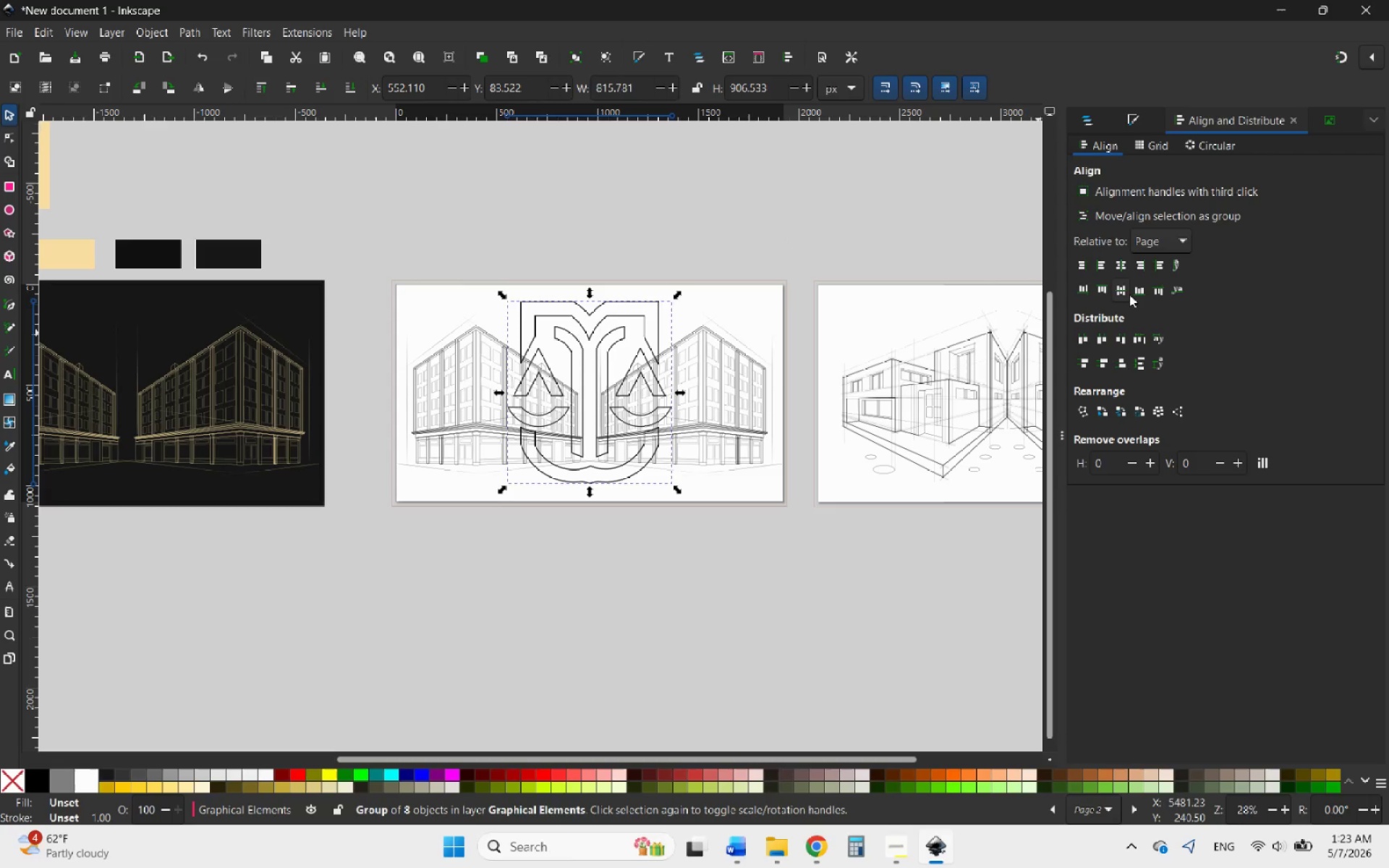 
left_click([1122, 286])
 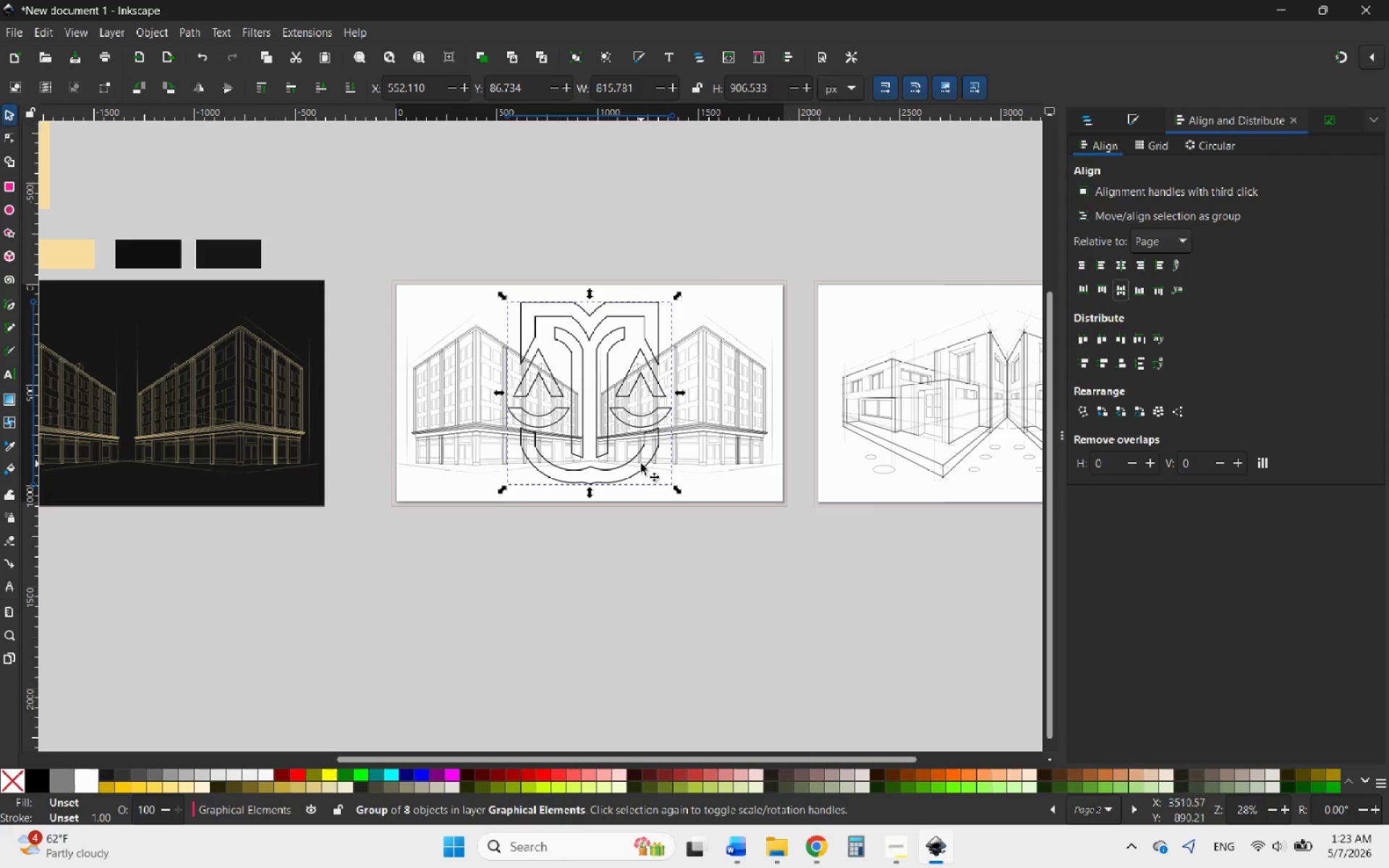 
right_click([626, 476])
 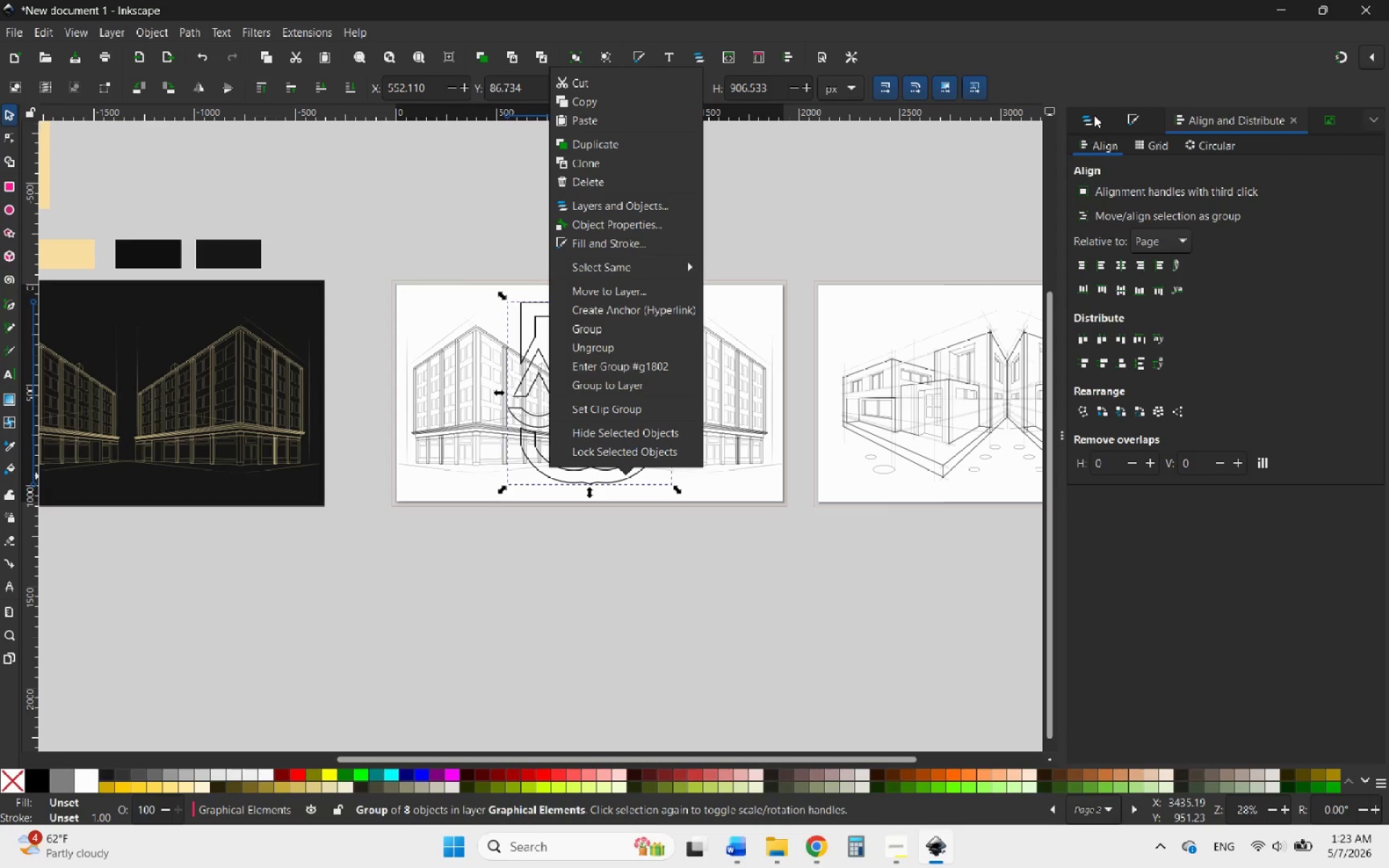 
left_click([1092, 116])
 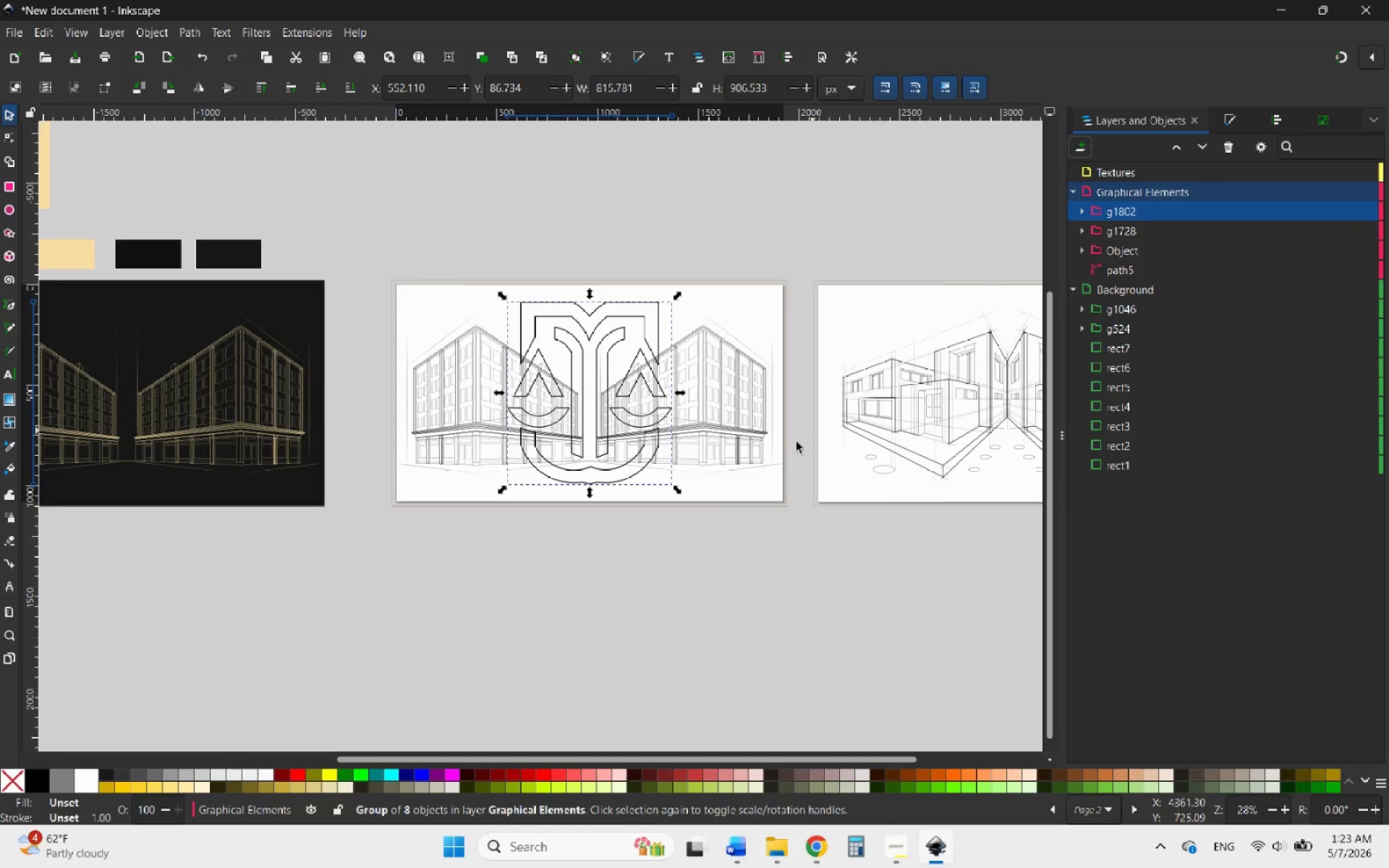 
hold_key(key=ControlLeft, duration=0.98)
scroll: coordinate [707, 507], scroll_direction: down, amount: 2.0
 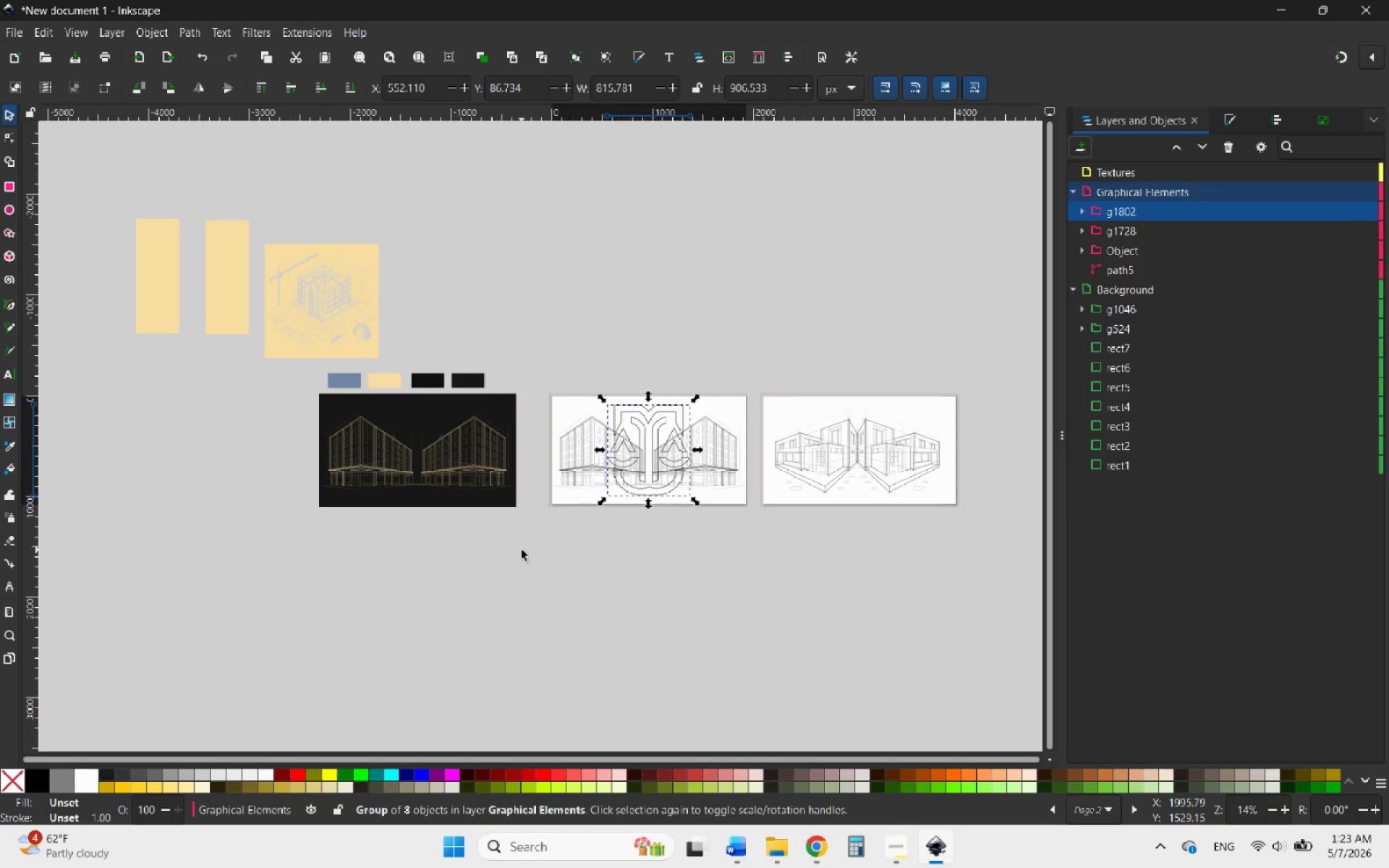 
hold_key(key=ControlLeft, duration=1.09)
scroll: coordinate [681, 472], scroll_direction: up, amount: 2.0
 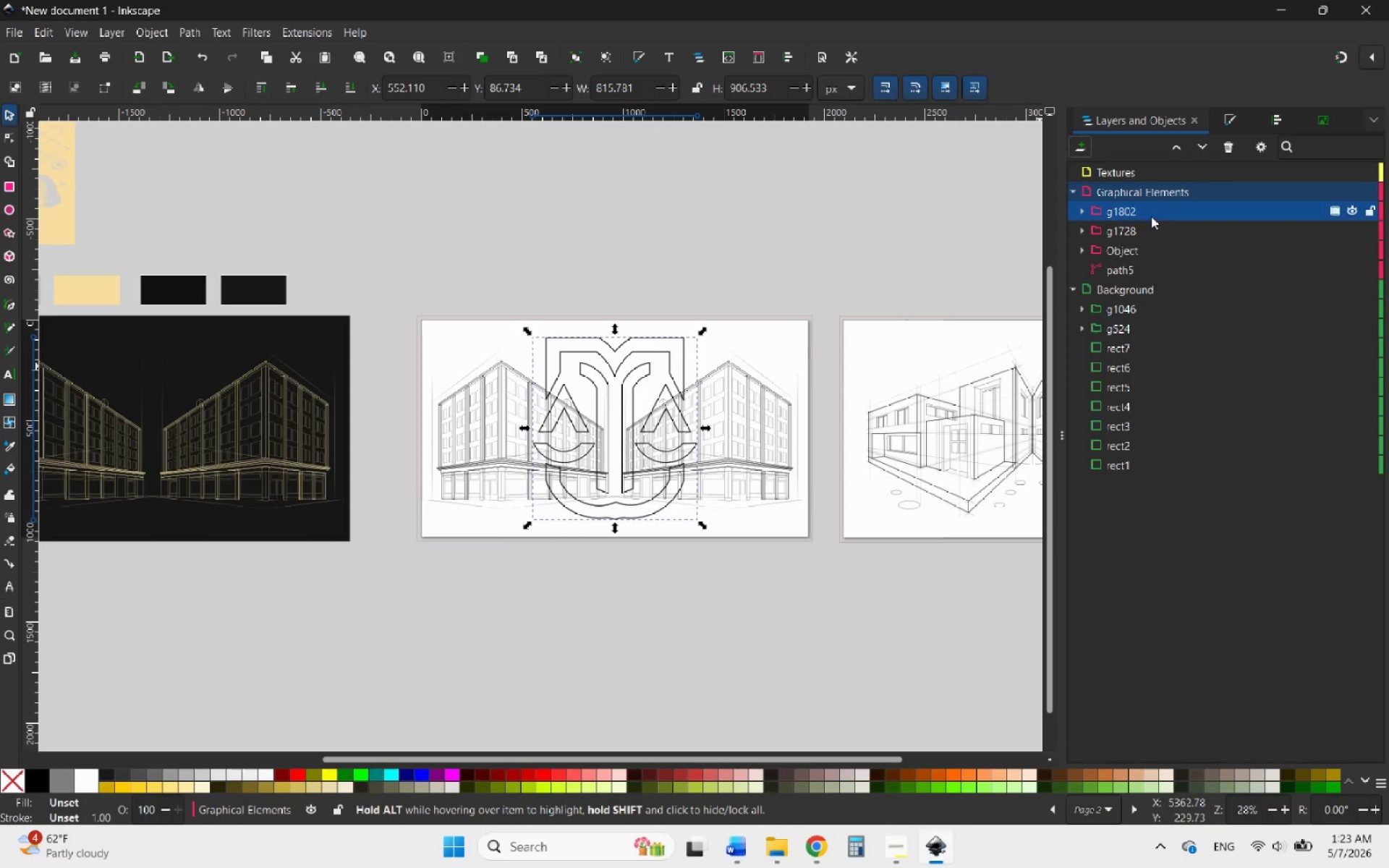 
left_click_drag(start_coordinate=[1161, 211], to_coordinate=[1166, 276])
 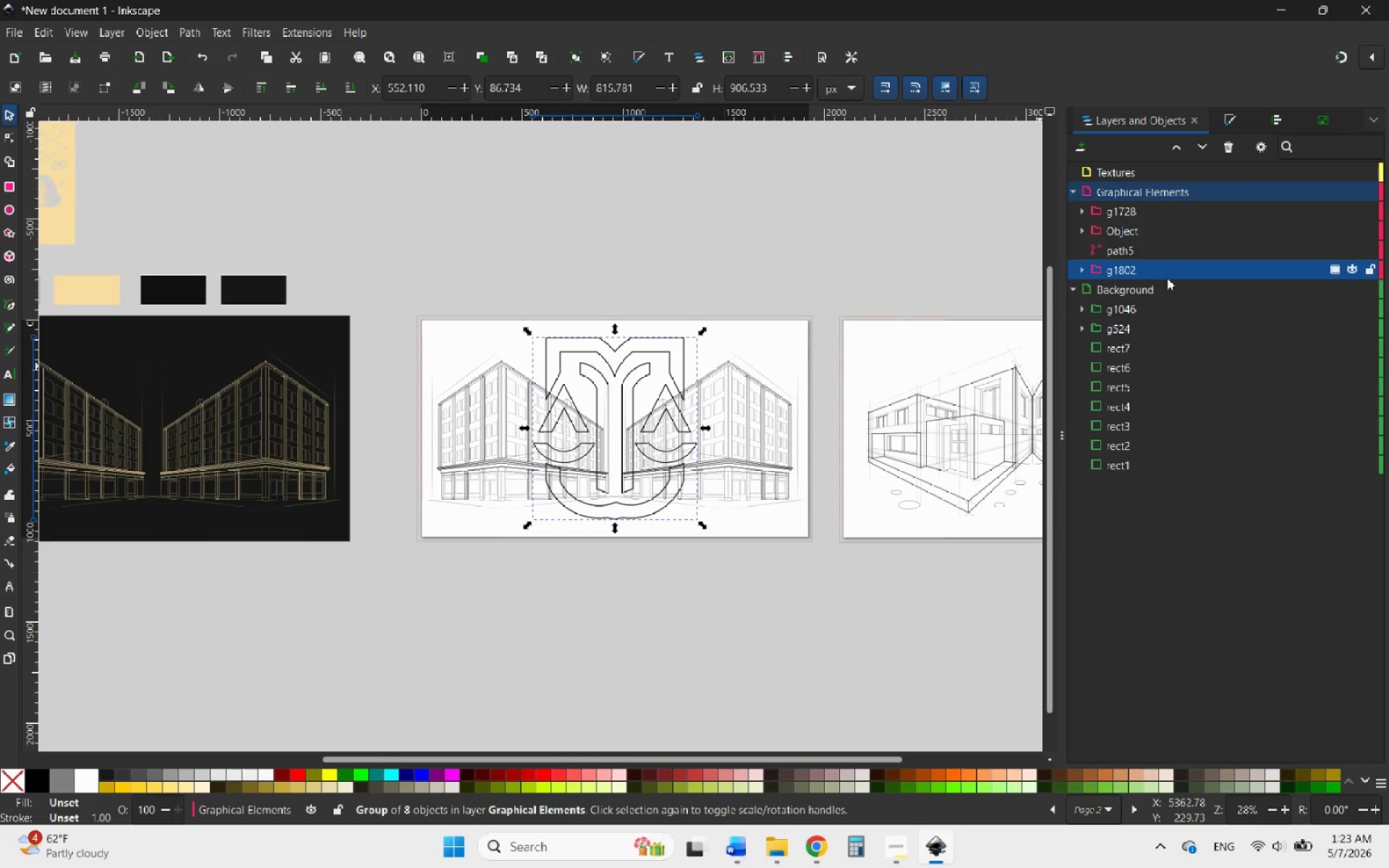 
wait(6.34)
 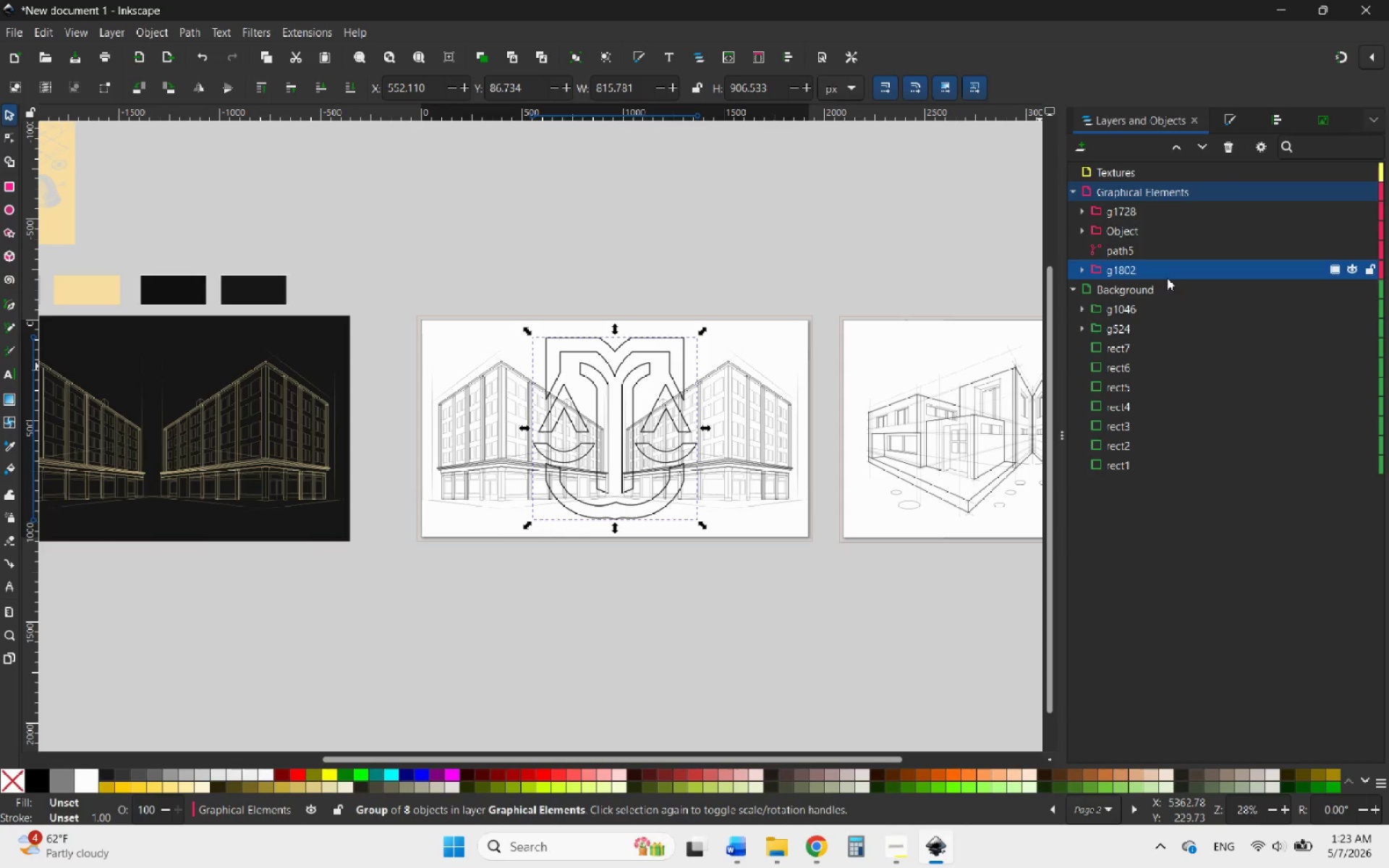 
hold_key(key=ControlLeft, duration=2.84)
scroll: coordinate [665, 487], scroll_direction: up, amount: 6.0
 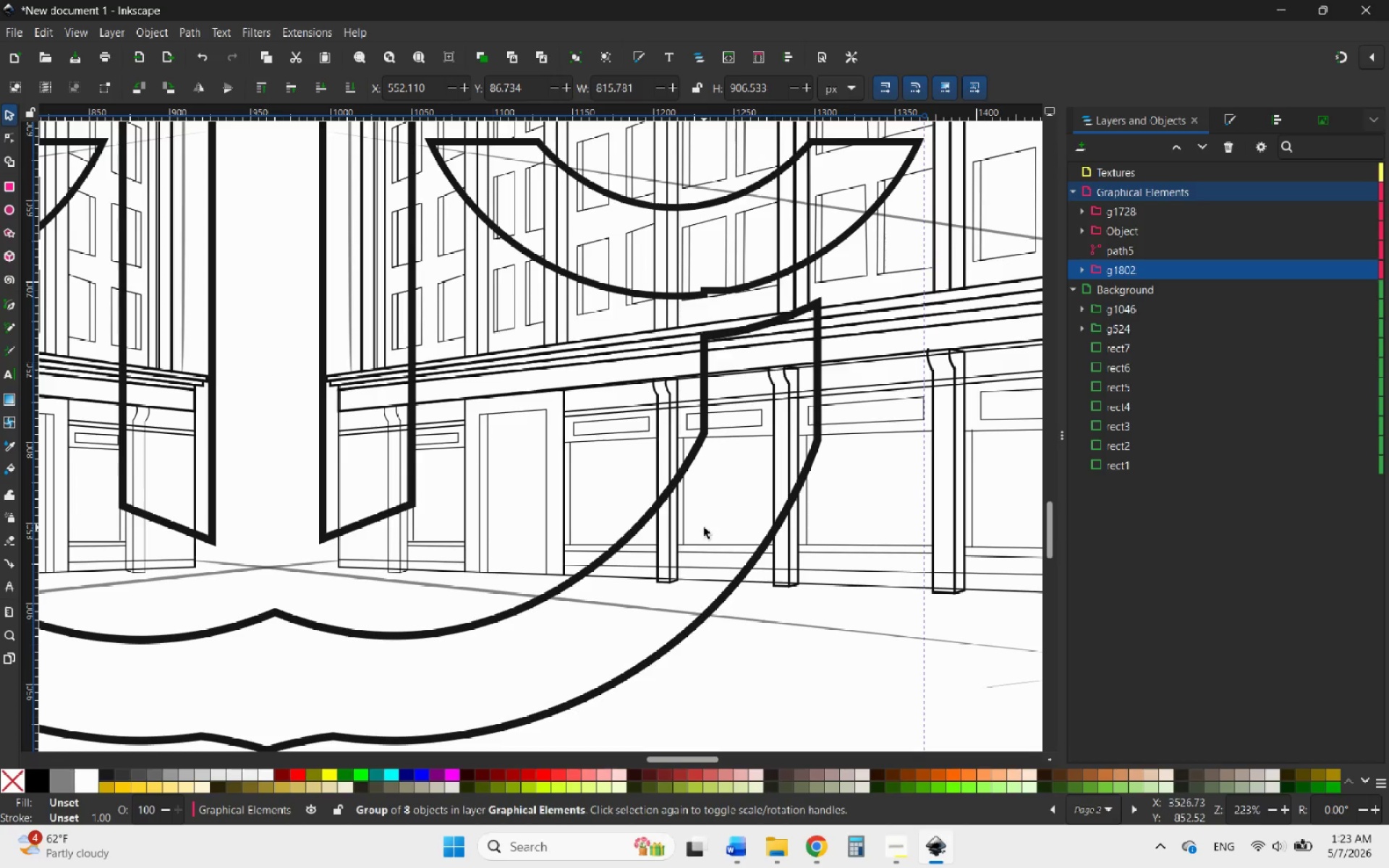 
scroll: coordinate [704, 527], scroll_direction: down, amount: 4.0
 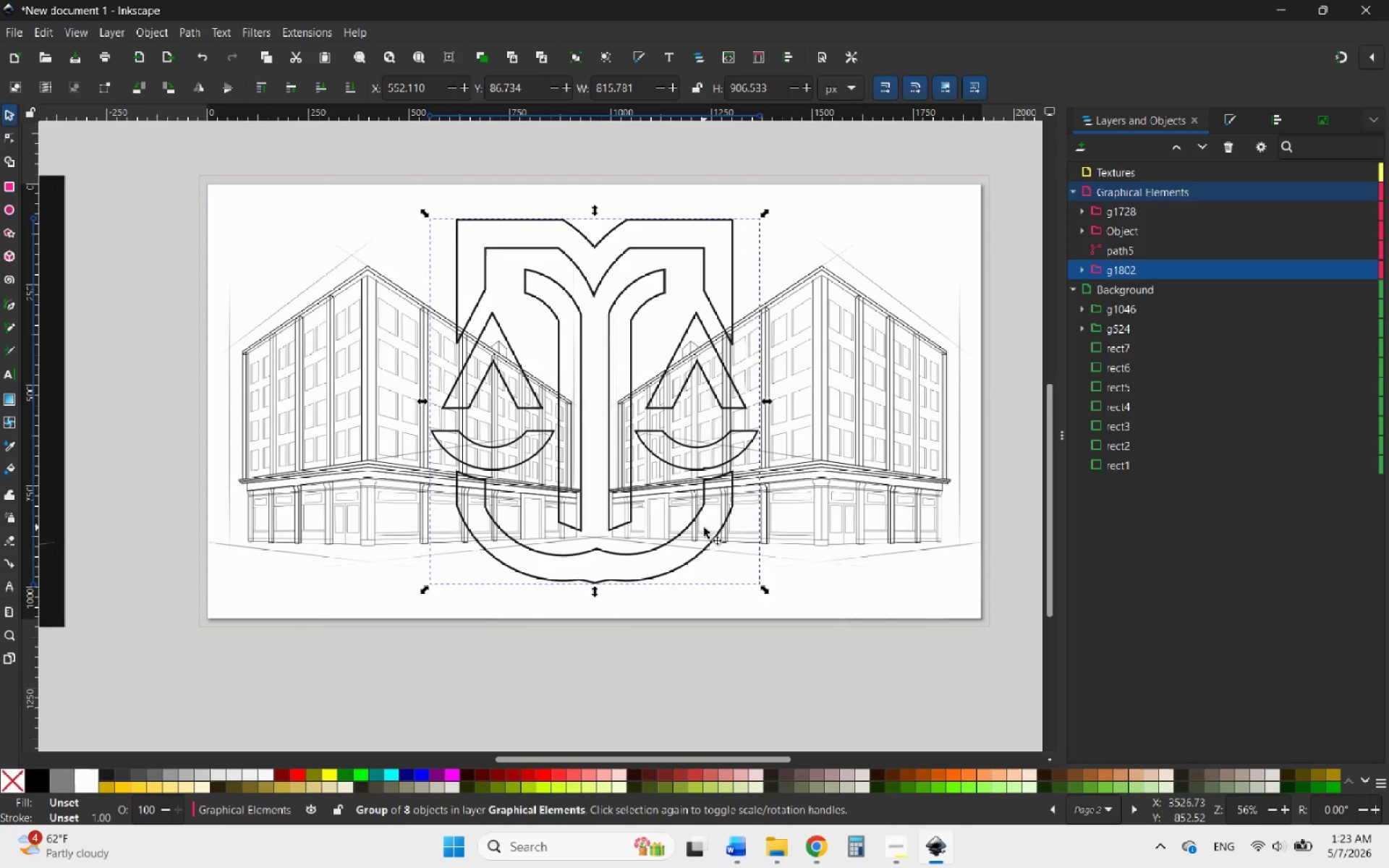 
hold_key(key=ControlLeft, duration=1.17)
scroll: coordinate [704, 527], scroll_direction: down, amount: 2.0
 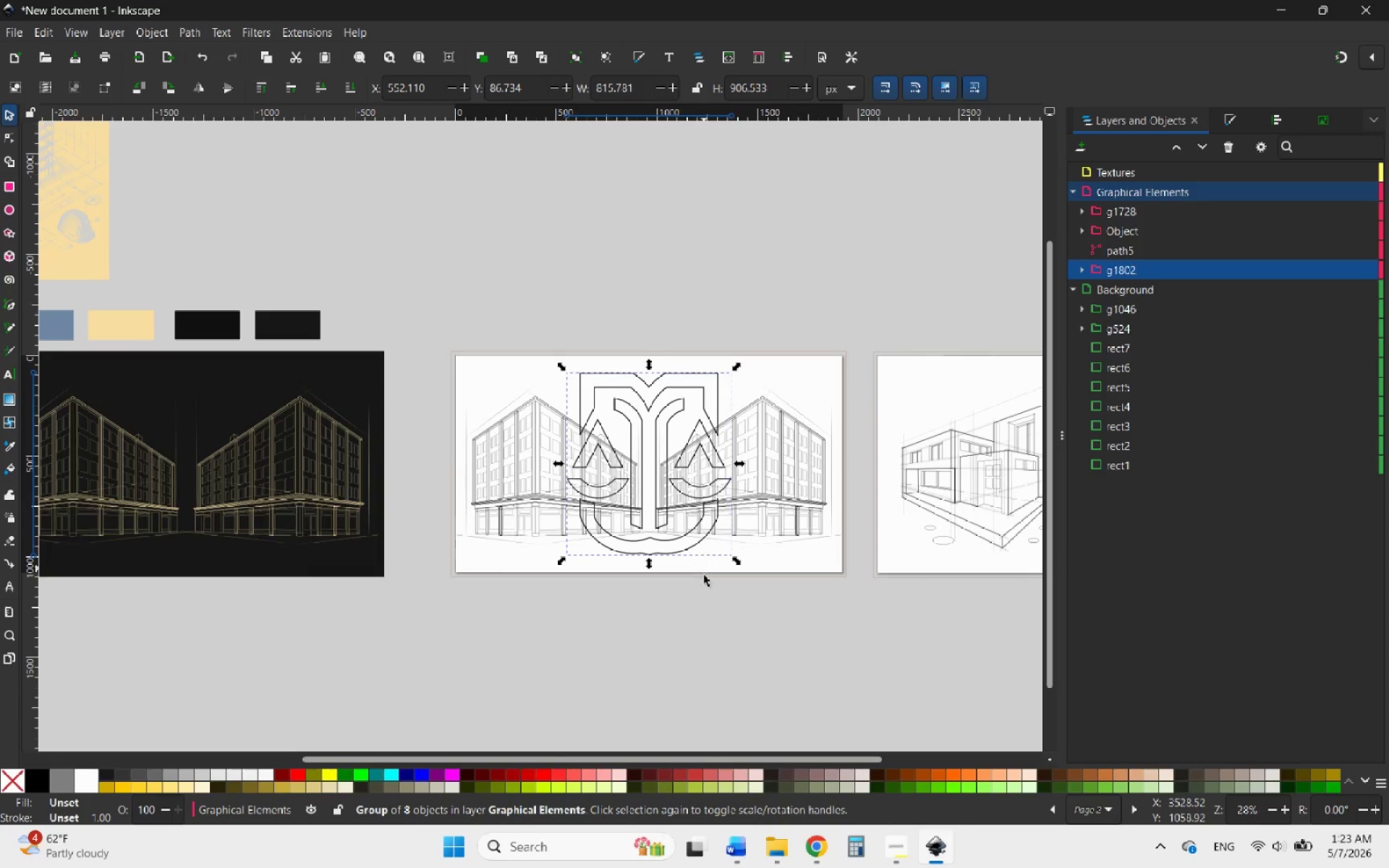 
left_click([704, 593])
 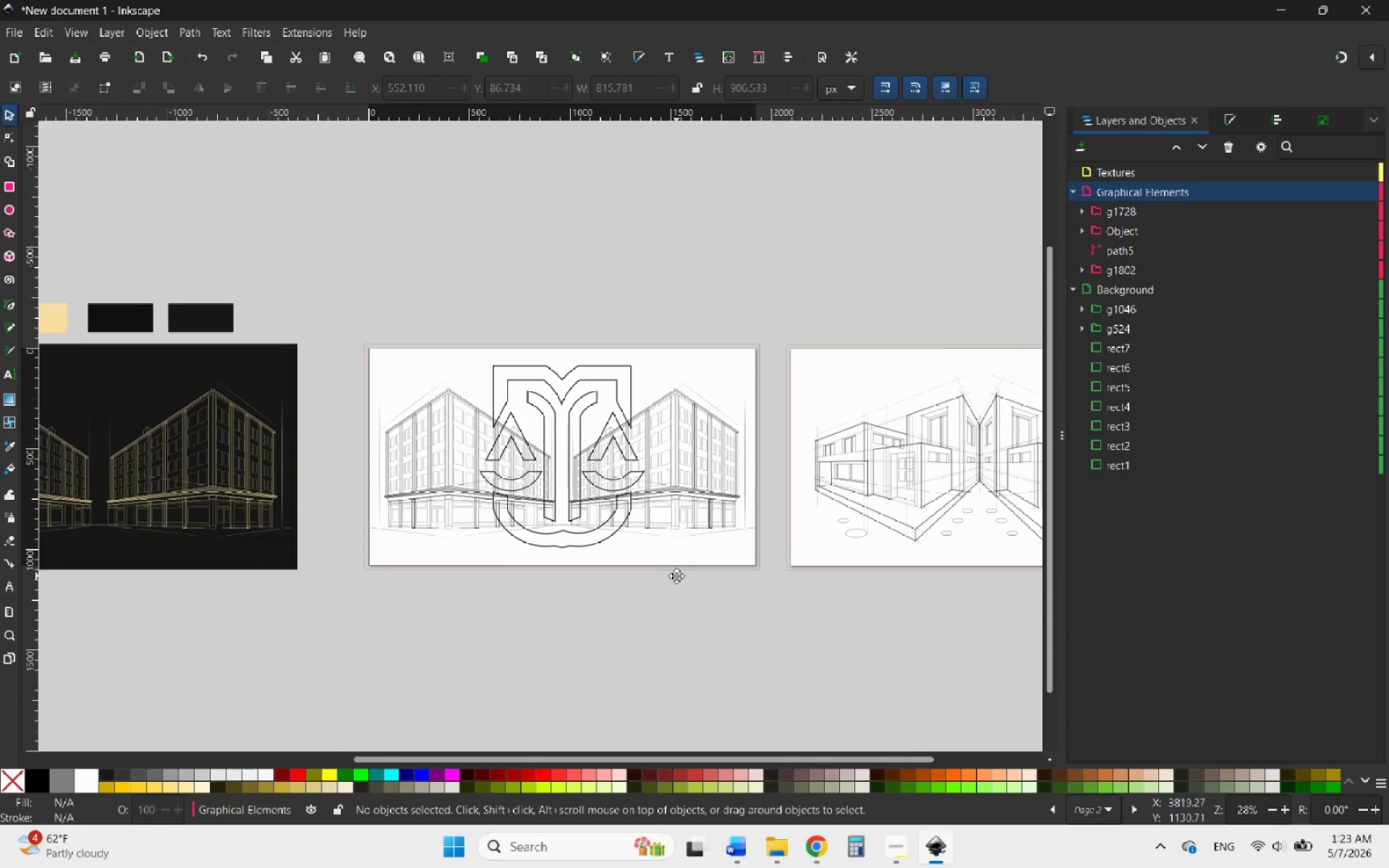 
hold_key(key=ControlLeft, duration=1.14)
scroll: coordinate [606, 517], scroll_direction: up, amount: 2.0
 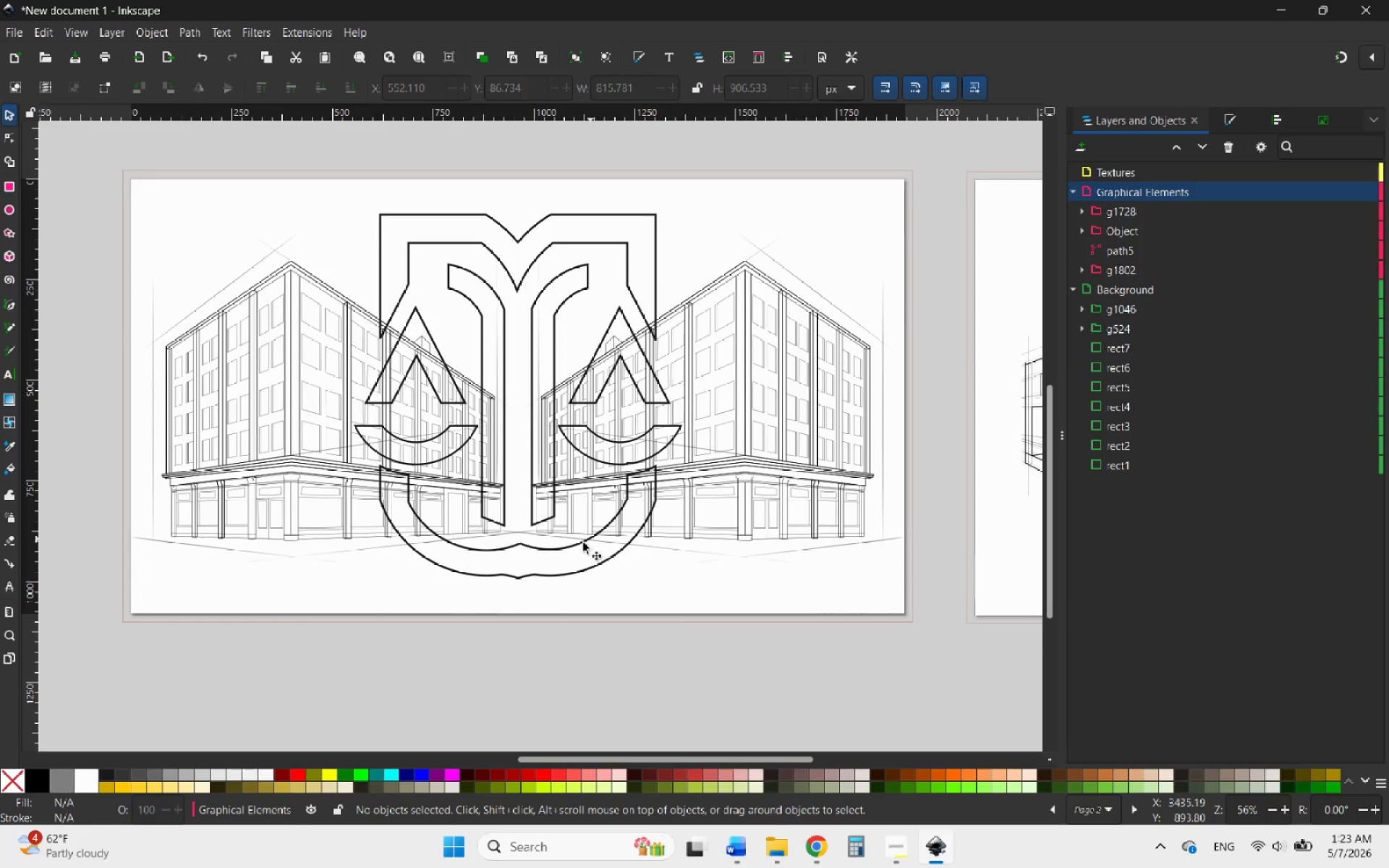 
left_click([574, 546])
 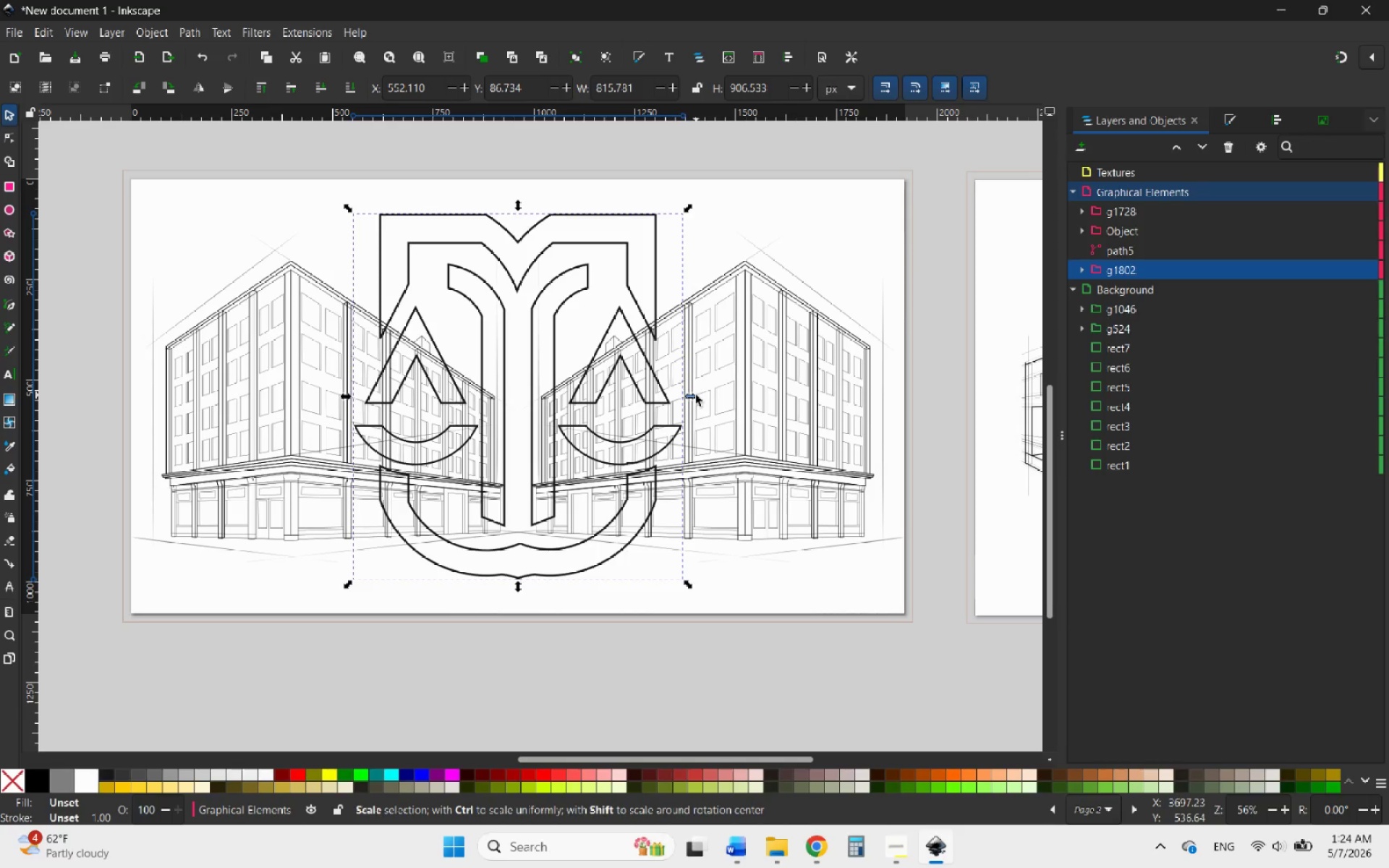 
hold_key(key=ControlLeft, duration=6.48)
left_click_drag(start_coordinate=[694, 395], to_coordinate=[659, 399])
 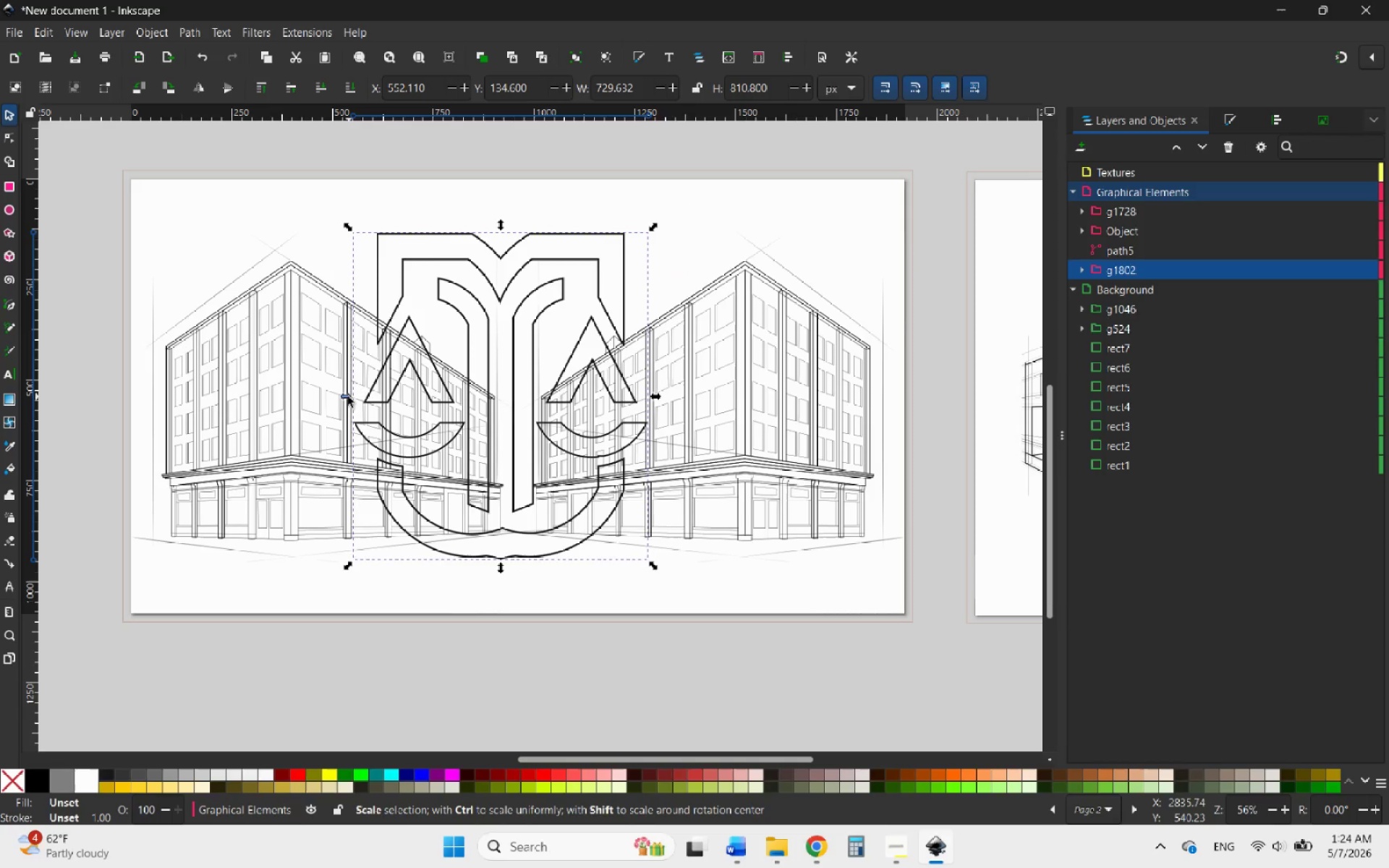 
left_click_drag(start_coordinate=[345, 396], to_coordinate=[378, 395])
 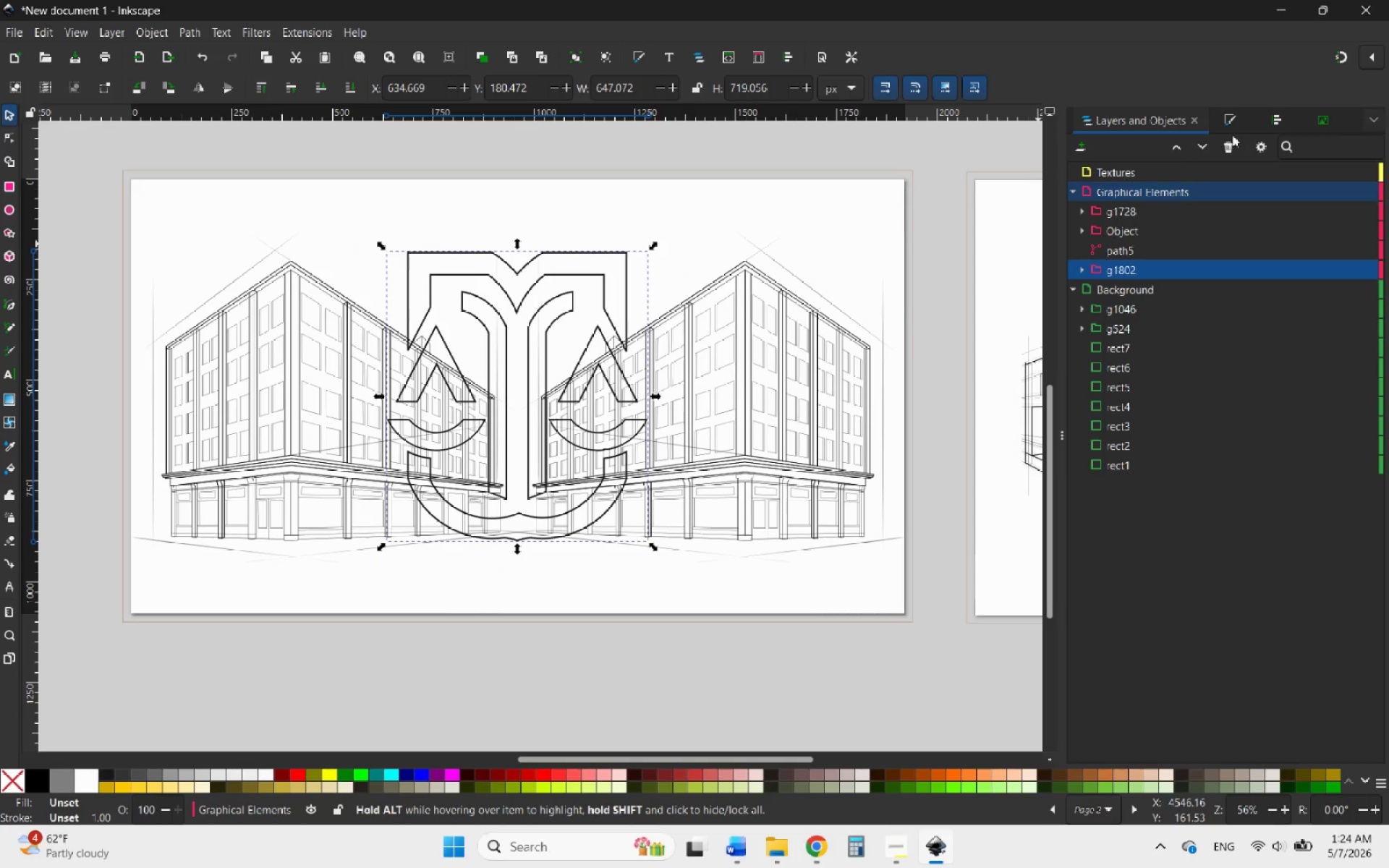 
left_click([1266, 123])
 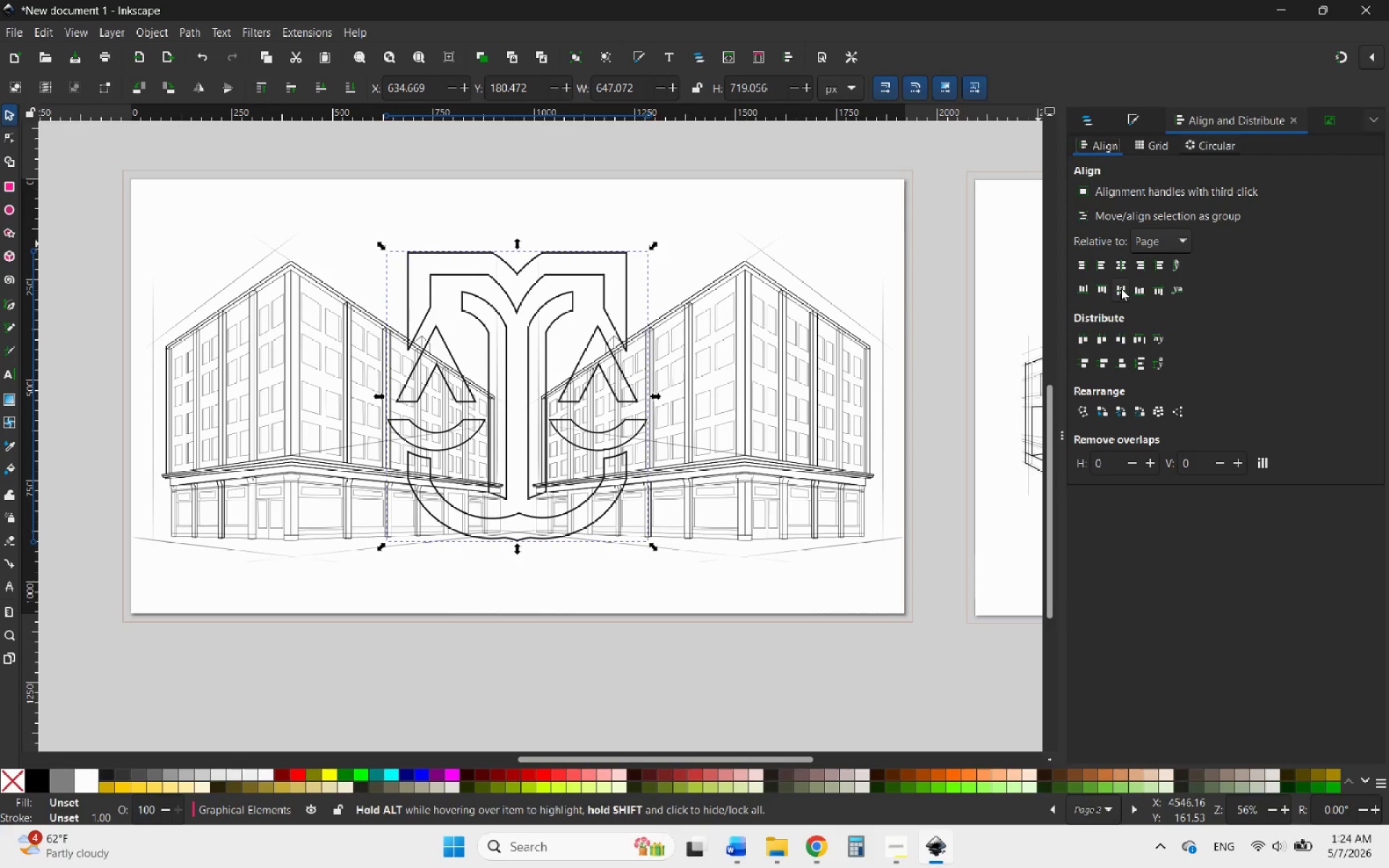 
left_click([1117, 258])
 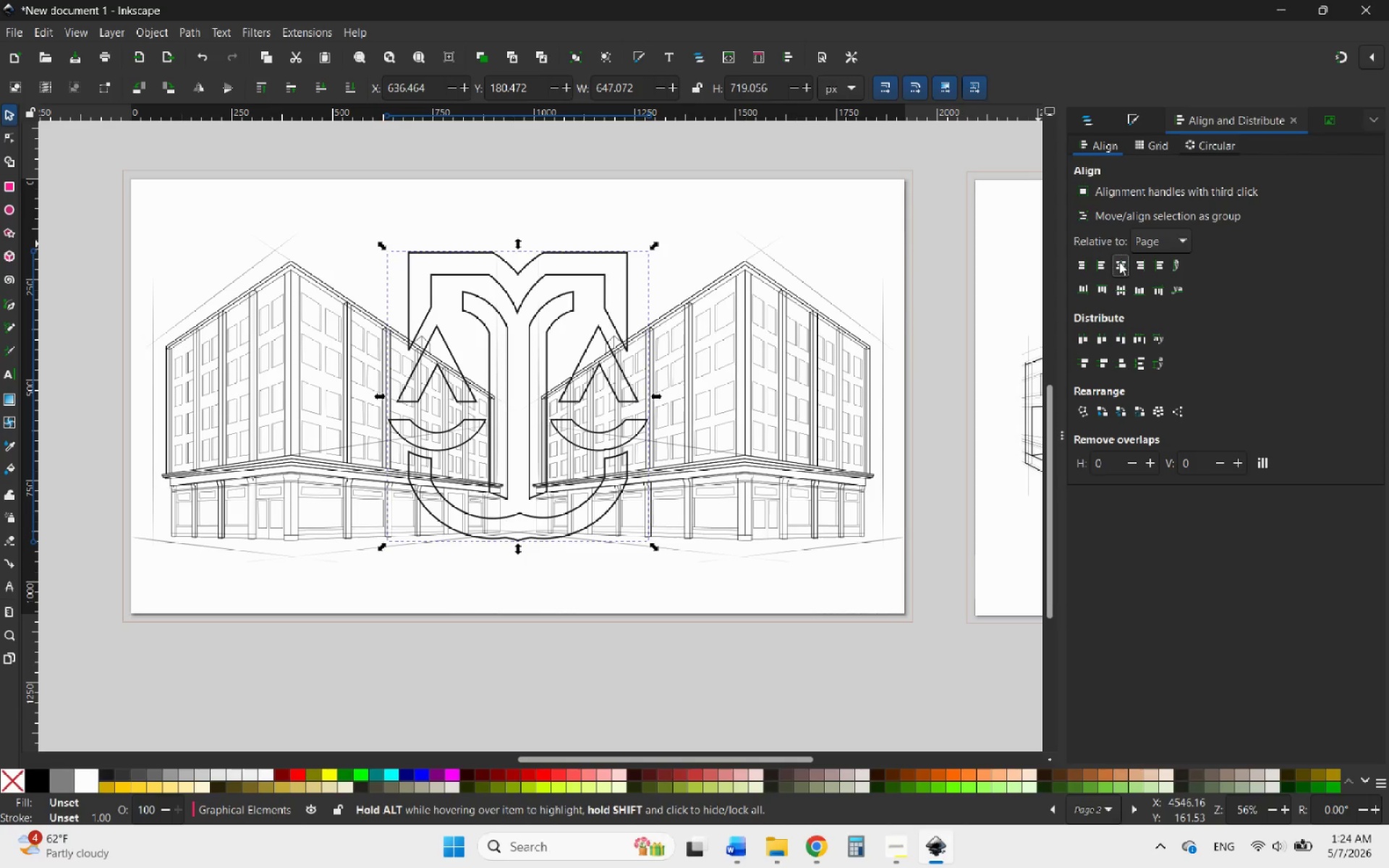 
left_click([1119, 262])
 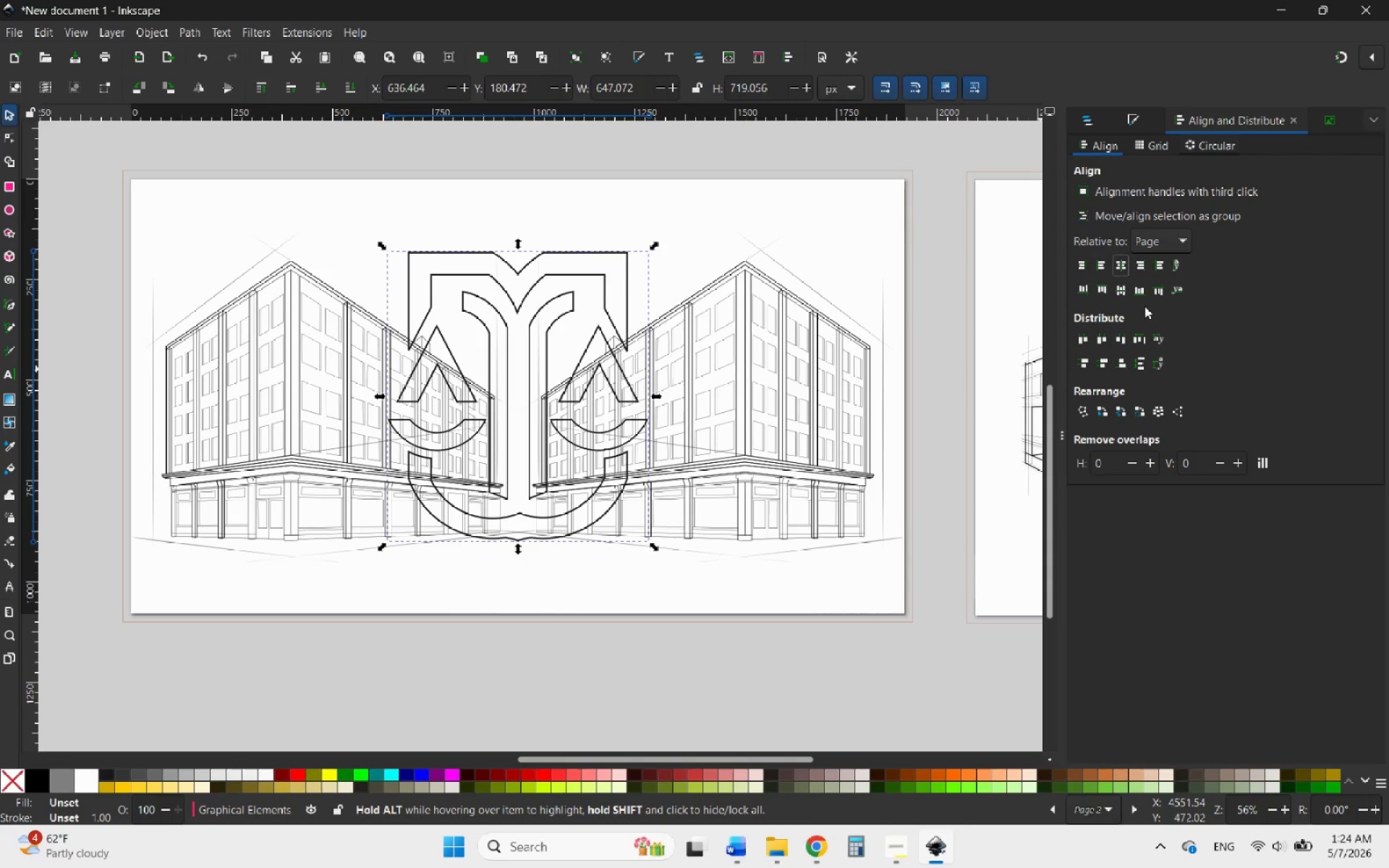 
left_click([1121, 294])
 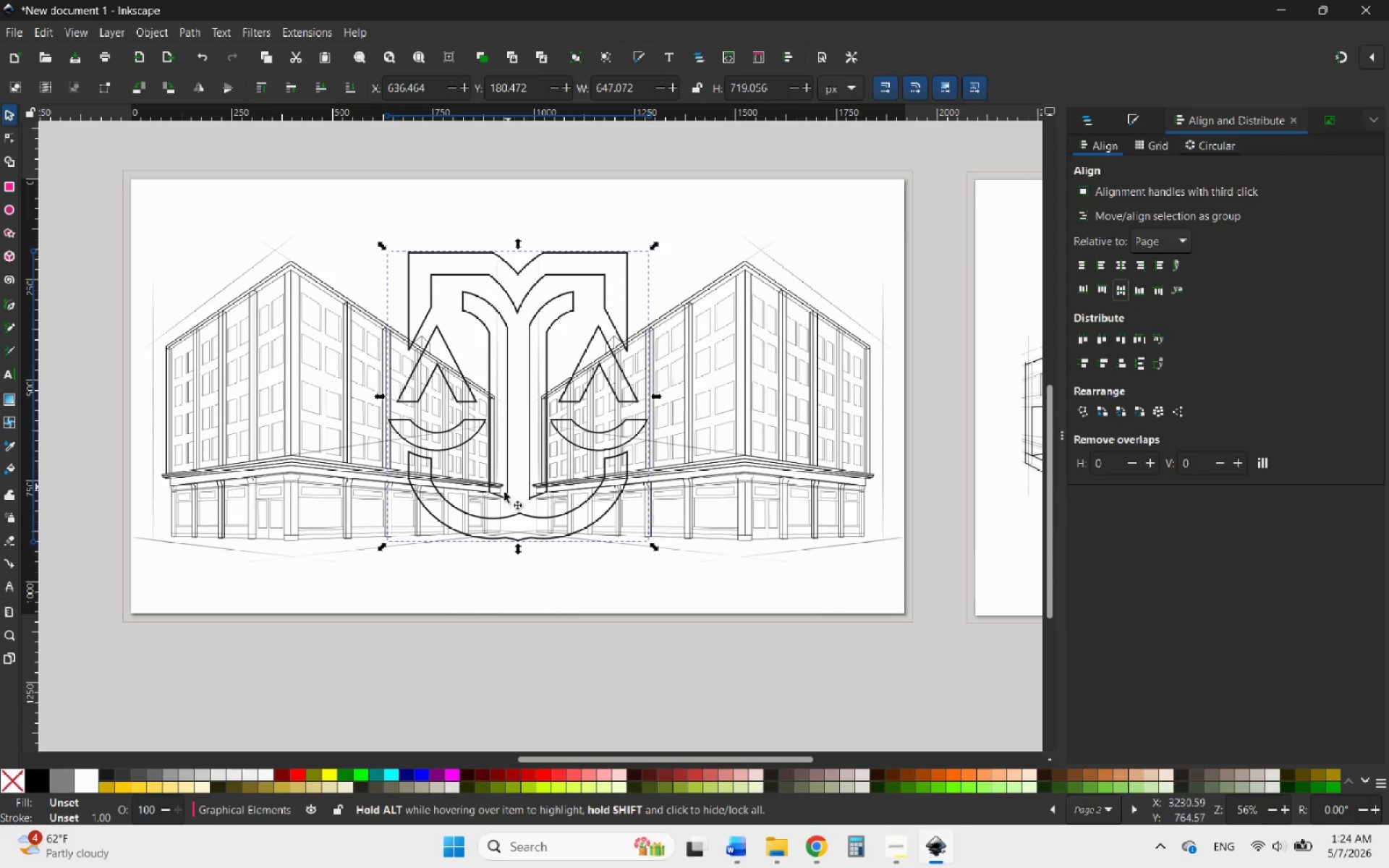 
left_click([558, 607])
 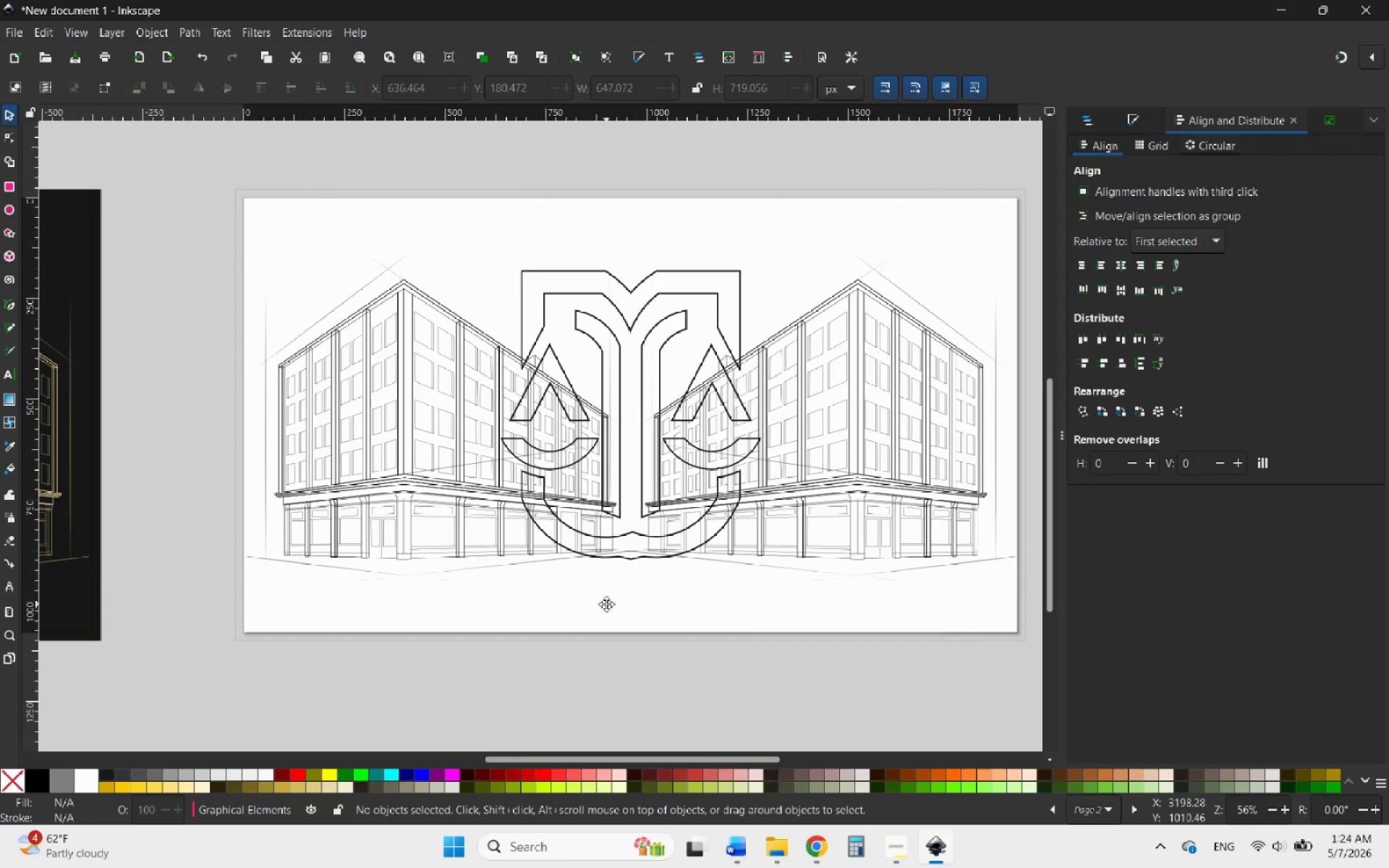 
hold_key(key=ControlLeft, duration=2.44)
 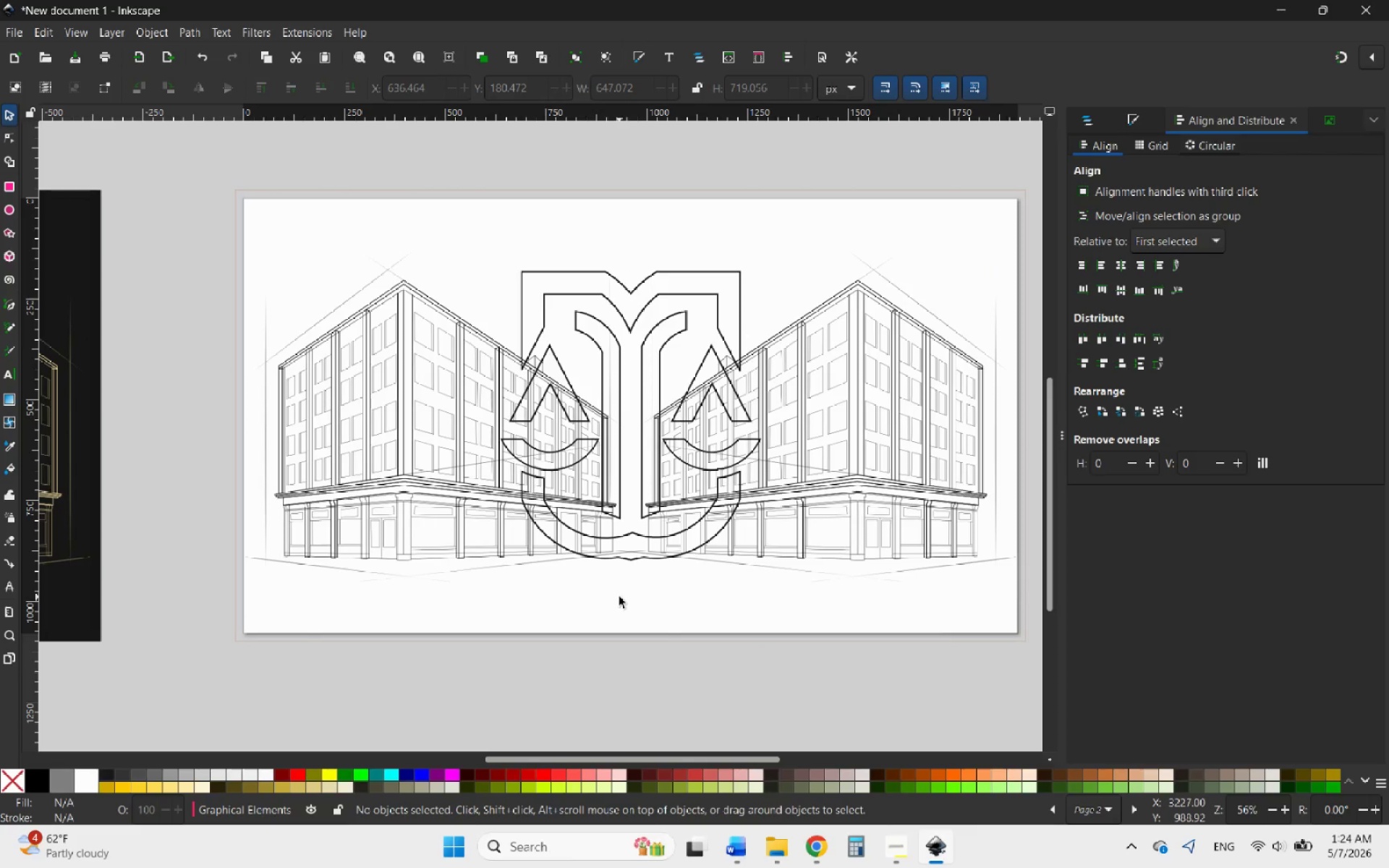 
hold_key(key=ControlLeft, duration=0.89)
scroll: coordinate [619, 592], scroll_direction: down, amount: 1.0
 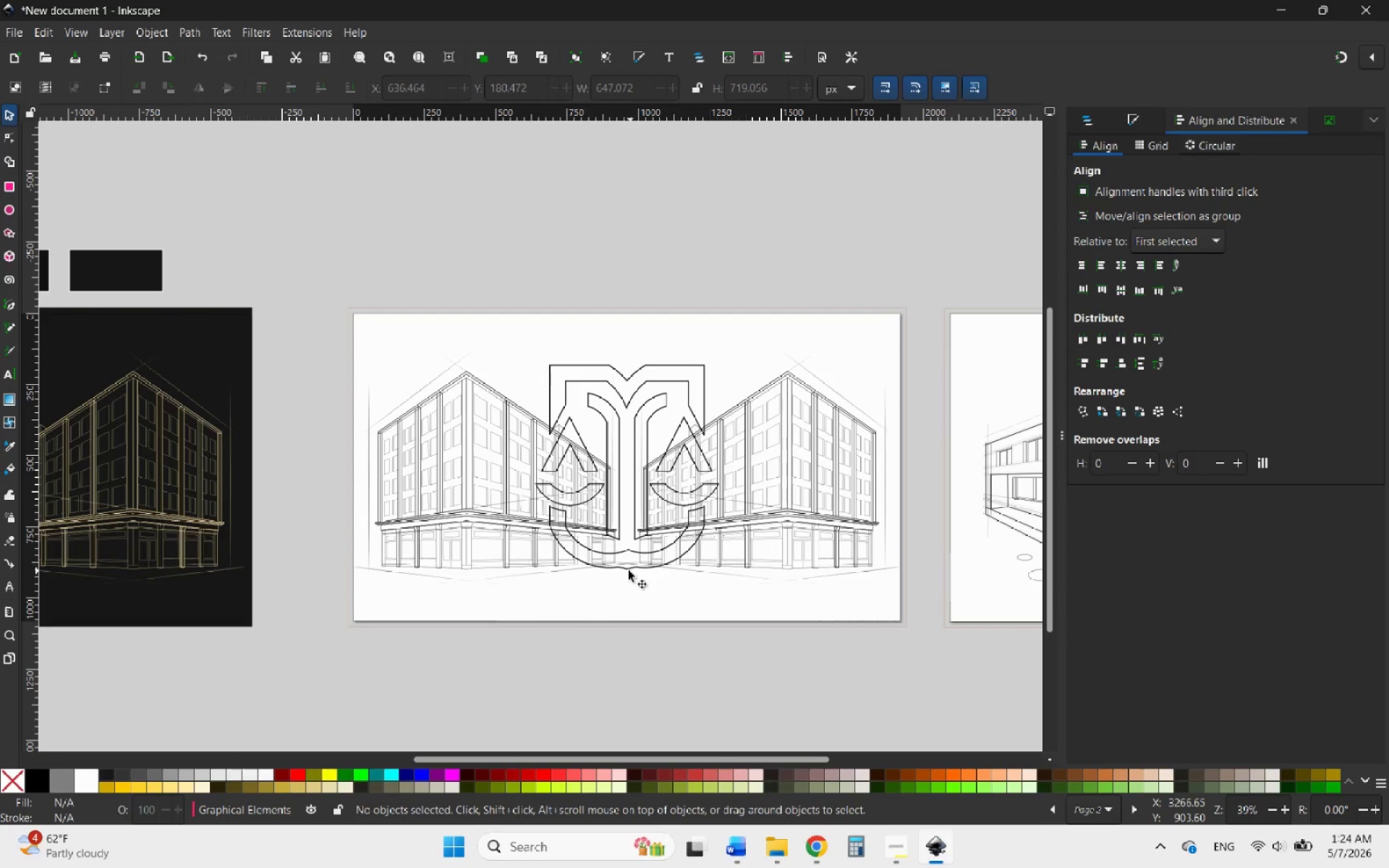 
left_click([624, 569])
 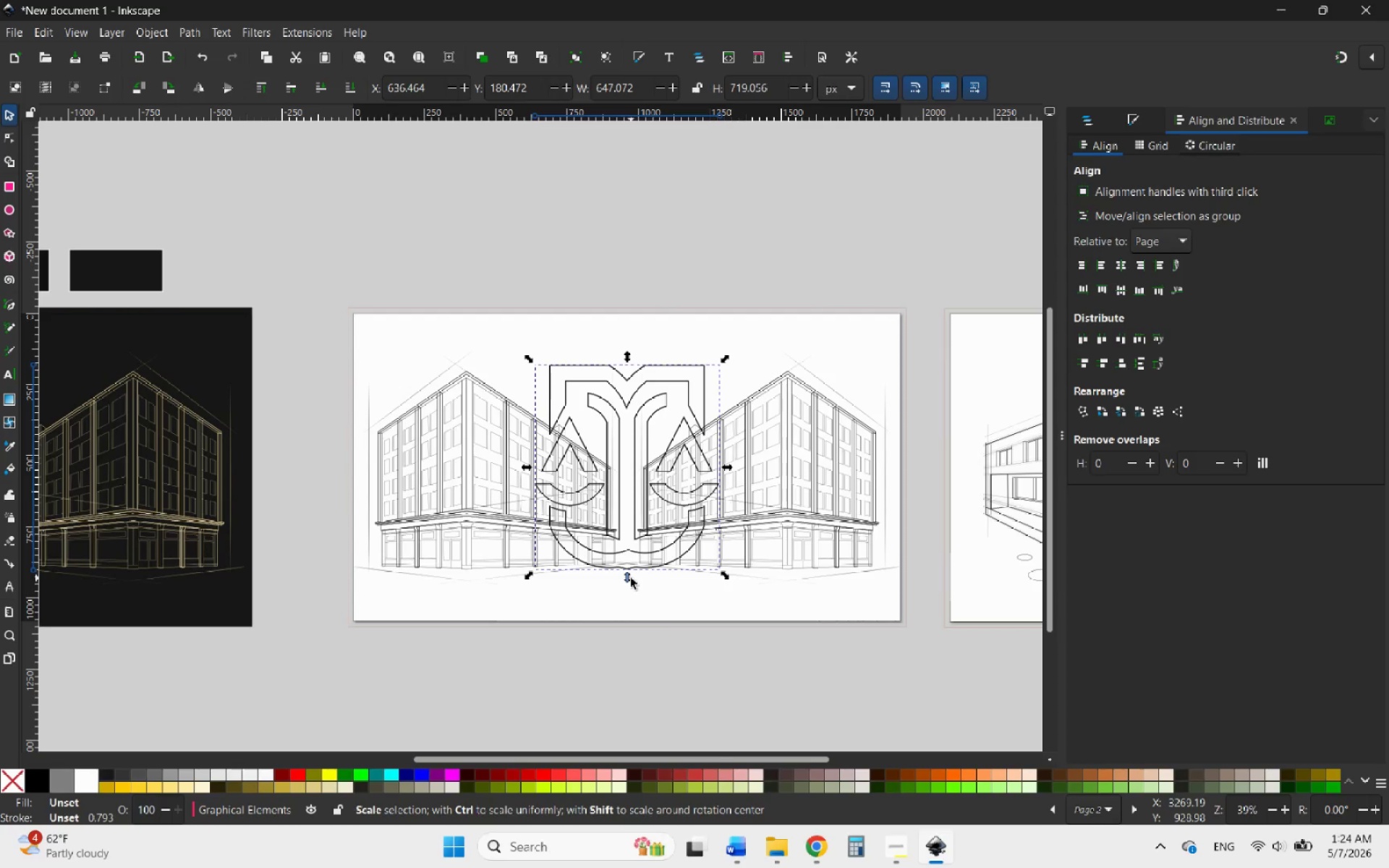 
hold_key(key=ControlLeft, duration=0.66)
 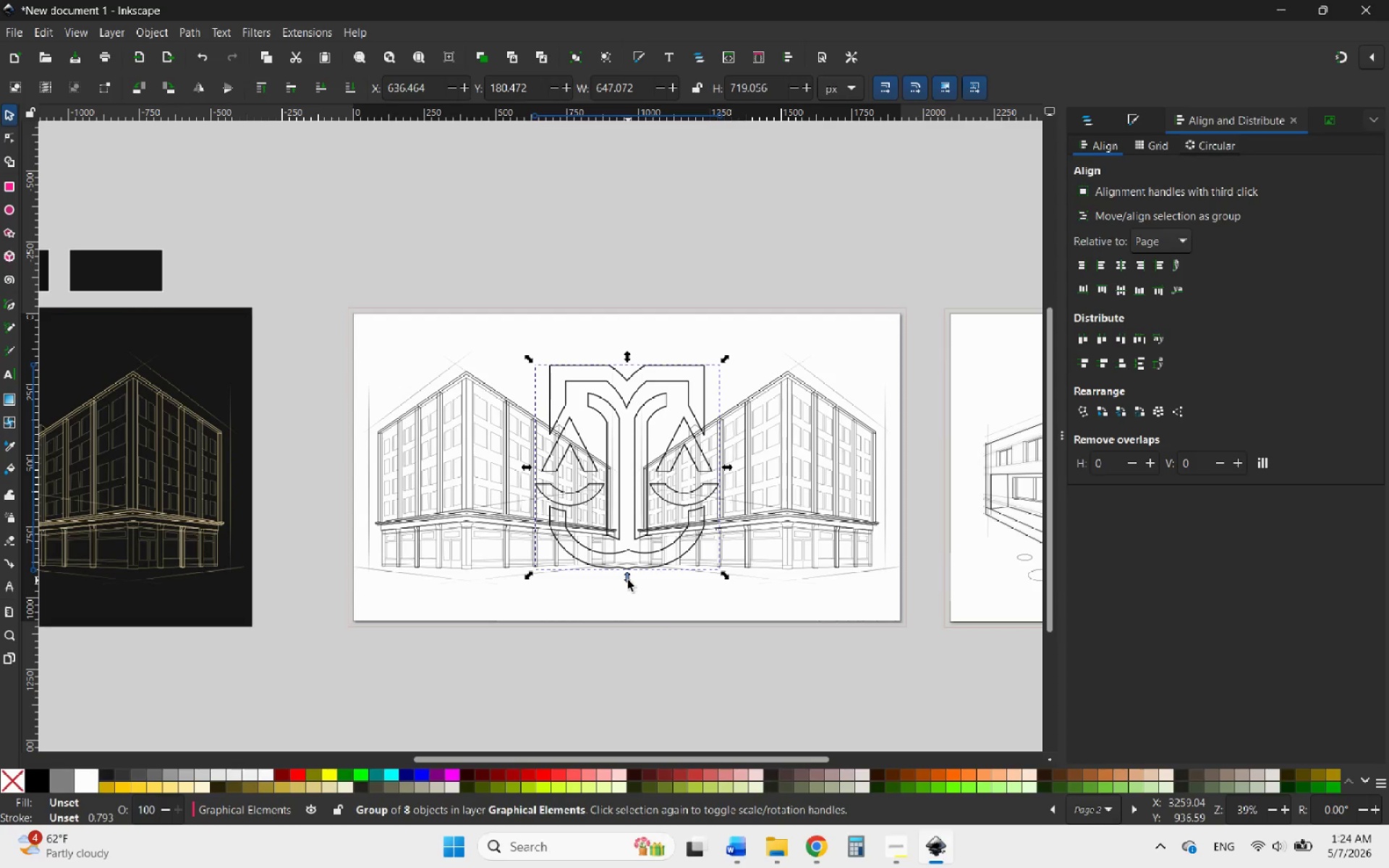 
hold_key(key=ControlLeft, duration=2.06)
left_click_drag(start_coordinate=[628, 580], to_coordinate=[575, 613])
 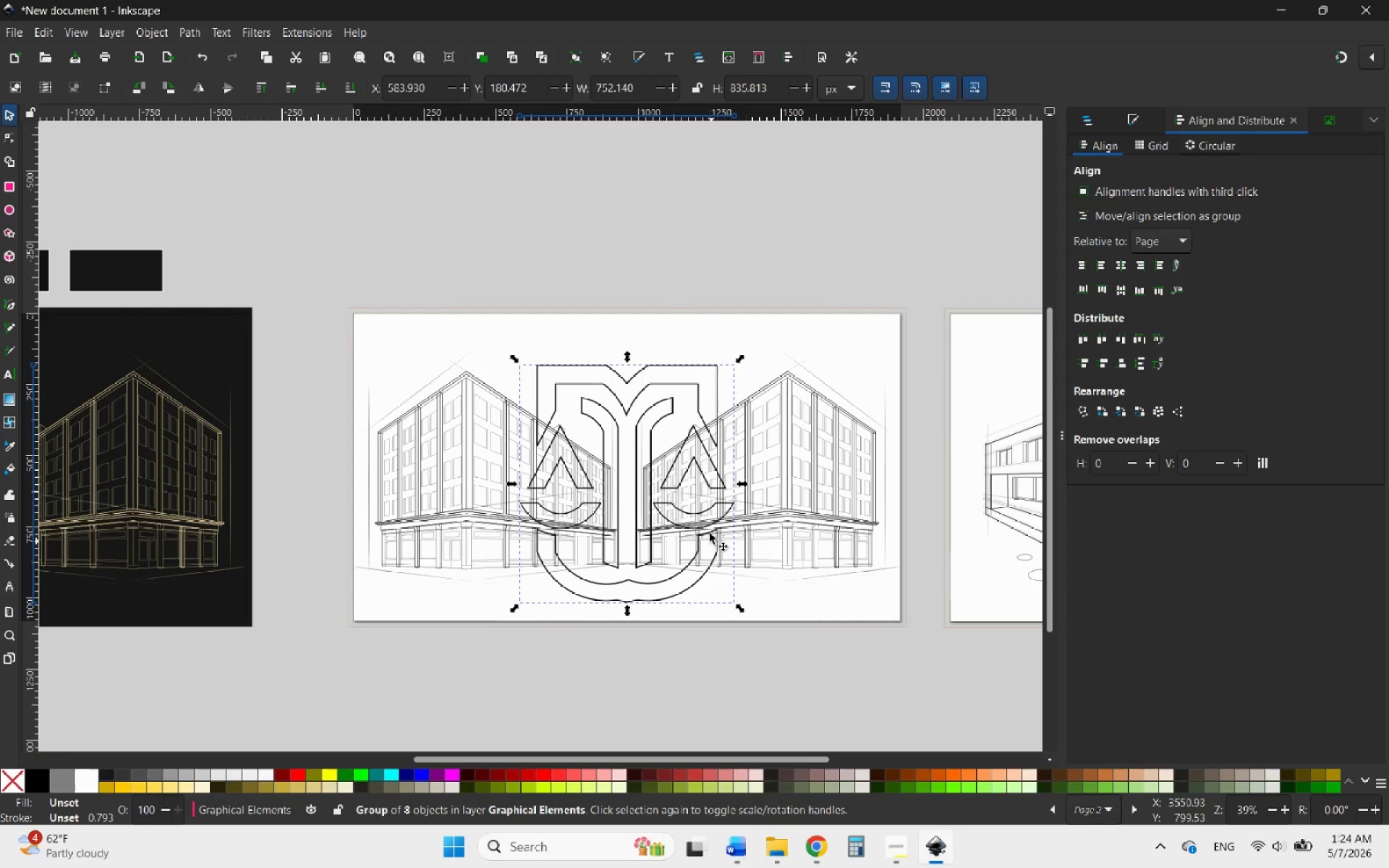 
hold_key(key=ControlLeft, duration=1.88)
left_click_drag(start_coordinate=[628, 359], to_coordinate=[652, 334])
 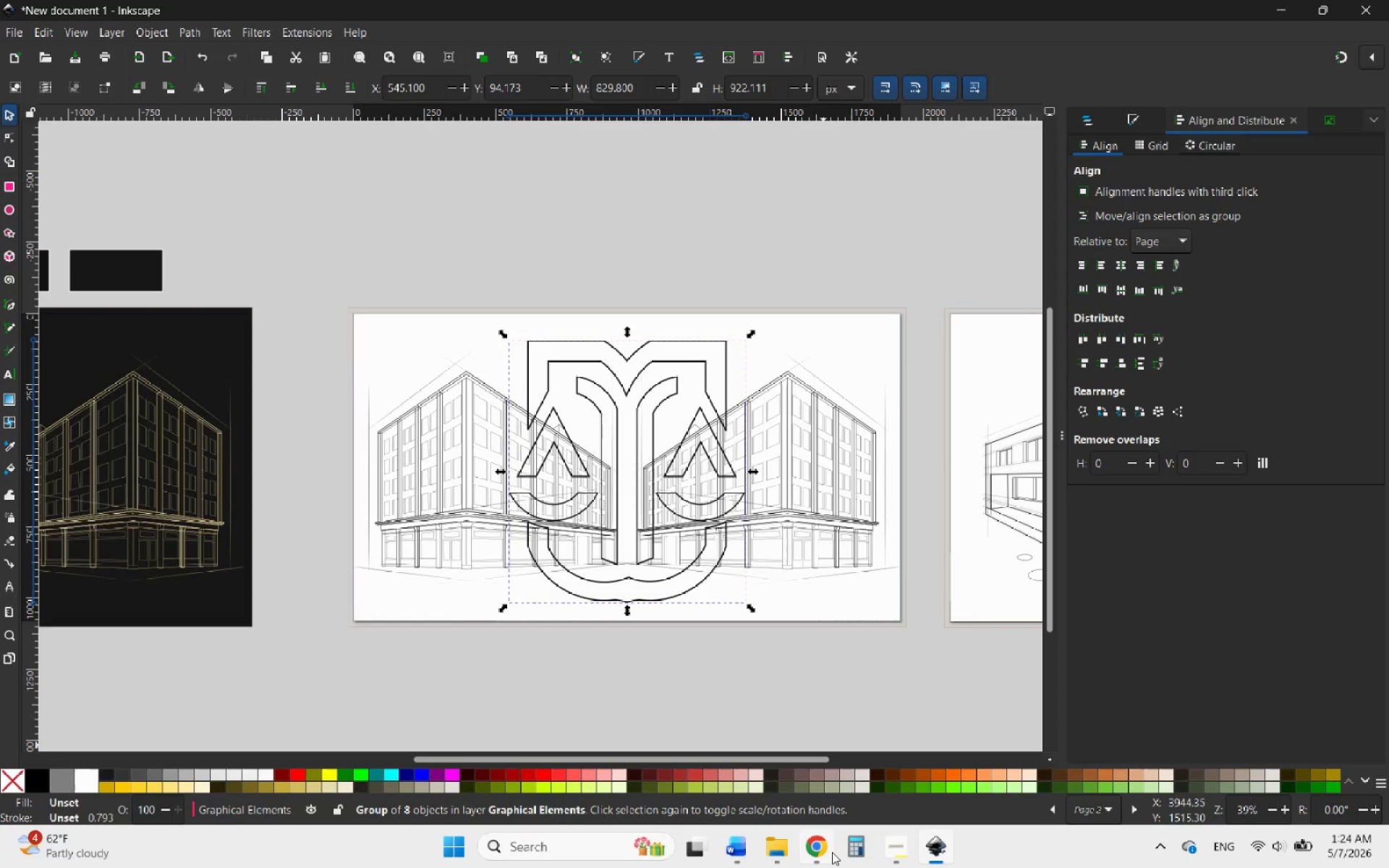 
left_click([825, 856])
 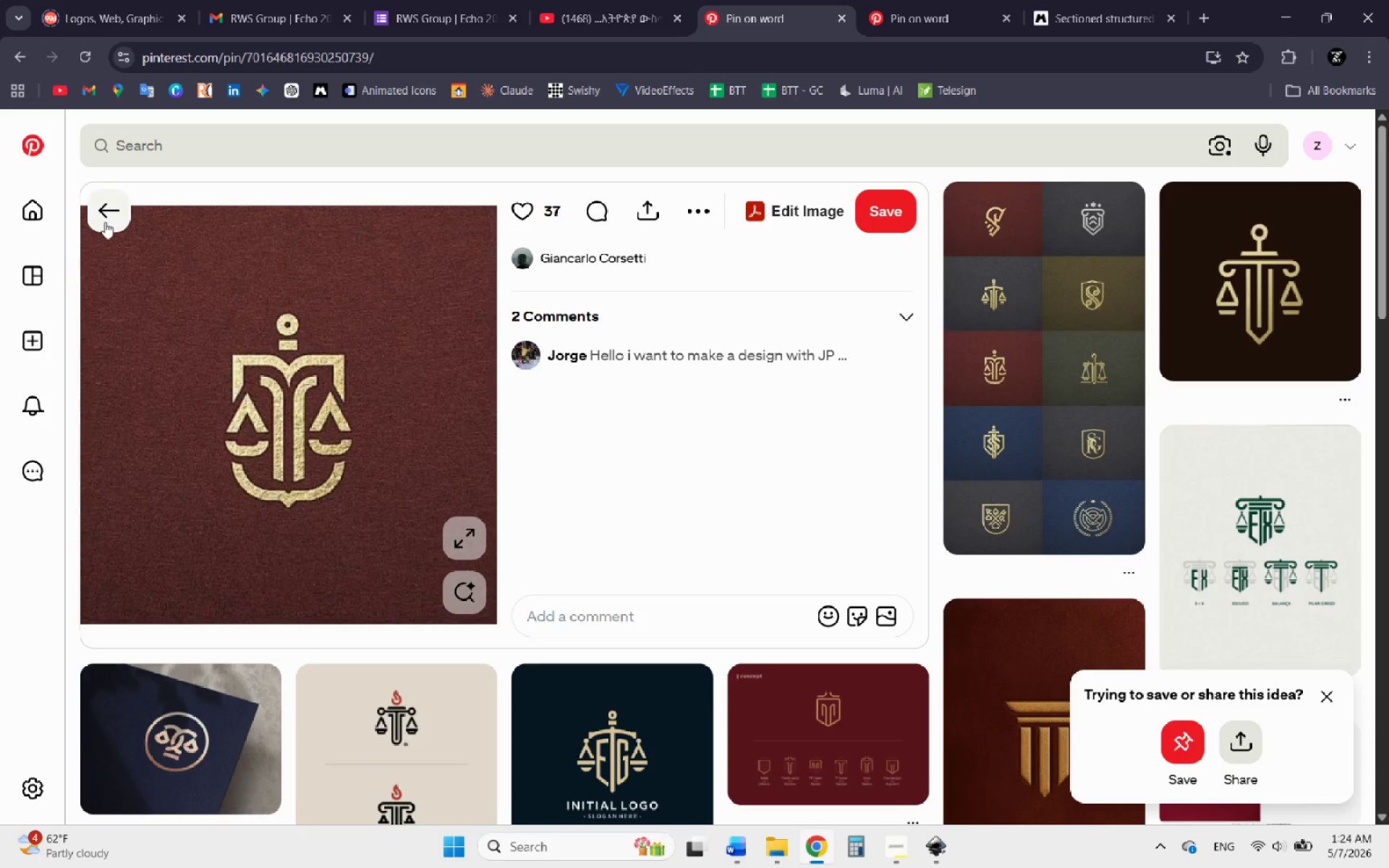 
left_click([106, 218])
 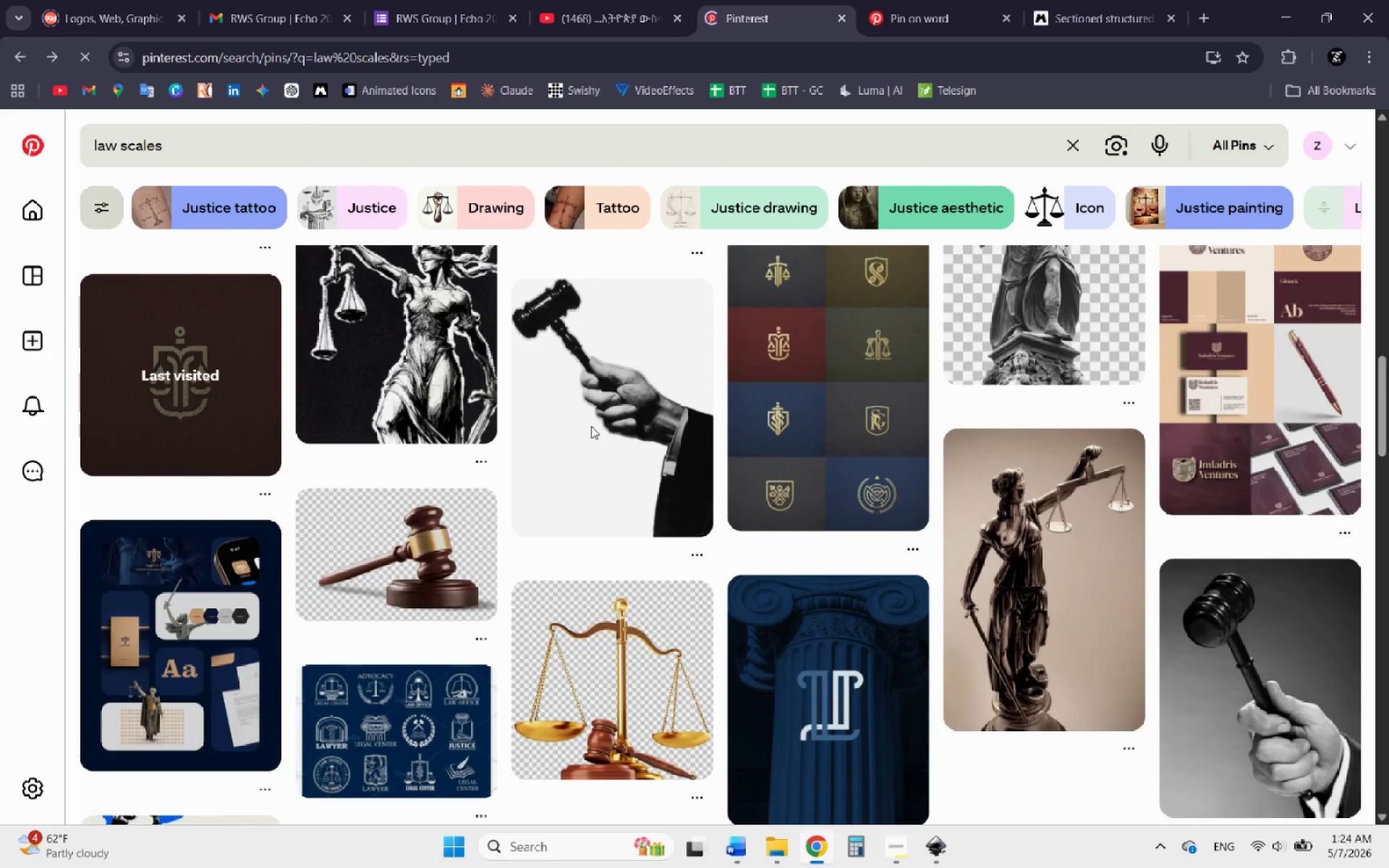 
mouse_move([585, 484])
 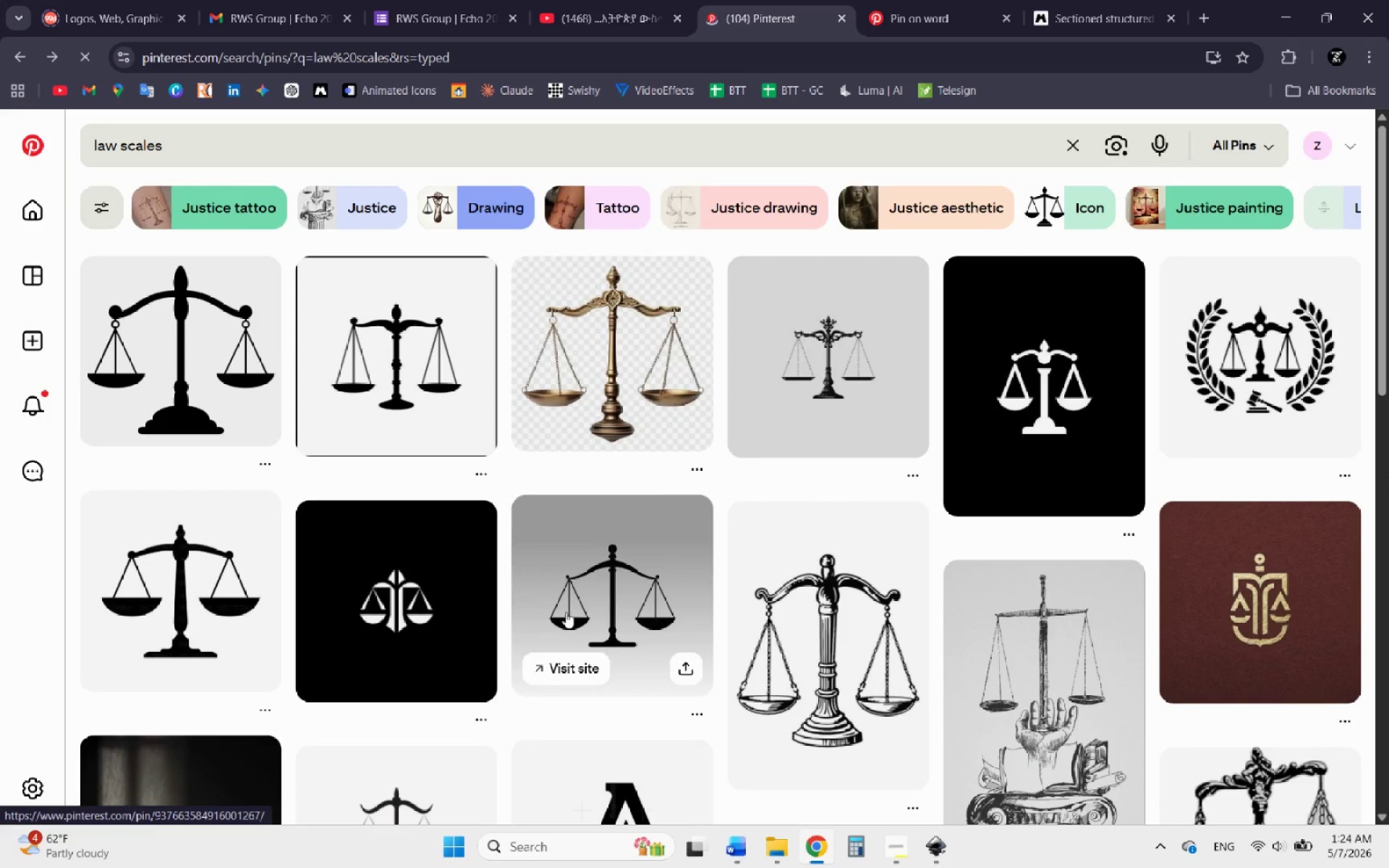 
scroll: coordinate [494, 469], scroll_direction: up, amount: 6.0
 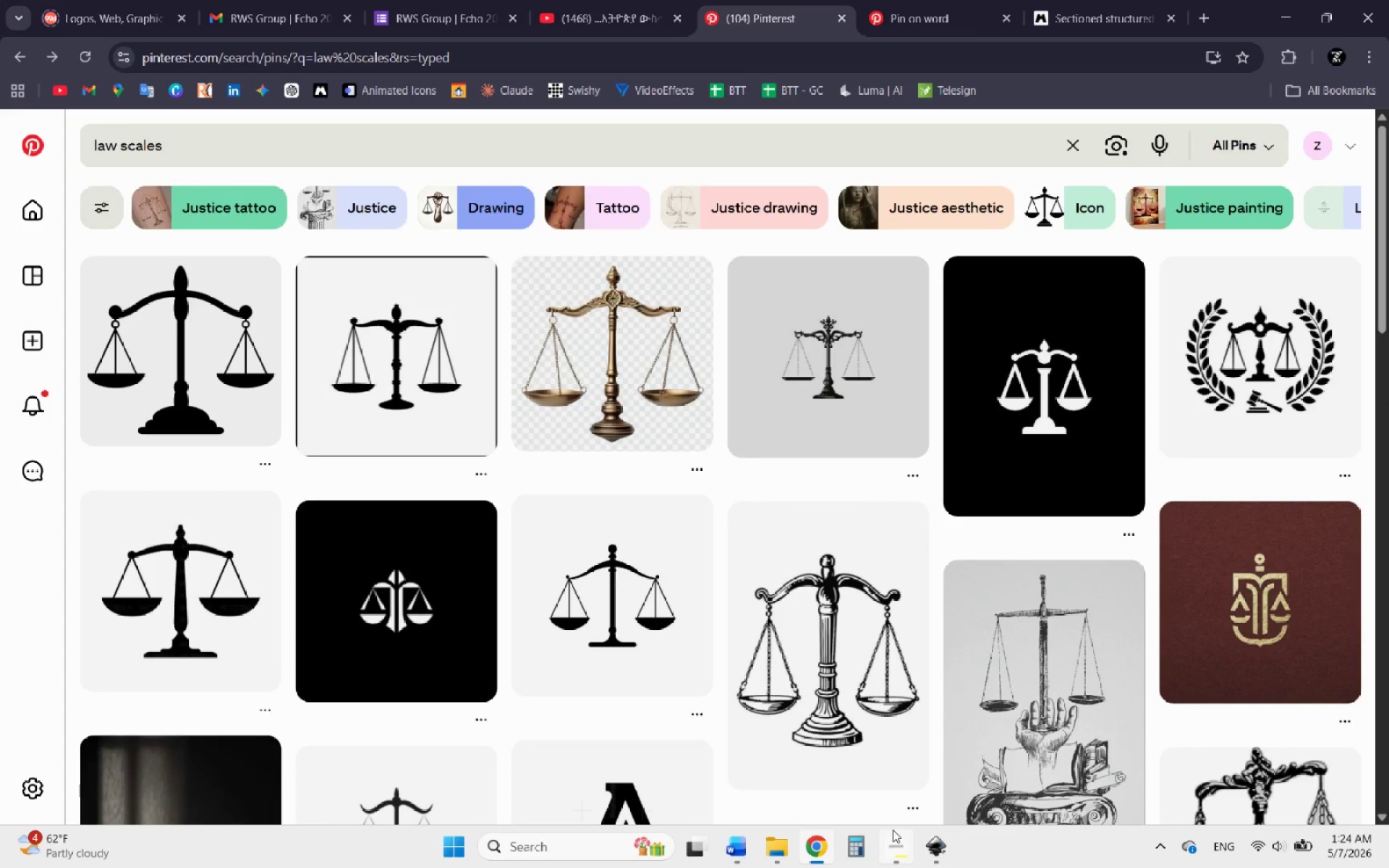 
left_click([893, 841])